 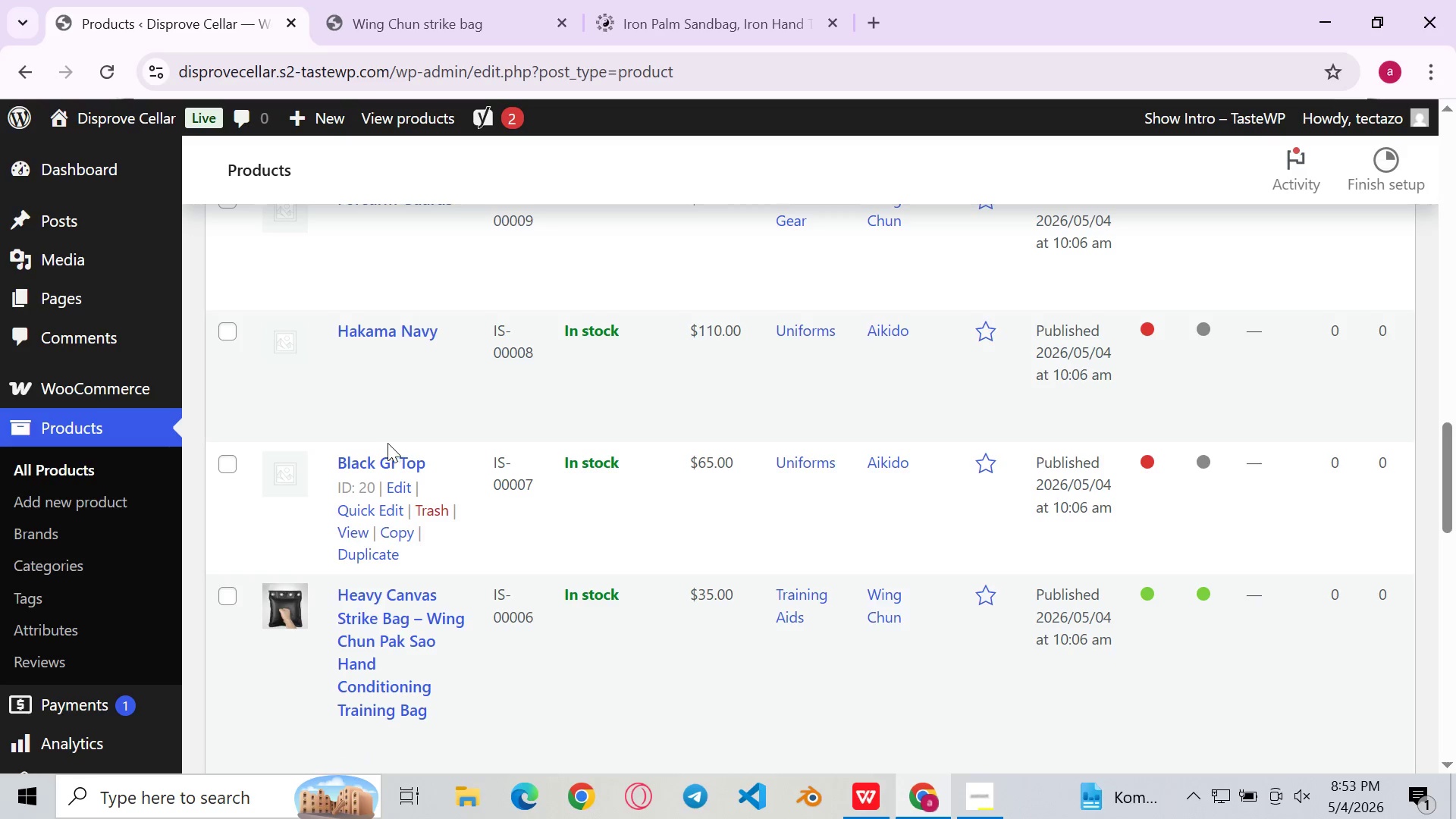 
left_click([371, 457])
 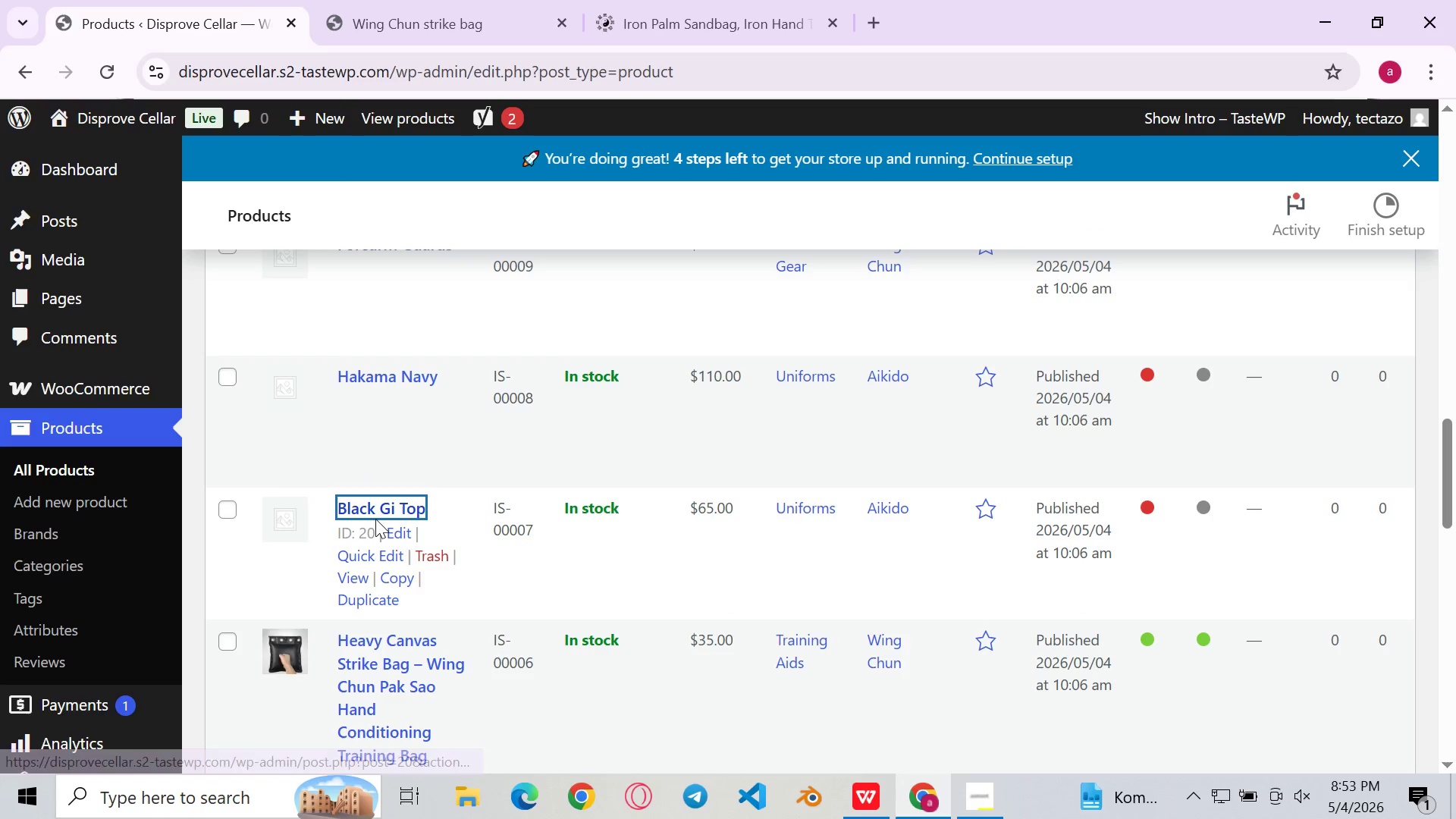 
left_click([394, 506])
 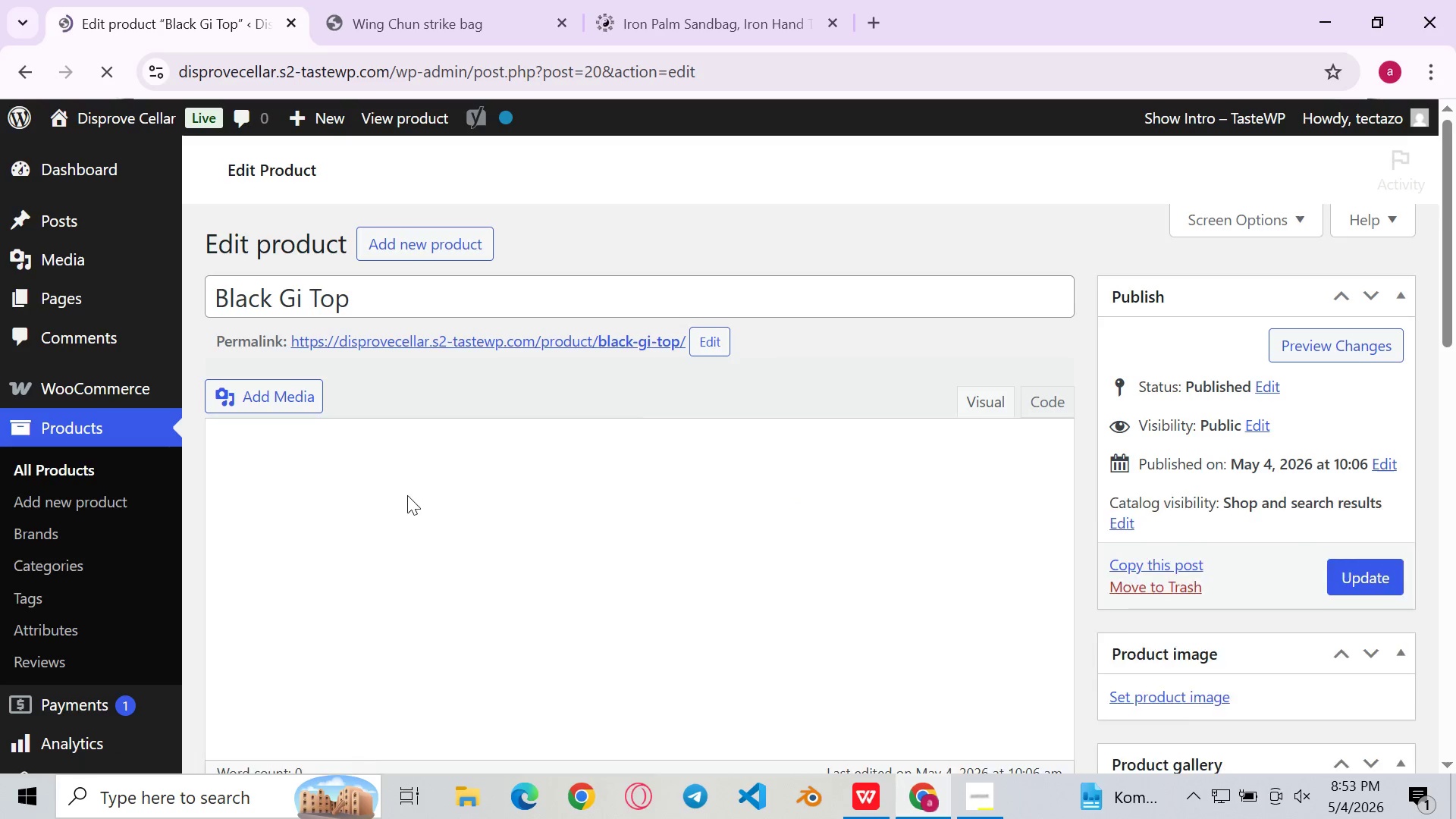 
wait(5.05)
 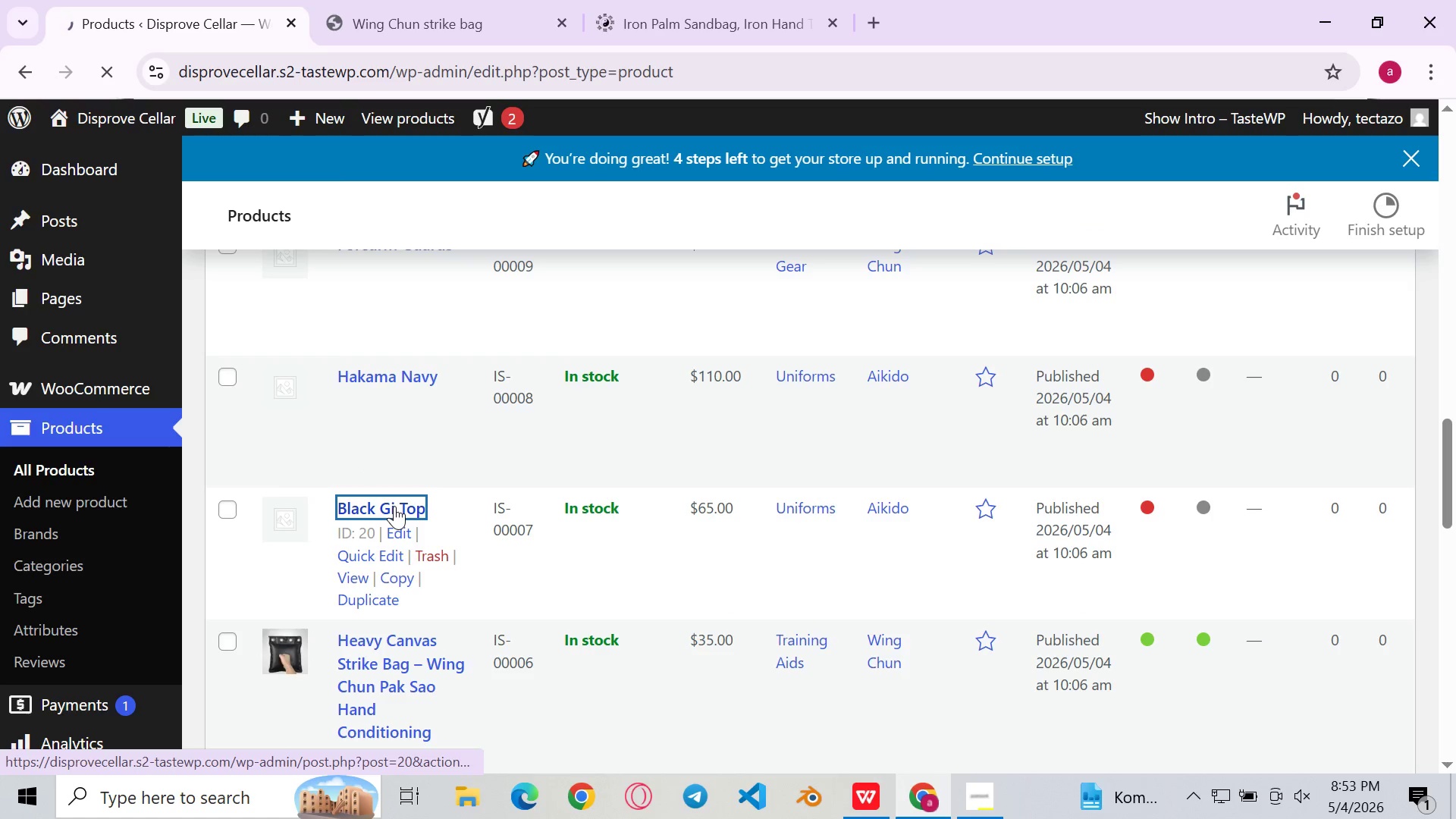 
left_click([397, 500])
 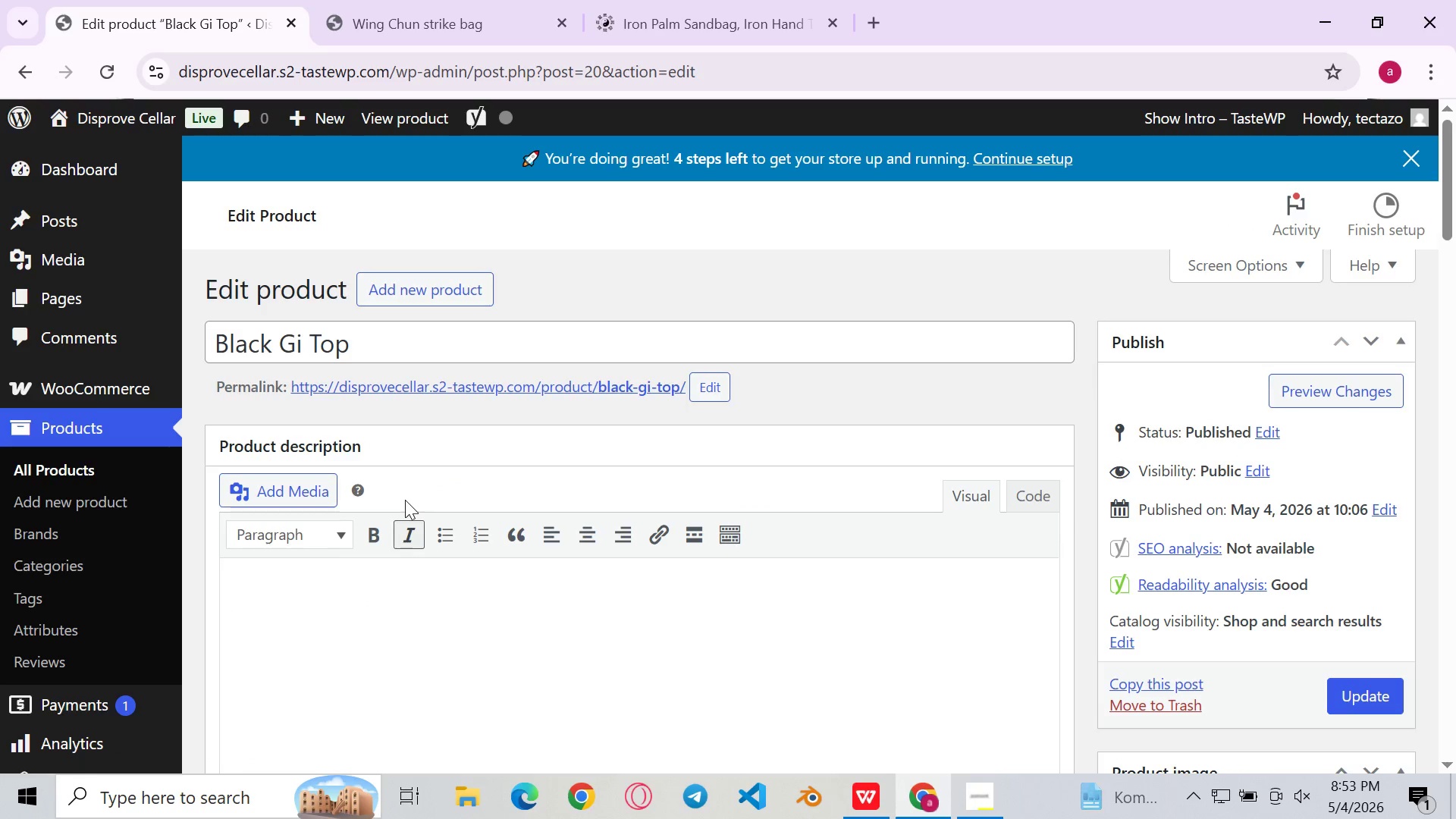 
left_click([406, 544])
 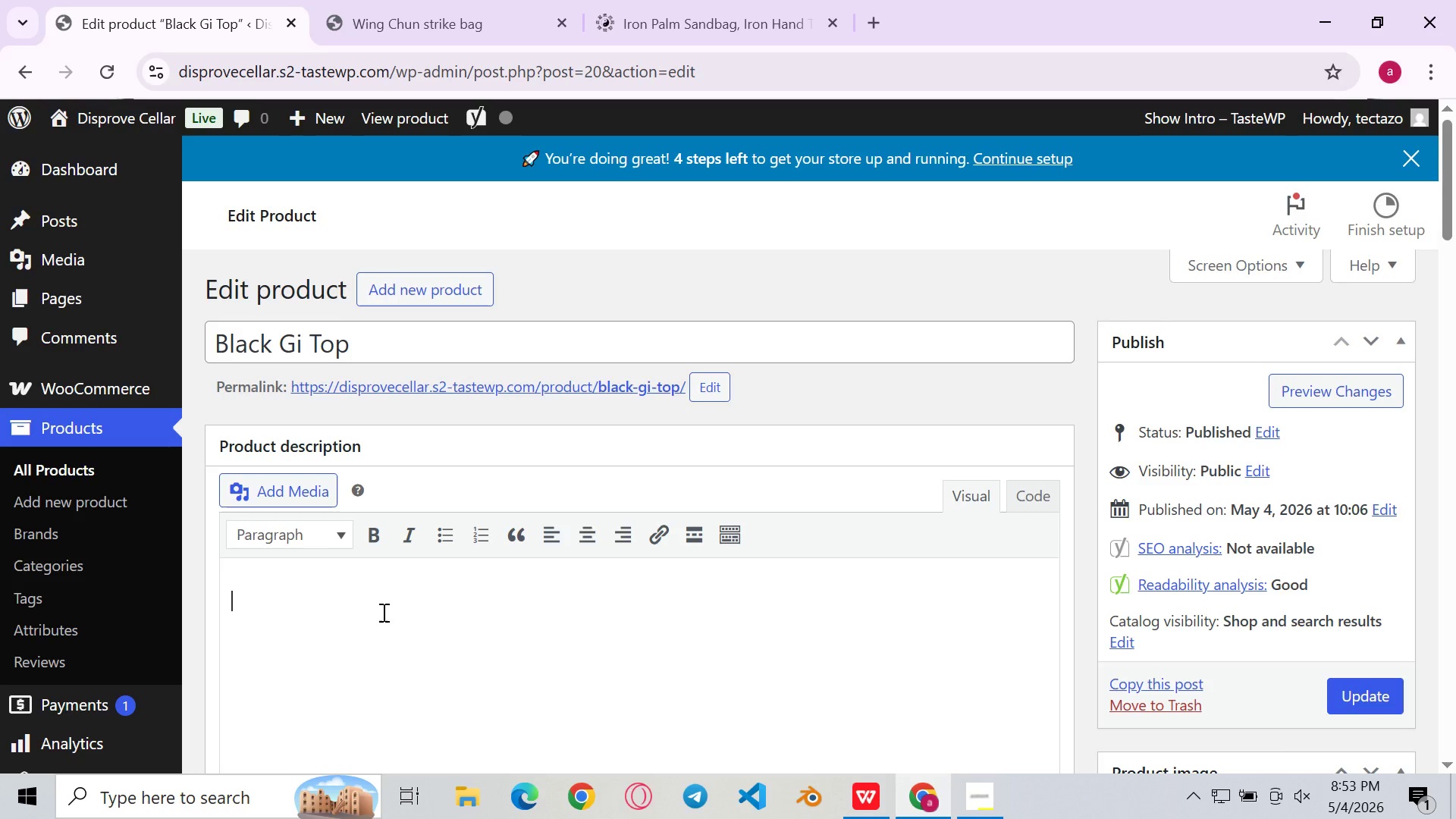 
left_click([382, 612])
 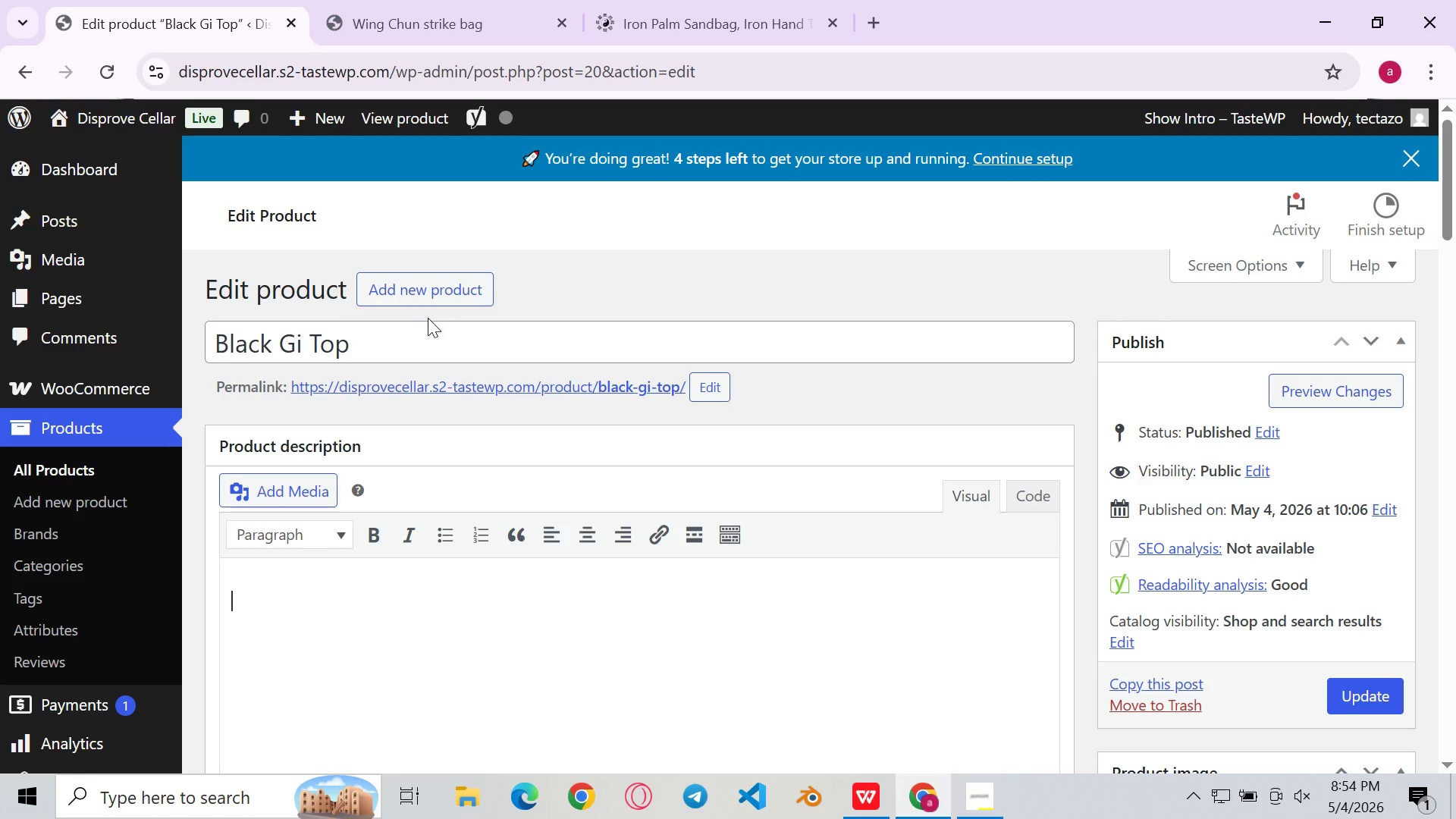 
left_click([424, 319])
 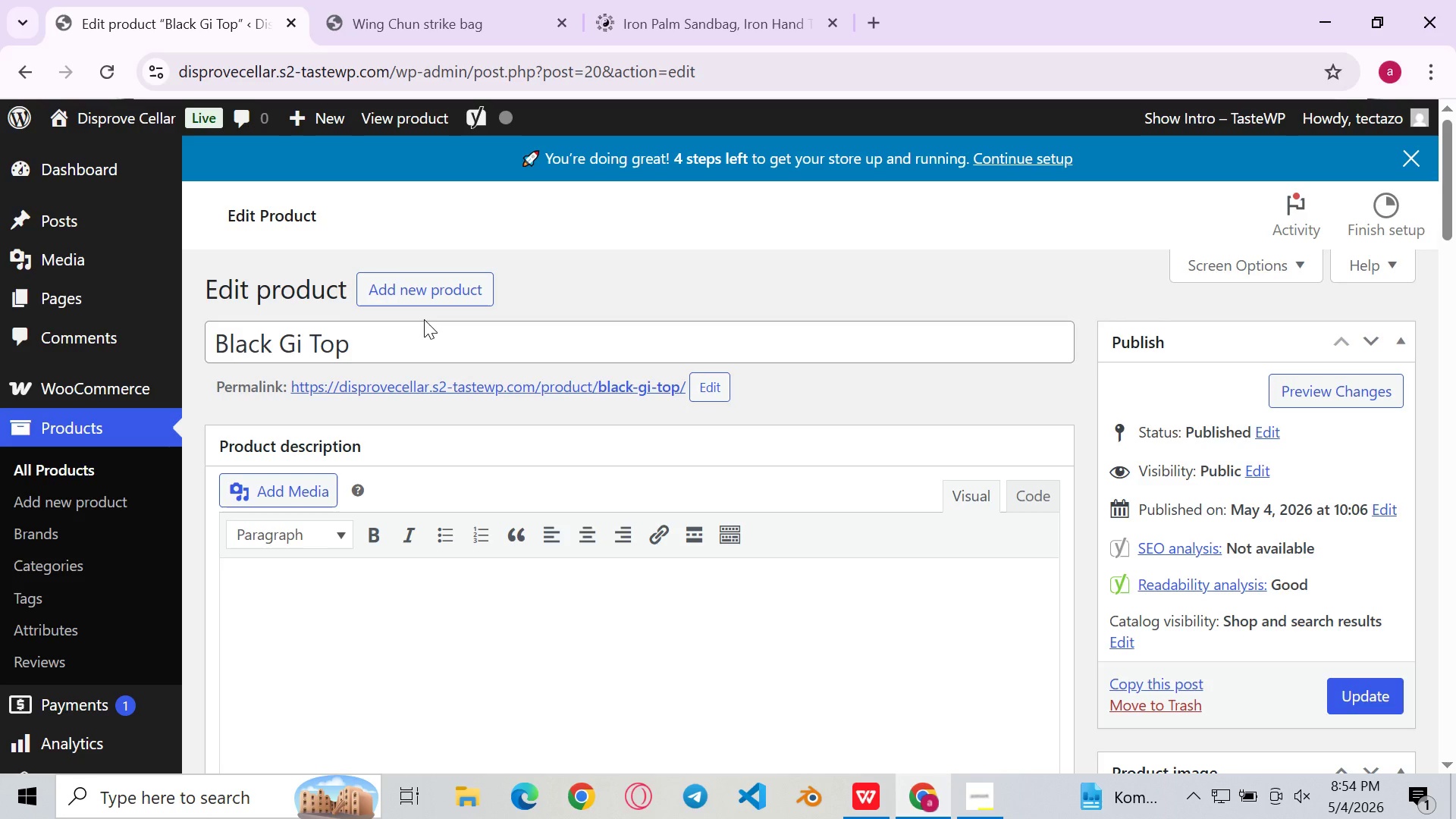 
wait(8.53)
 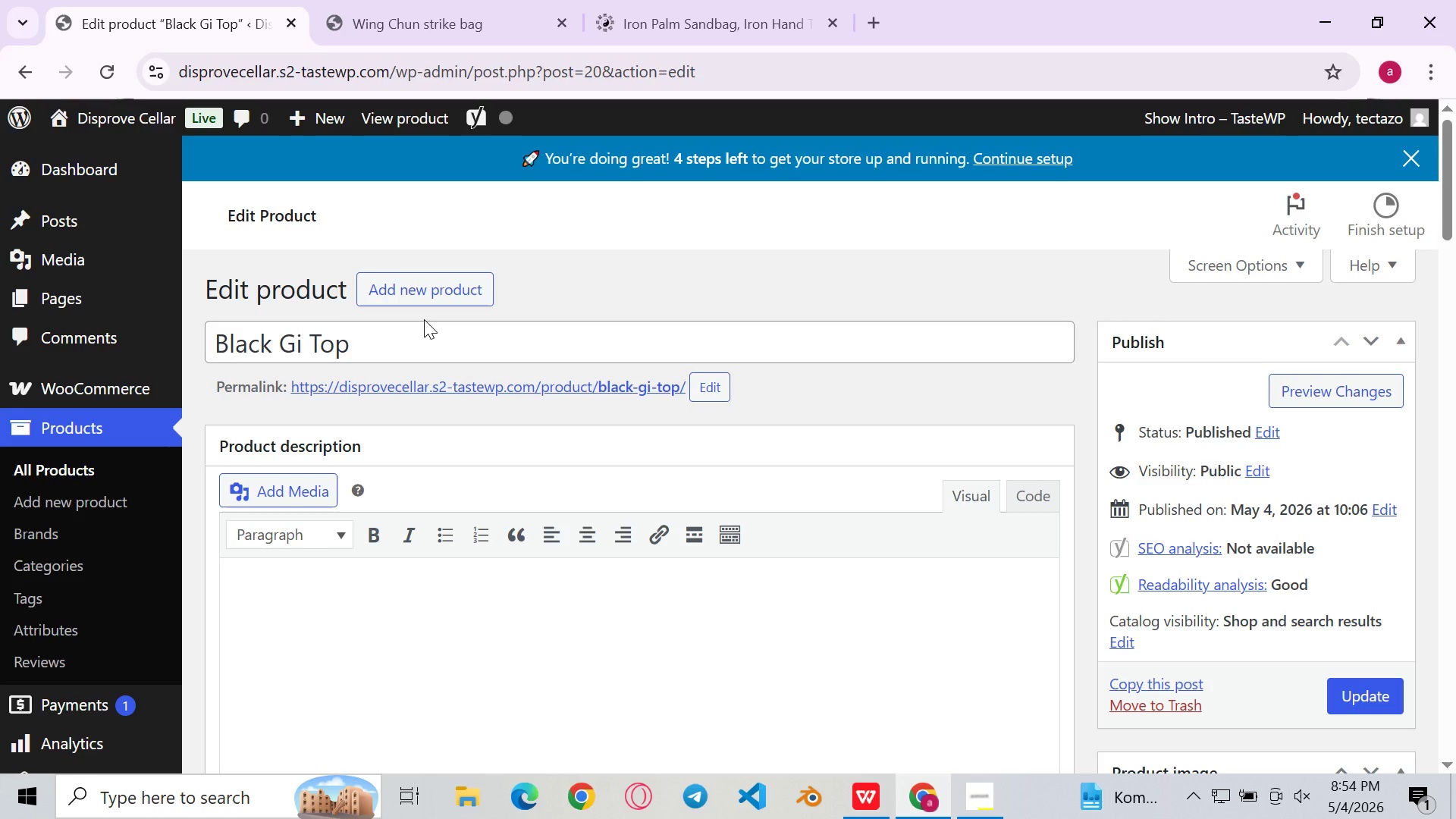 
left_click([212, 344])
 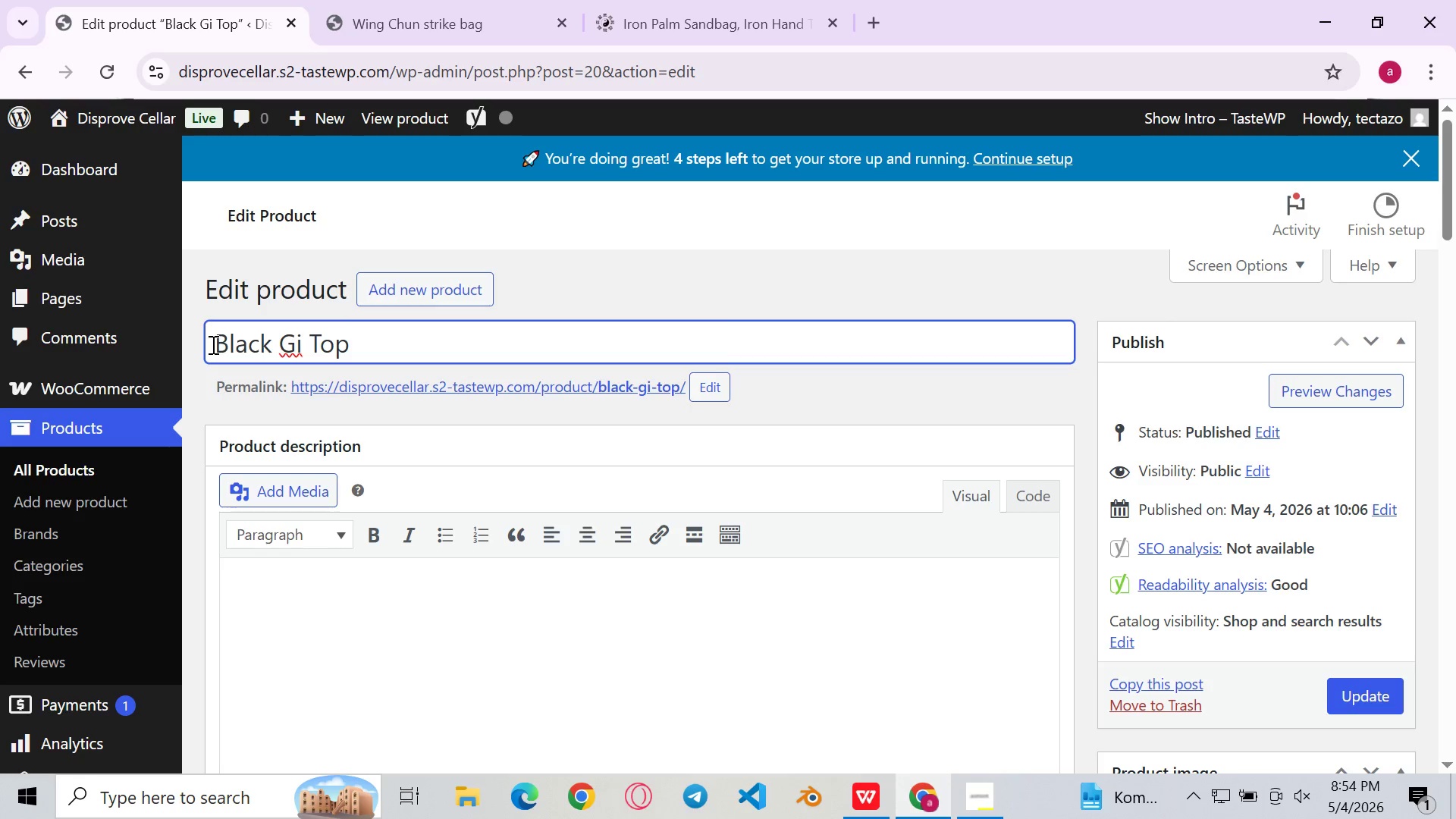 
type(12 o)
key(Backspace)
key(Backspace)
key(Backspace)
type(20z )
 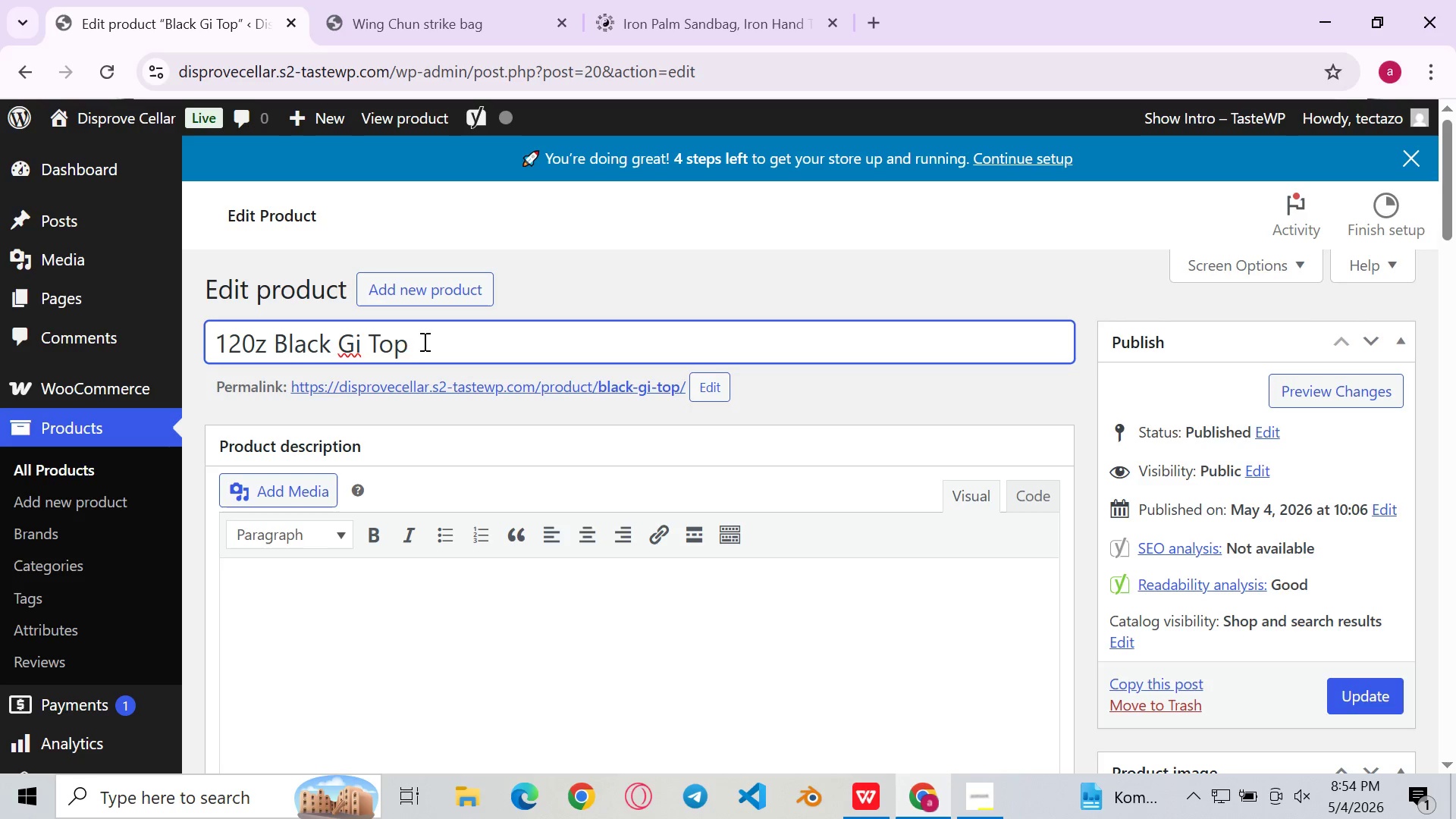 
wait(5.38)
 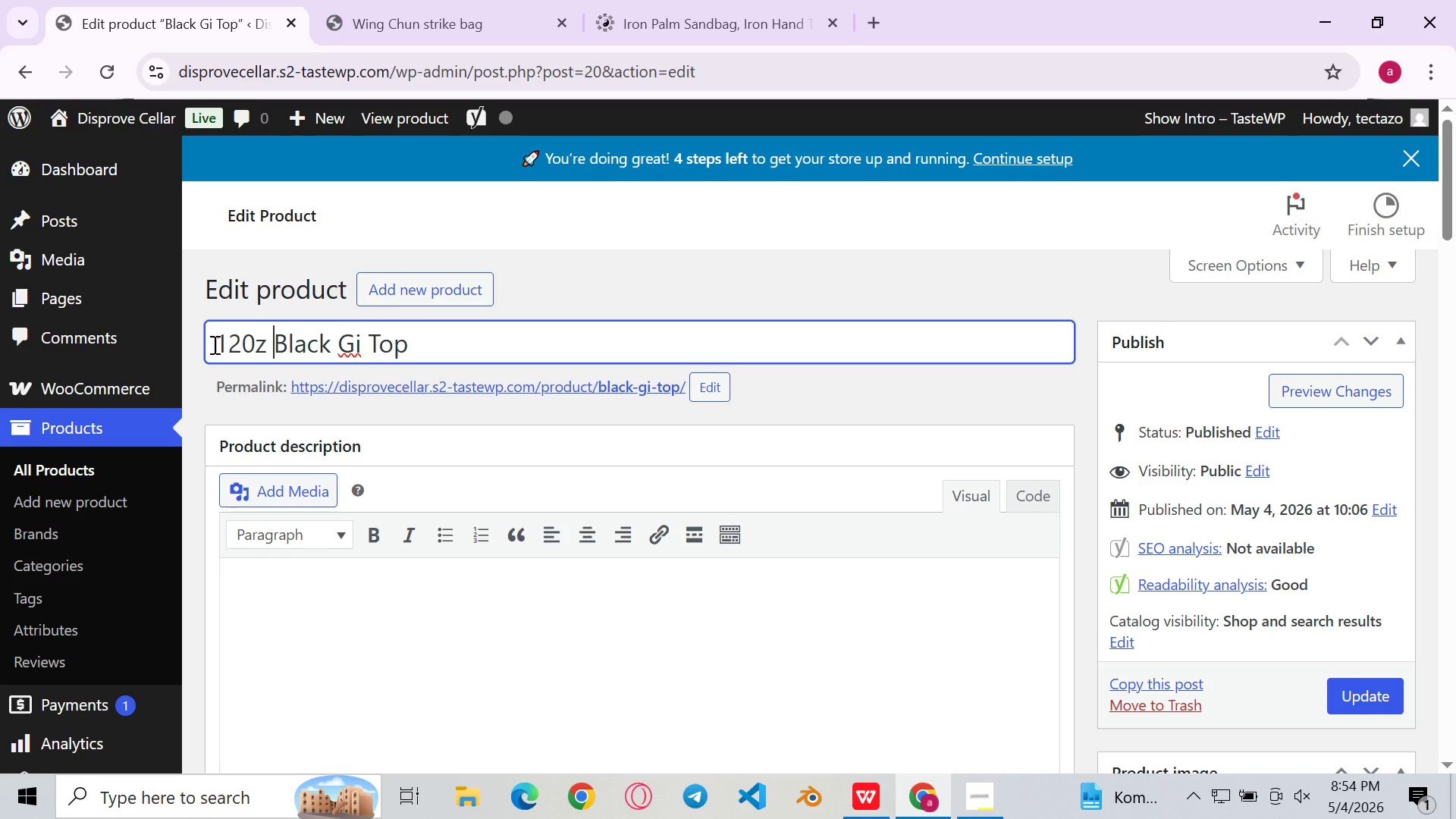 
left_click([335, 350])
 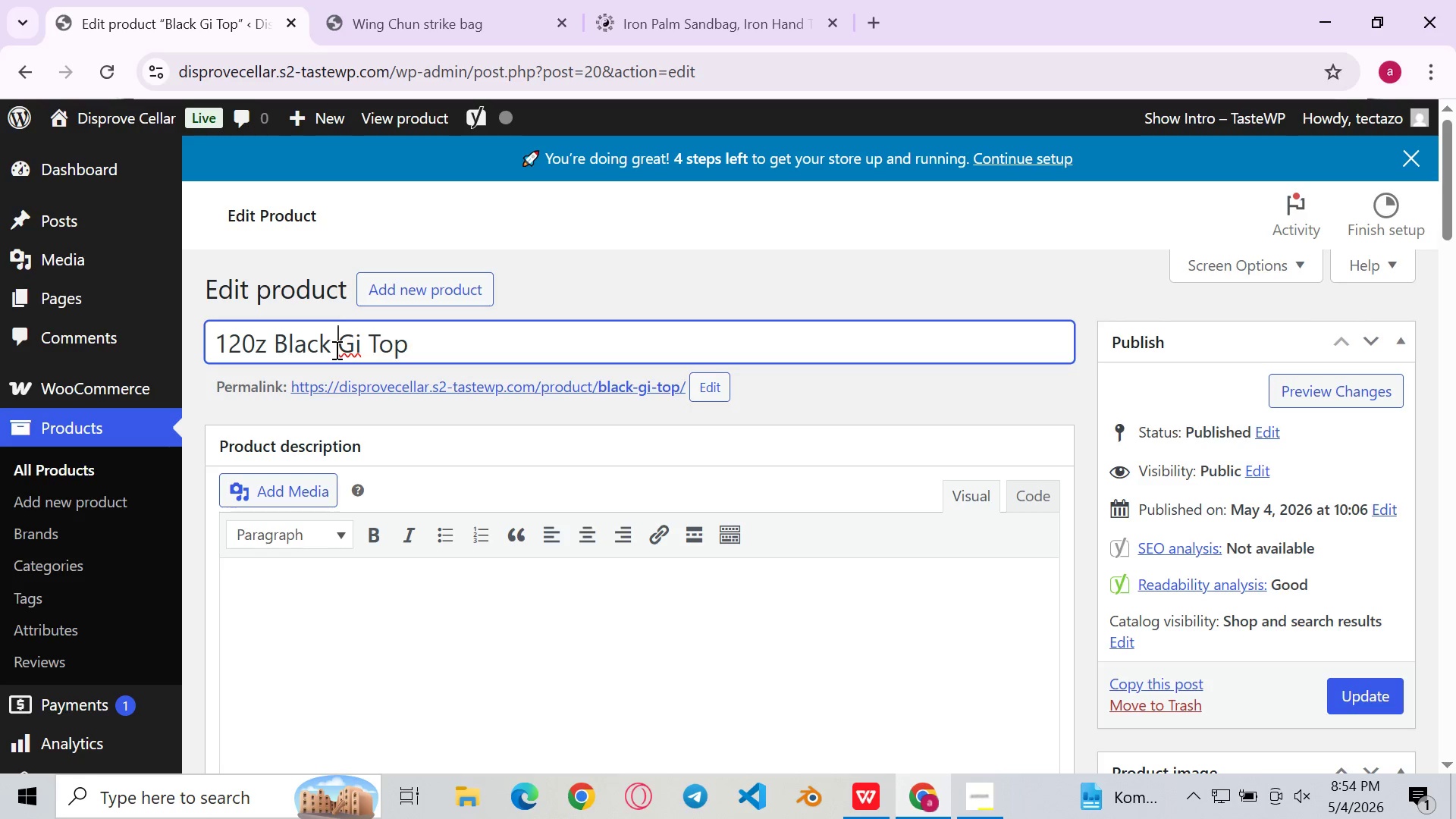 
type(Cottom)
key(Backspace)
type(n Aiki)
 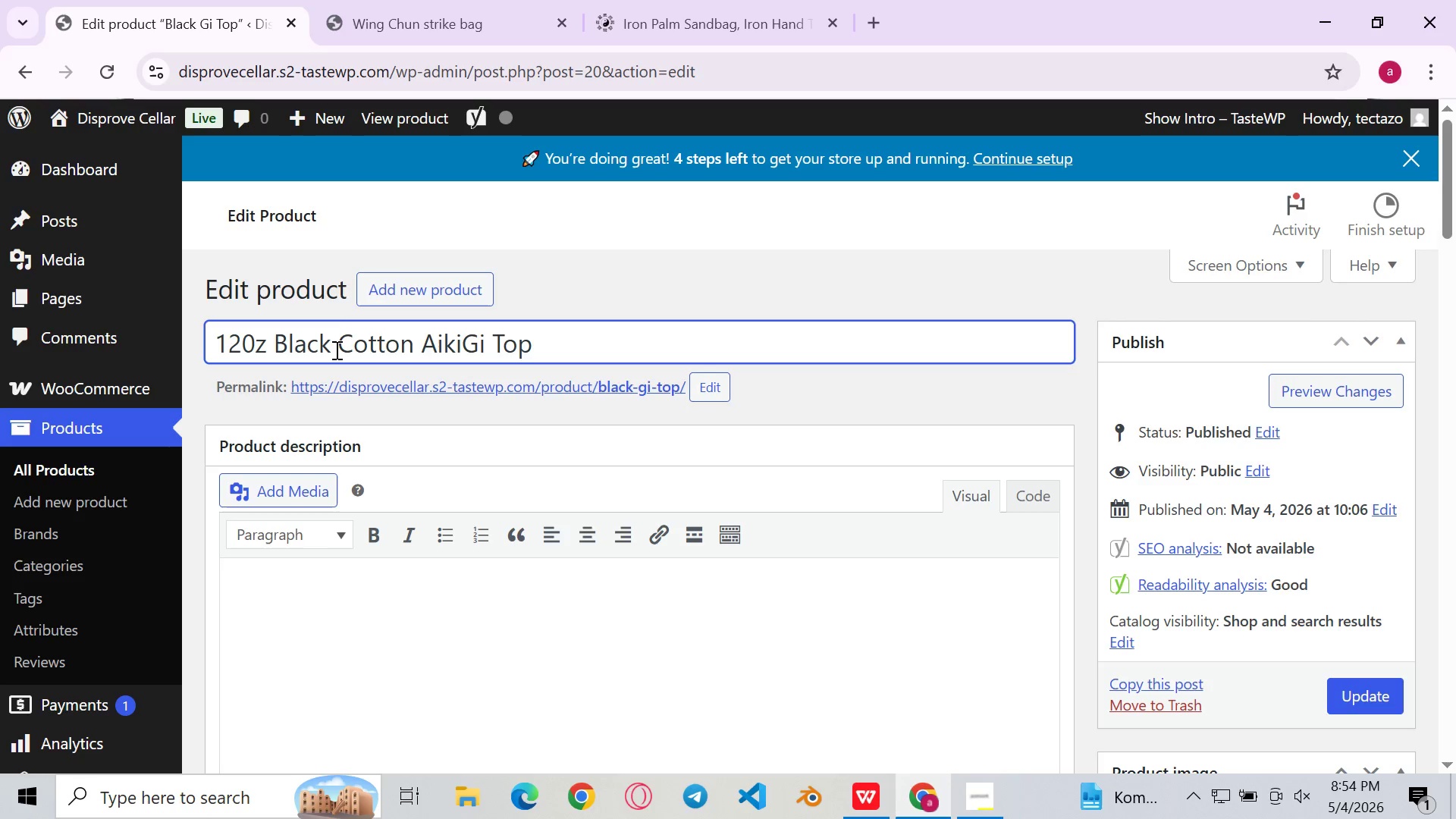 
wait(6.88)
 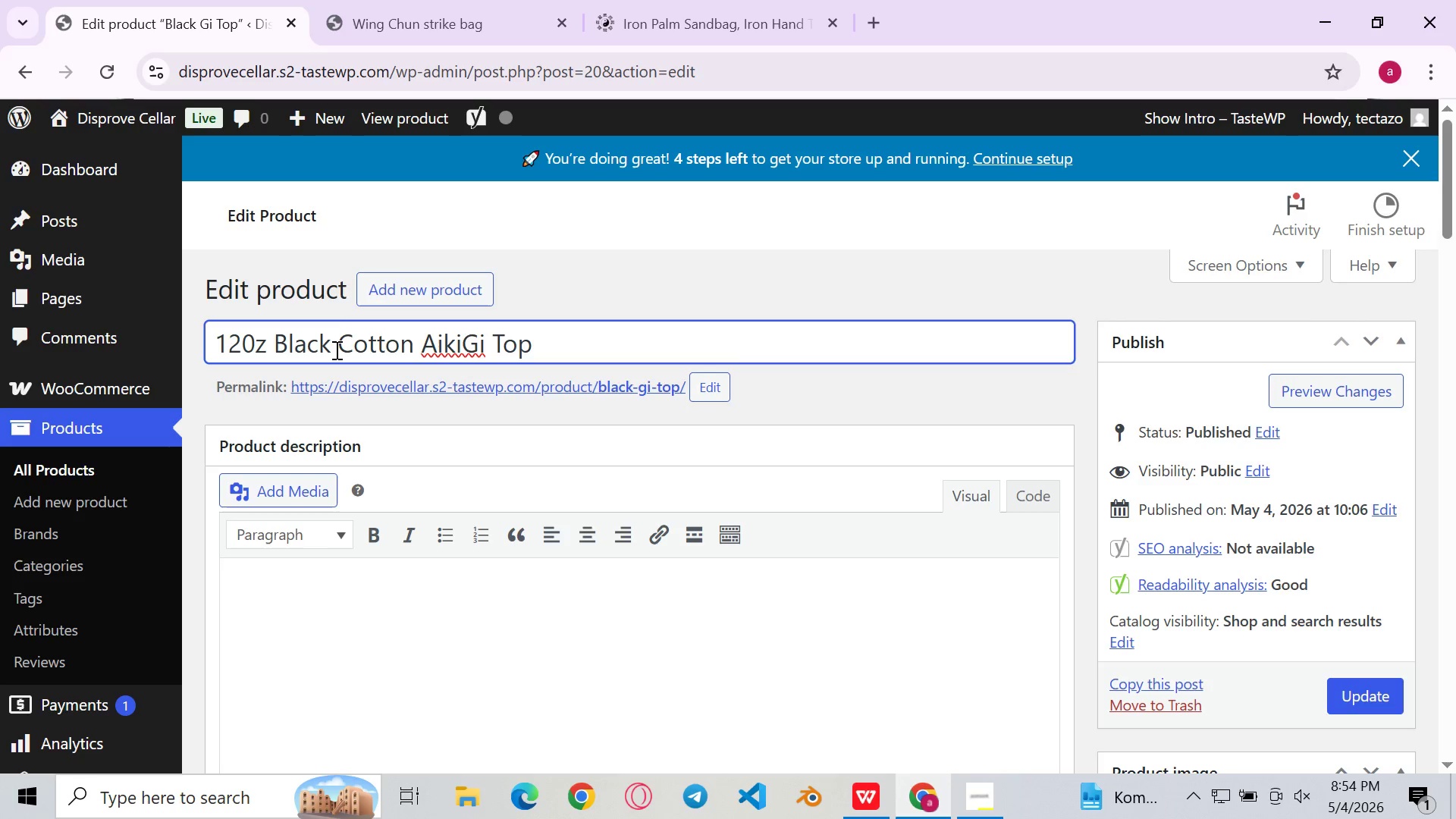 
type(do )
 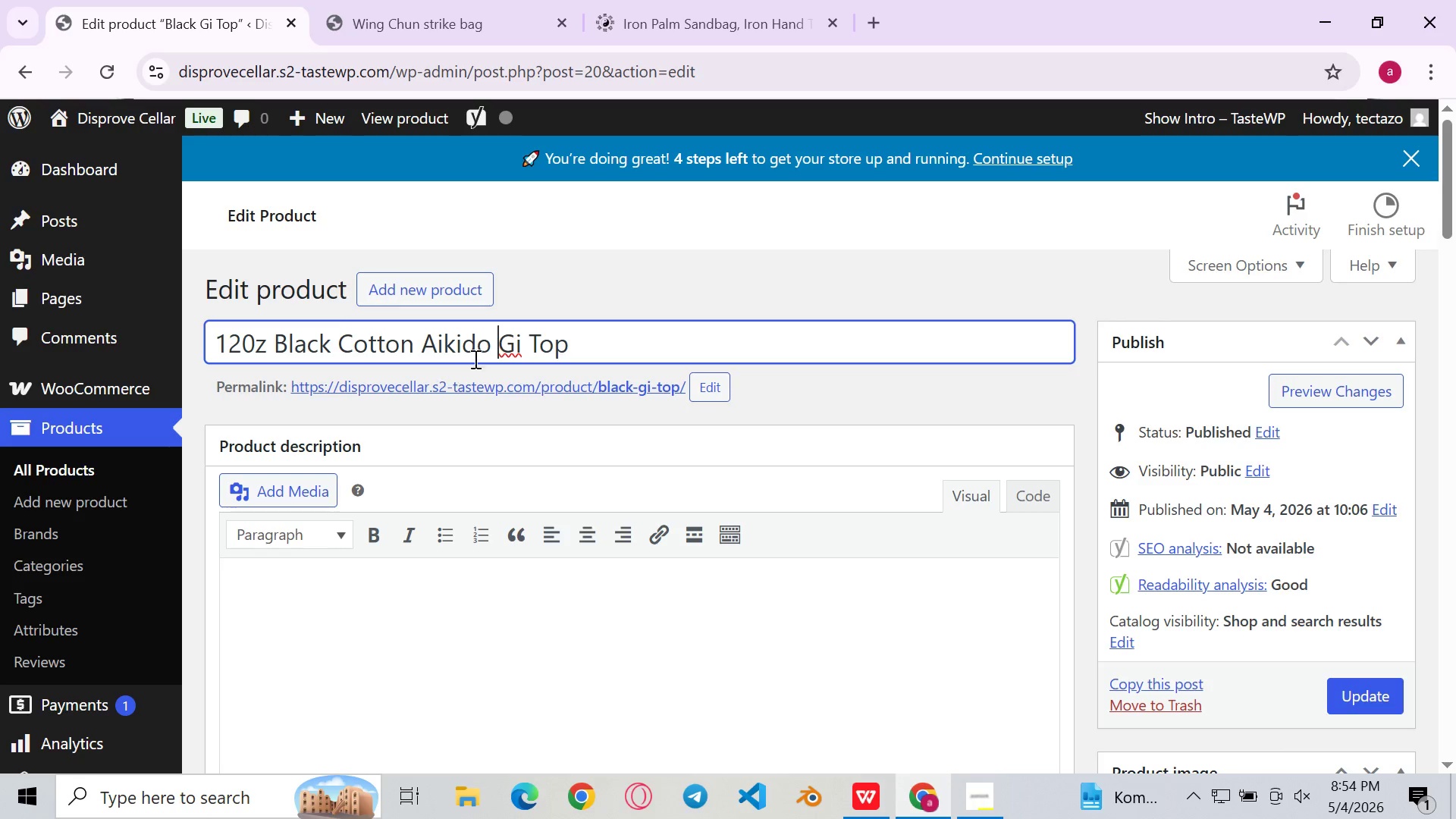 
left_click([610, 340])
 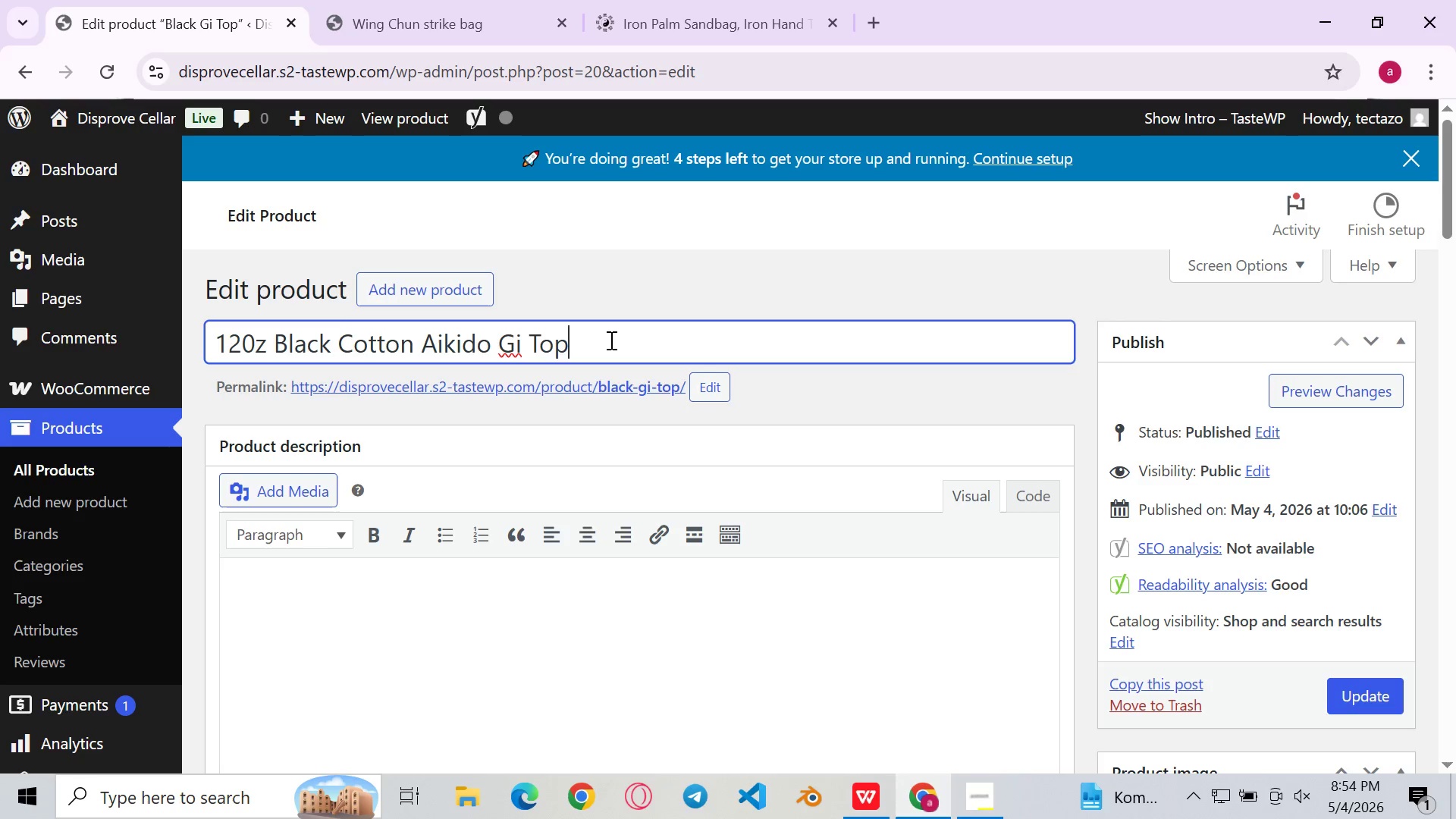 
type( - Heavy )
key(Backspace)
type(weight atrs)
key(Backspace)
key(Backspace)
key(Backspace)
key(Backspace)
type(Arts )
 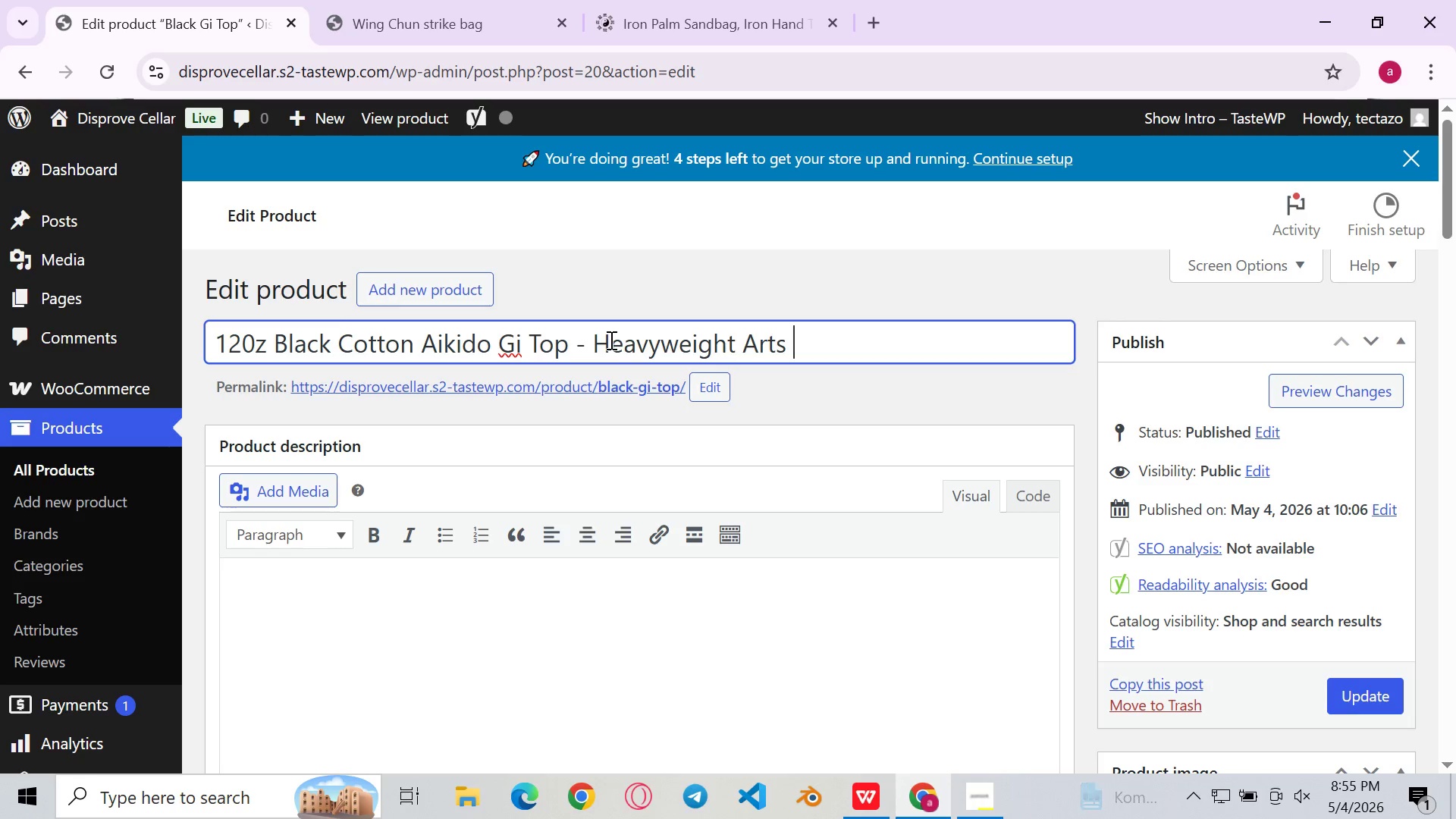 
wait(10.91)
 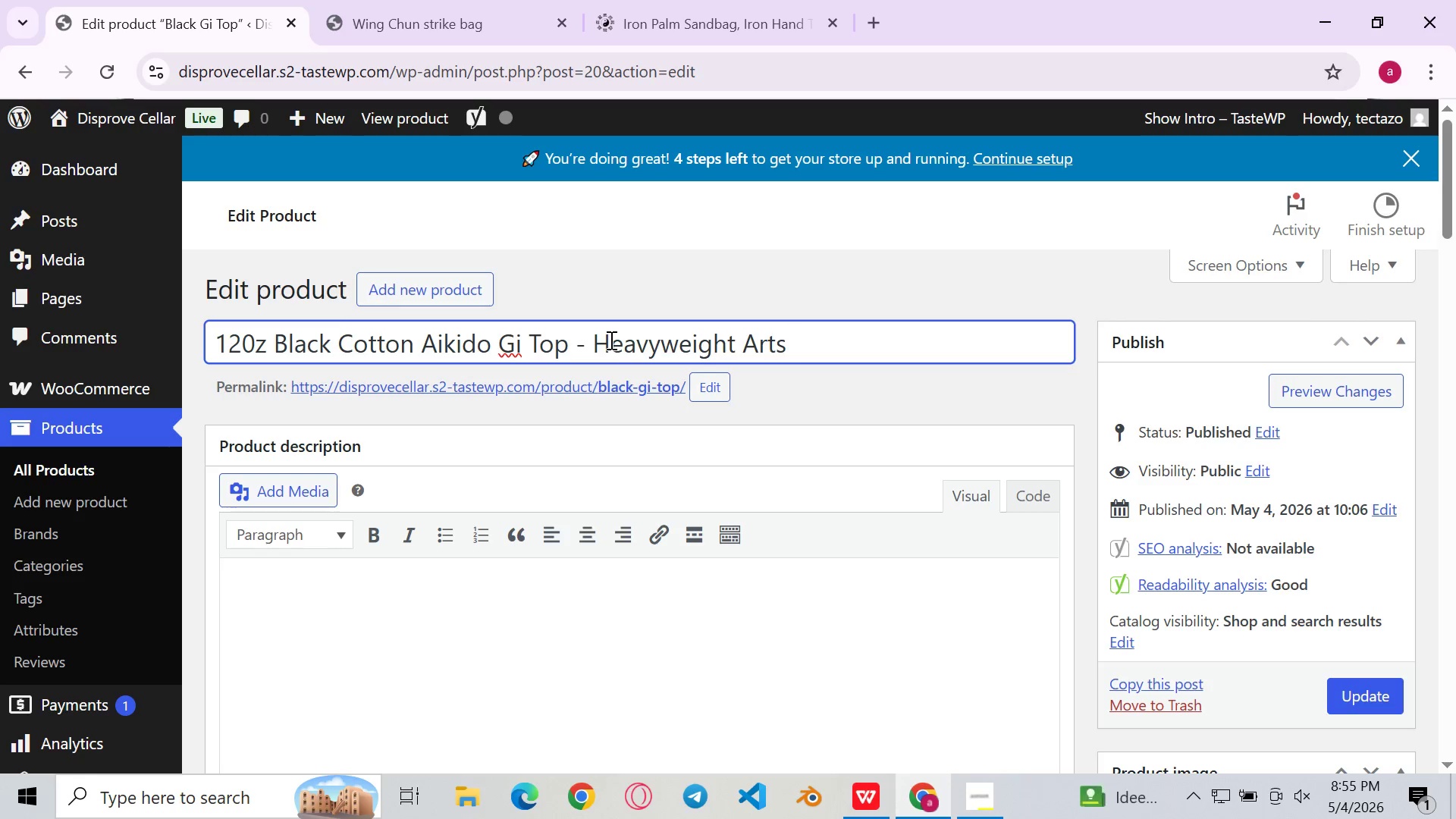 
type(Training Jacket)
 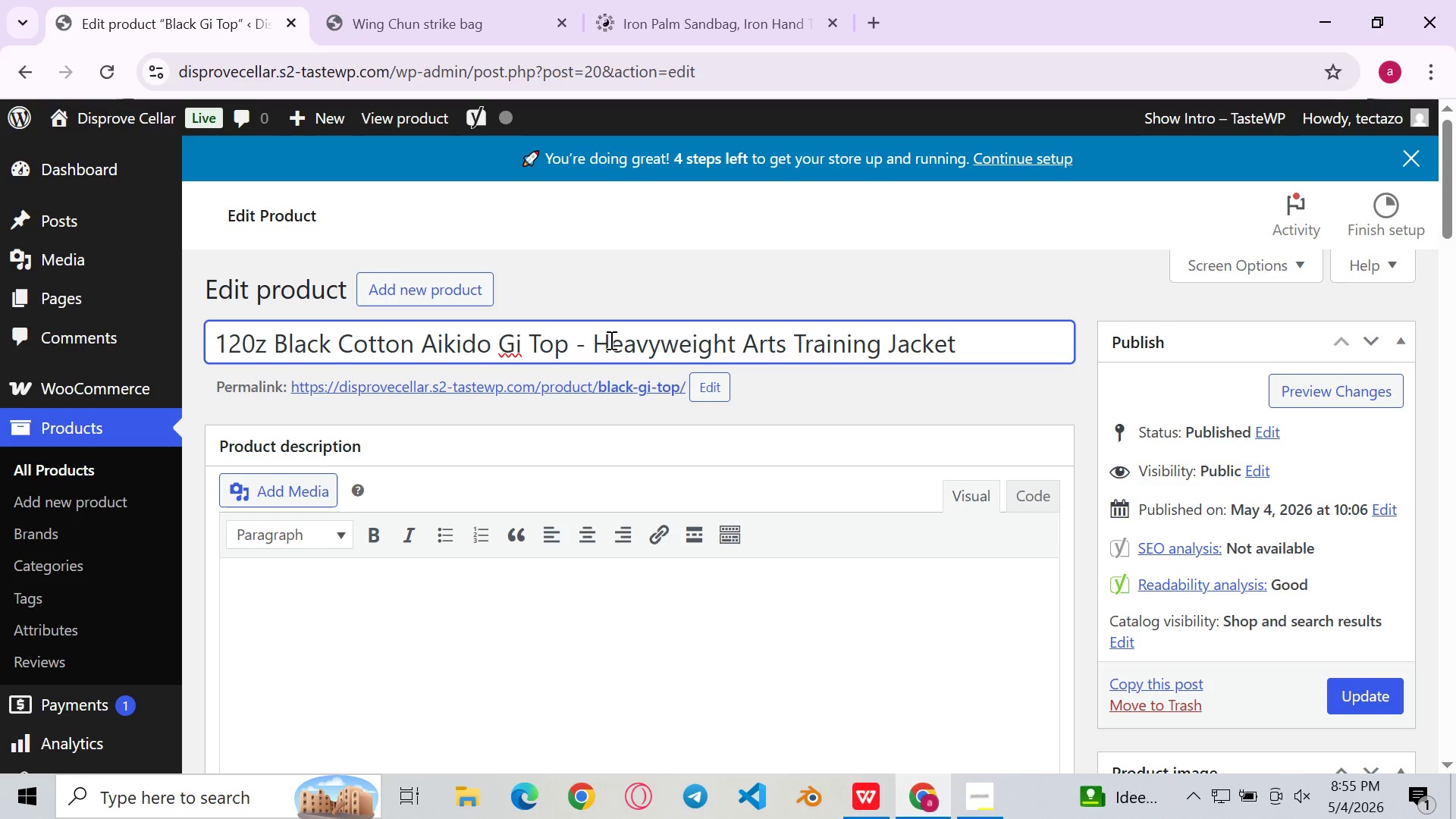 
wait(6.36)
 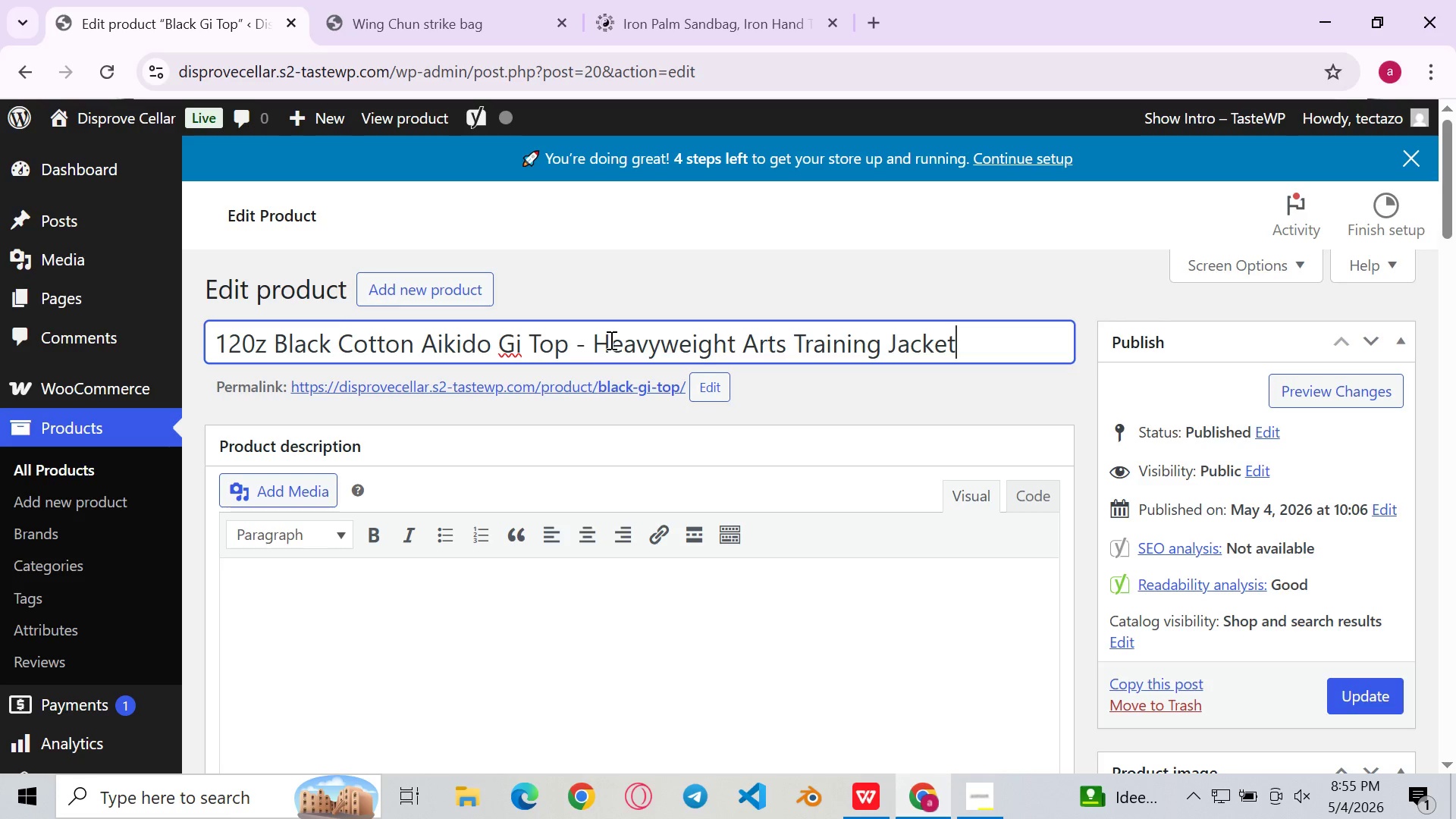 
left_click([421, 645])
 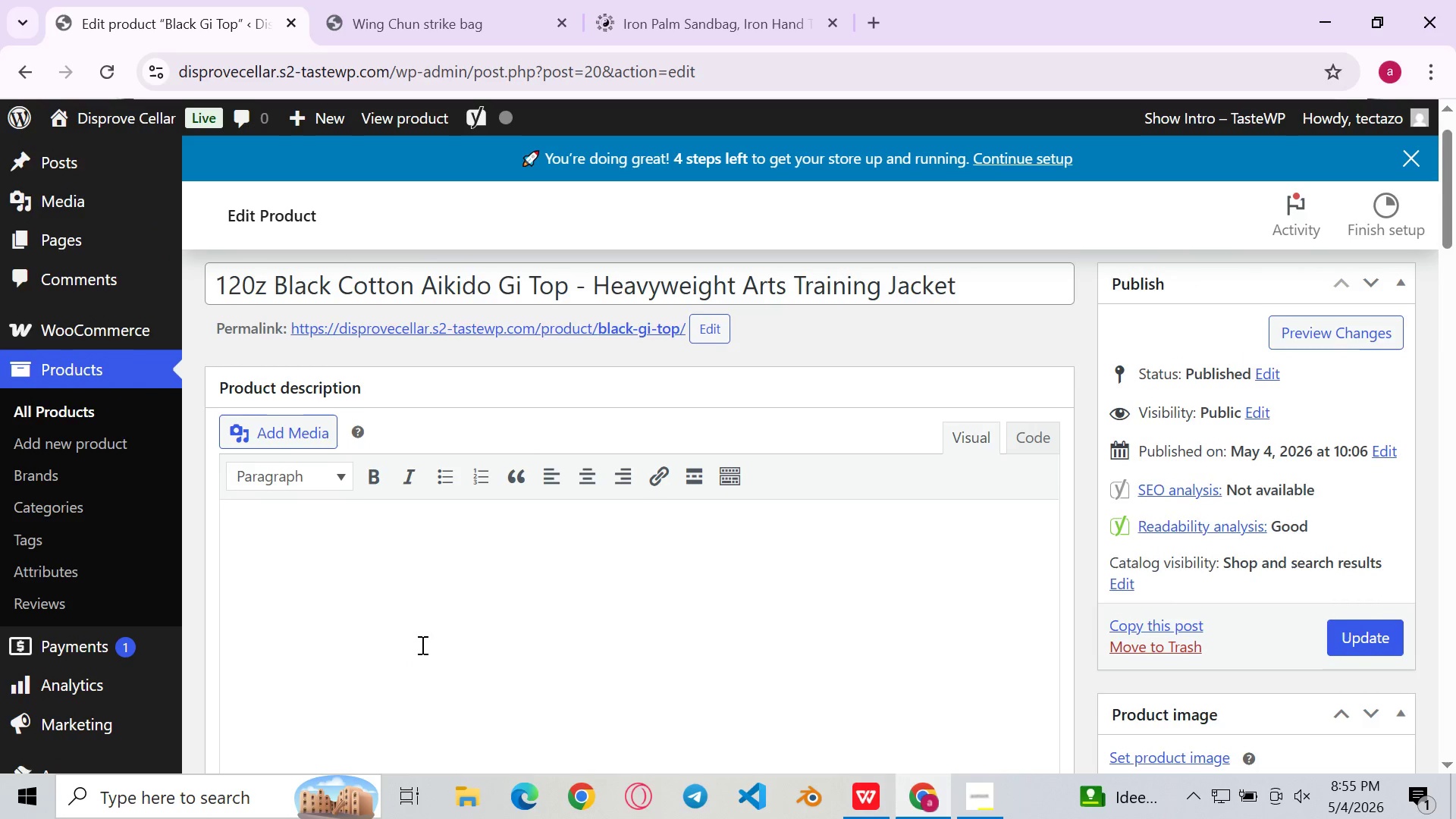 
wait(5.73)
 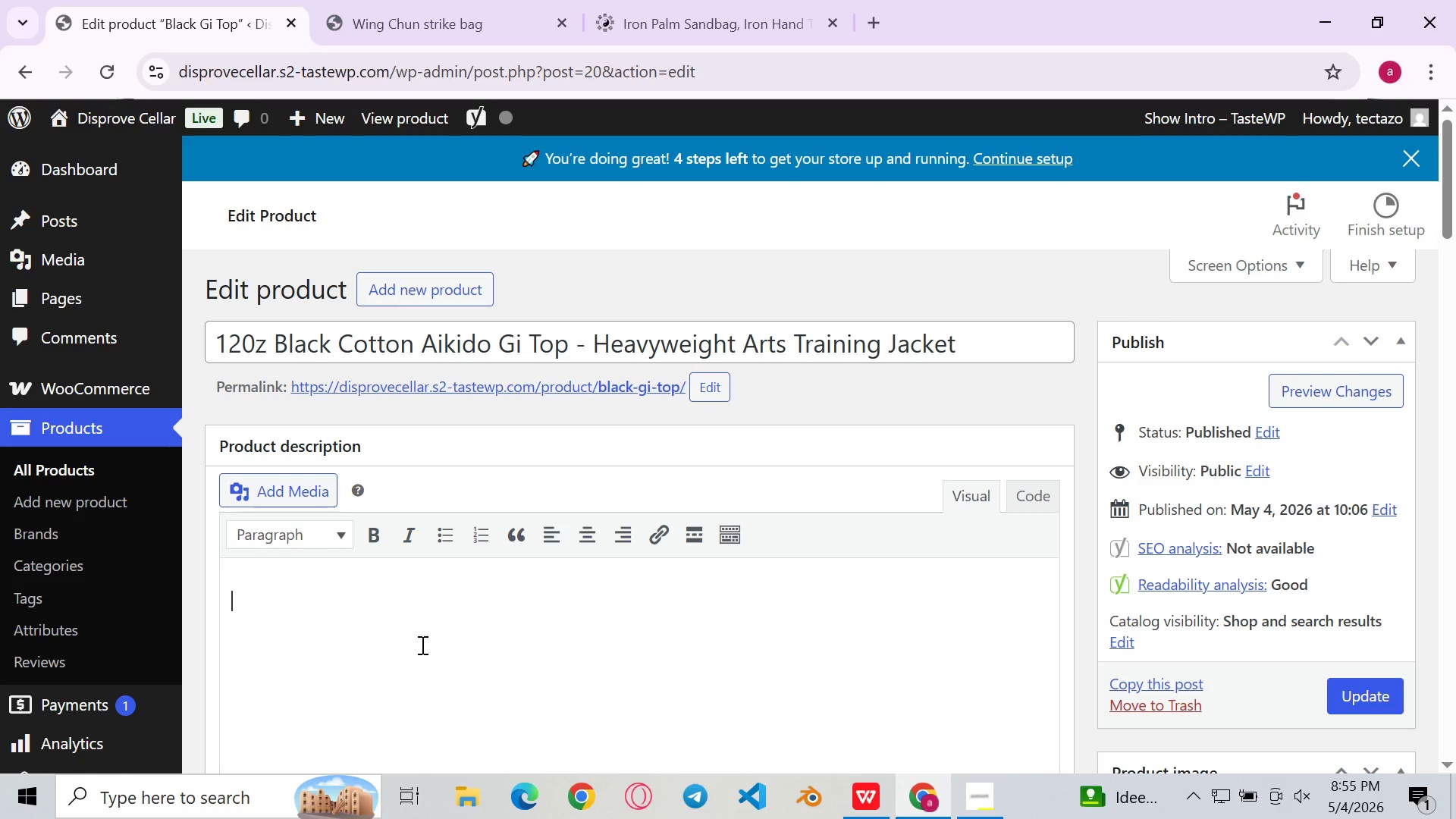 
left_click([445, 624])
 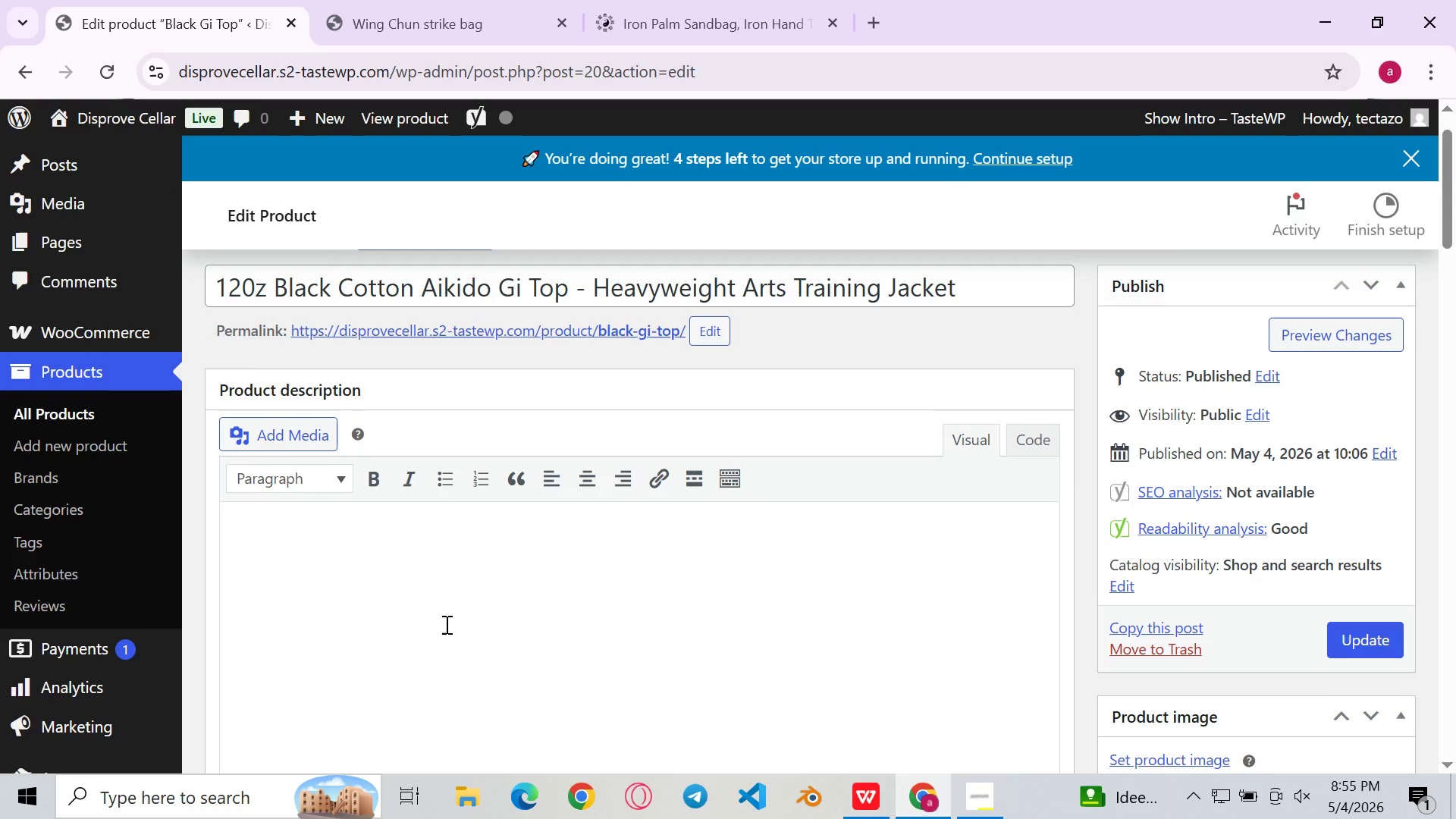 
type(A)
key(Backspace)
type(The Aikido gi)
 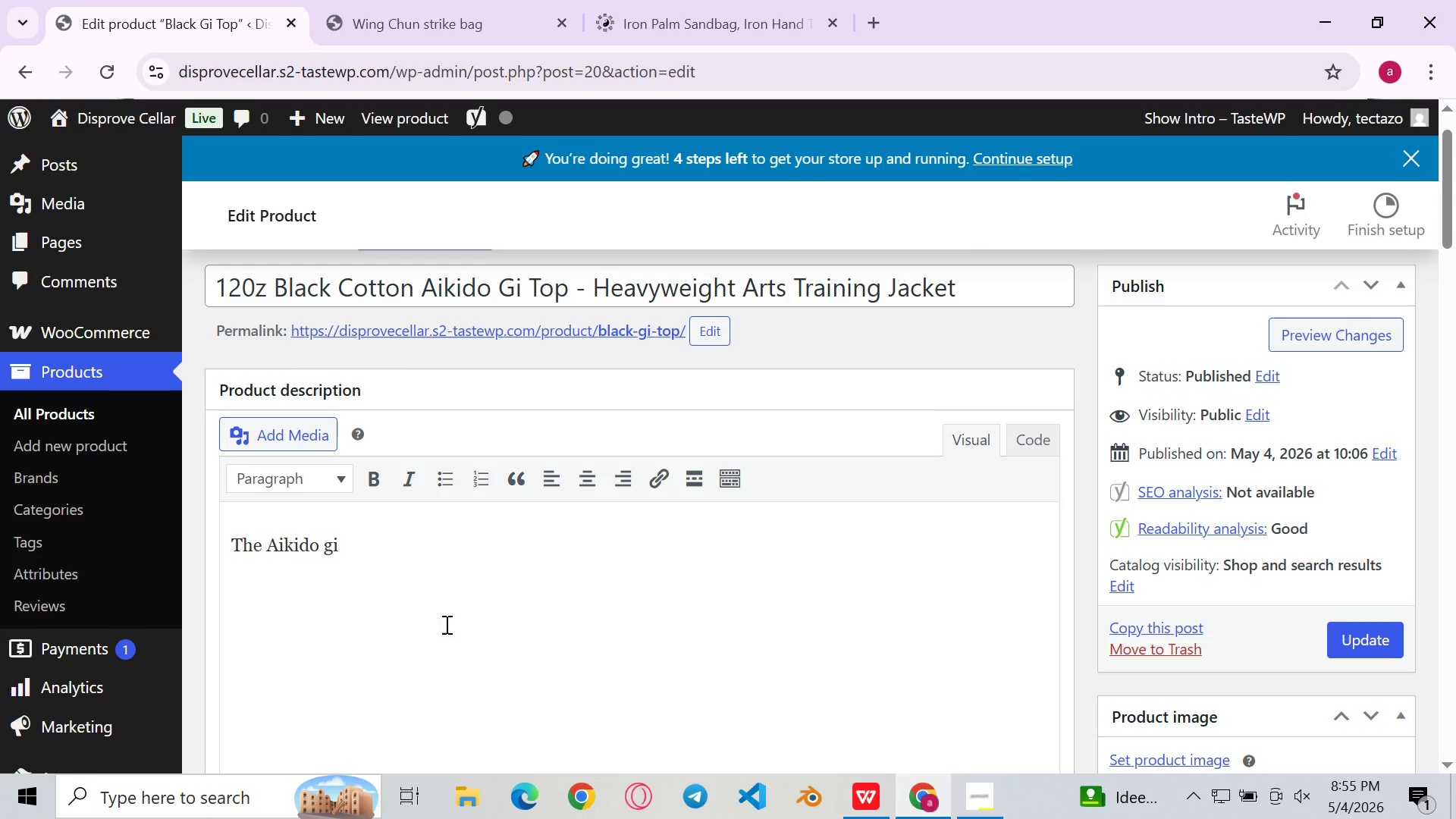 
left_click([445, 624])
 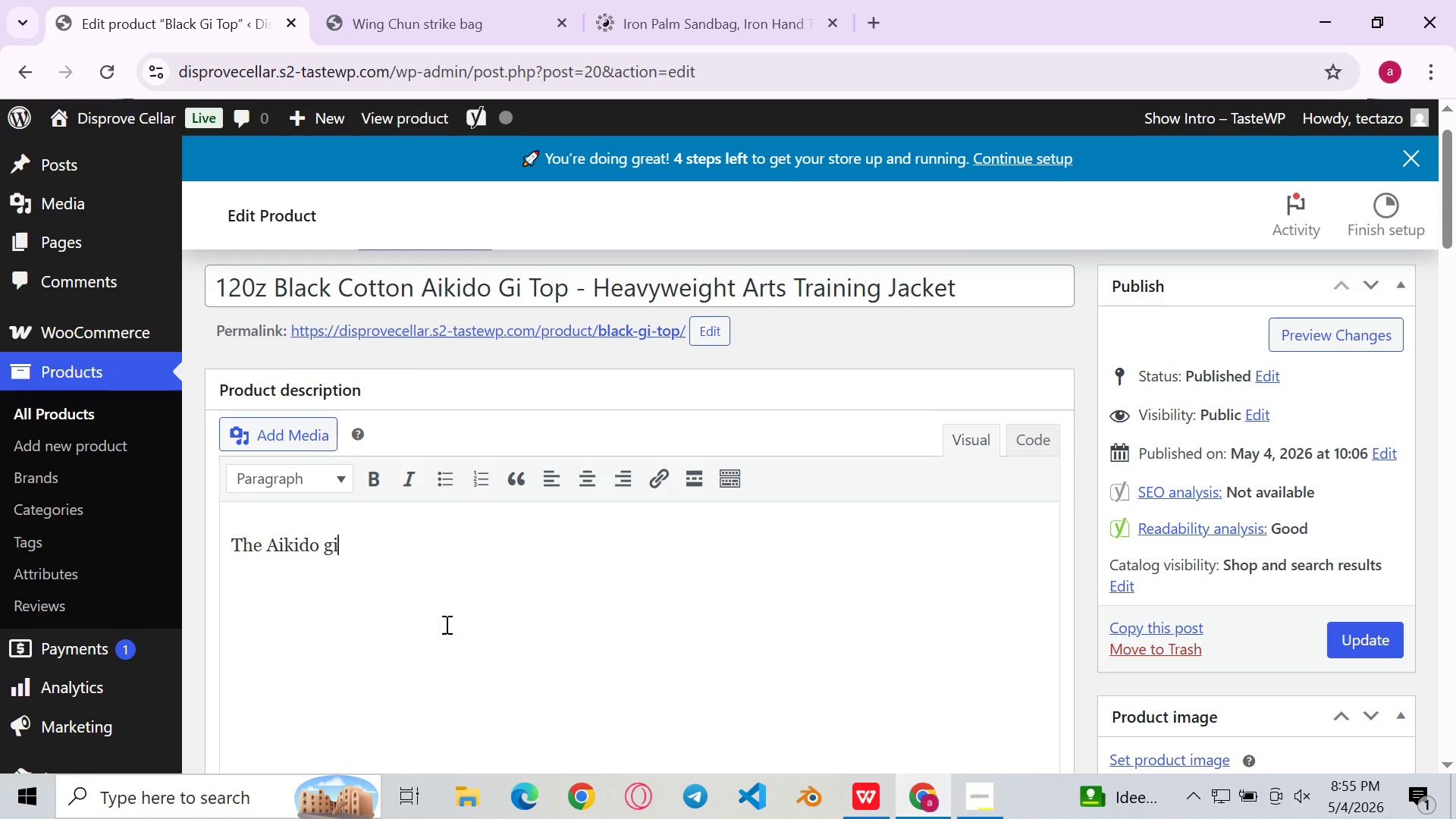 
type( i)
key(Backspace)
type( jacket is more than a uniform )
 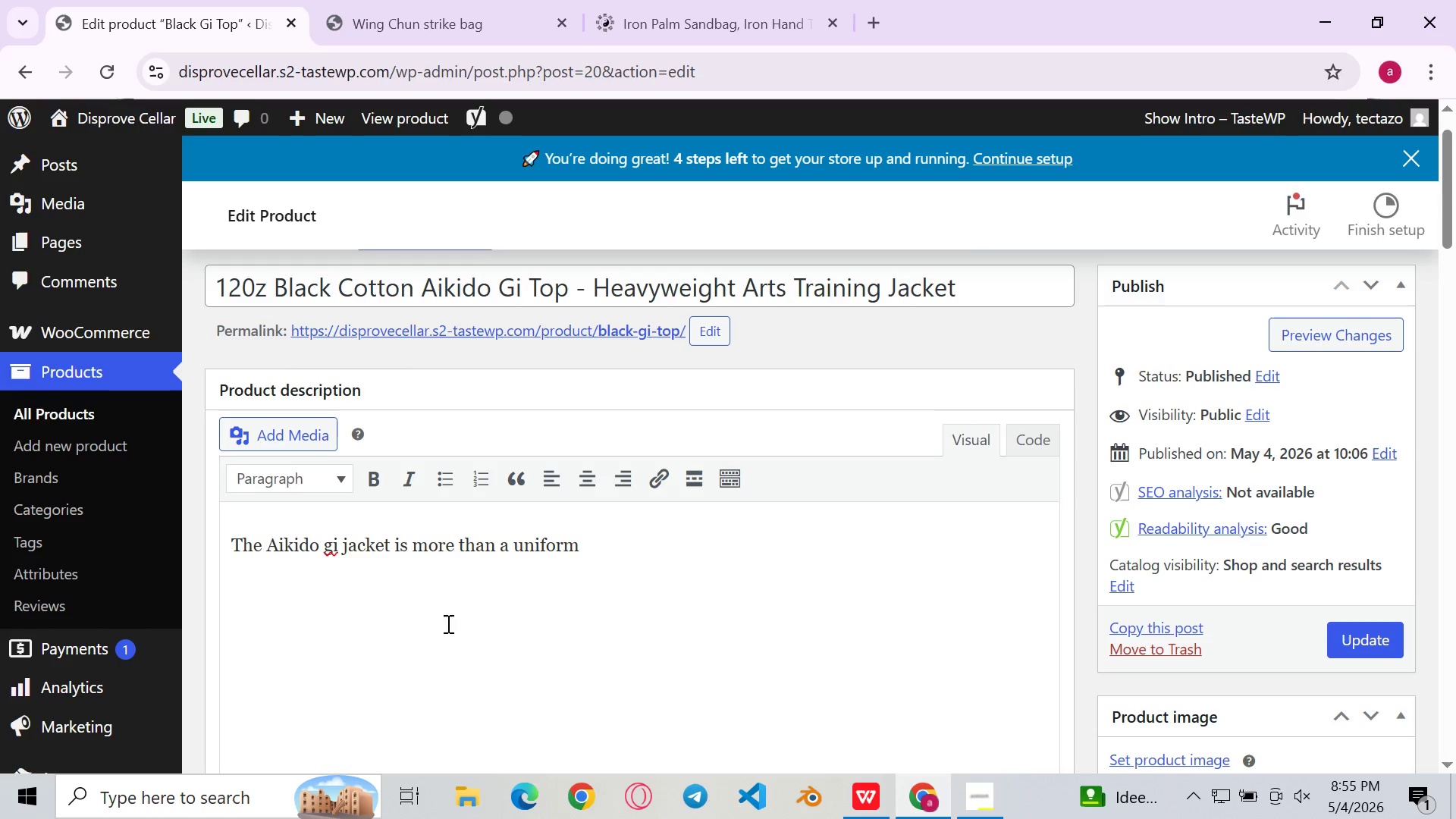 
type(- it is a functional tool tj)
key(Backspace)
type(hat must withstand years of daily throwing )
key(Backspace)
type(, pinning )
key(Backspace)
type(, and ukemi practice withou t)
key(Backspace)
key(Backspace)
type(t faili)
 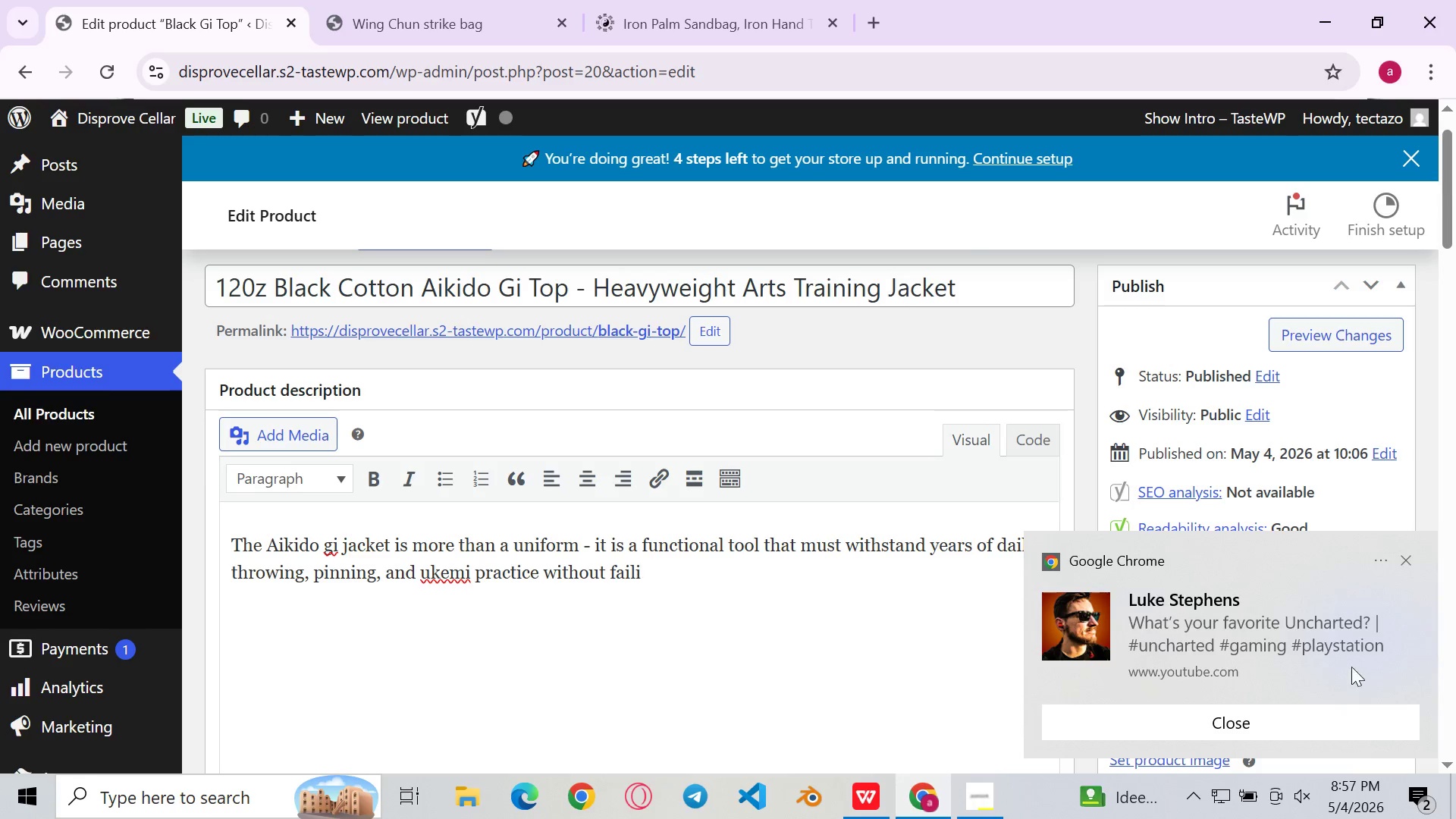 
left_click([1272, 728])
 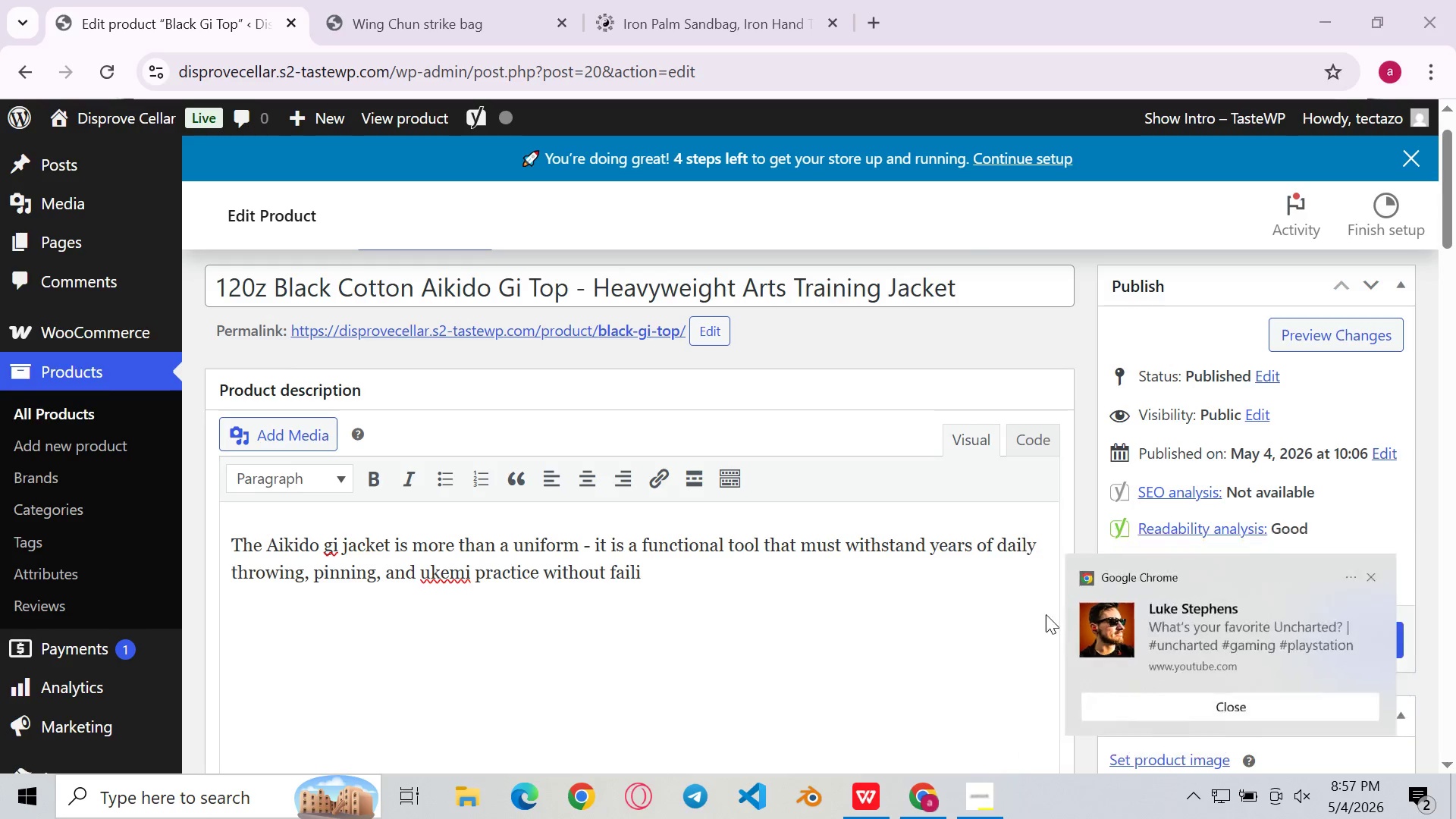 
key(Unknown)
 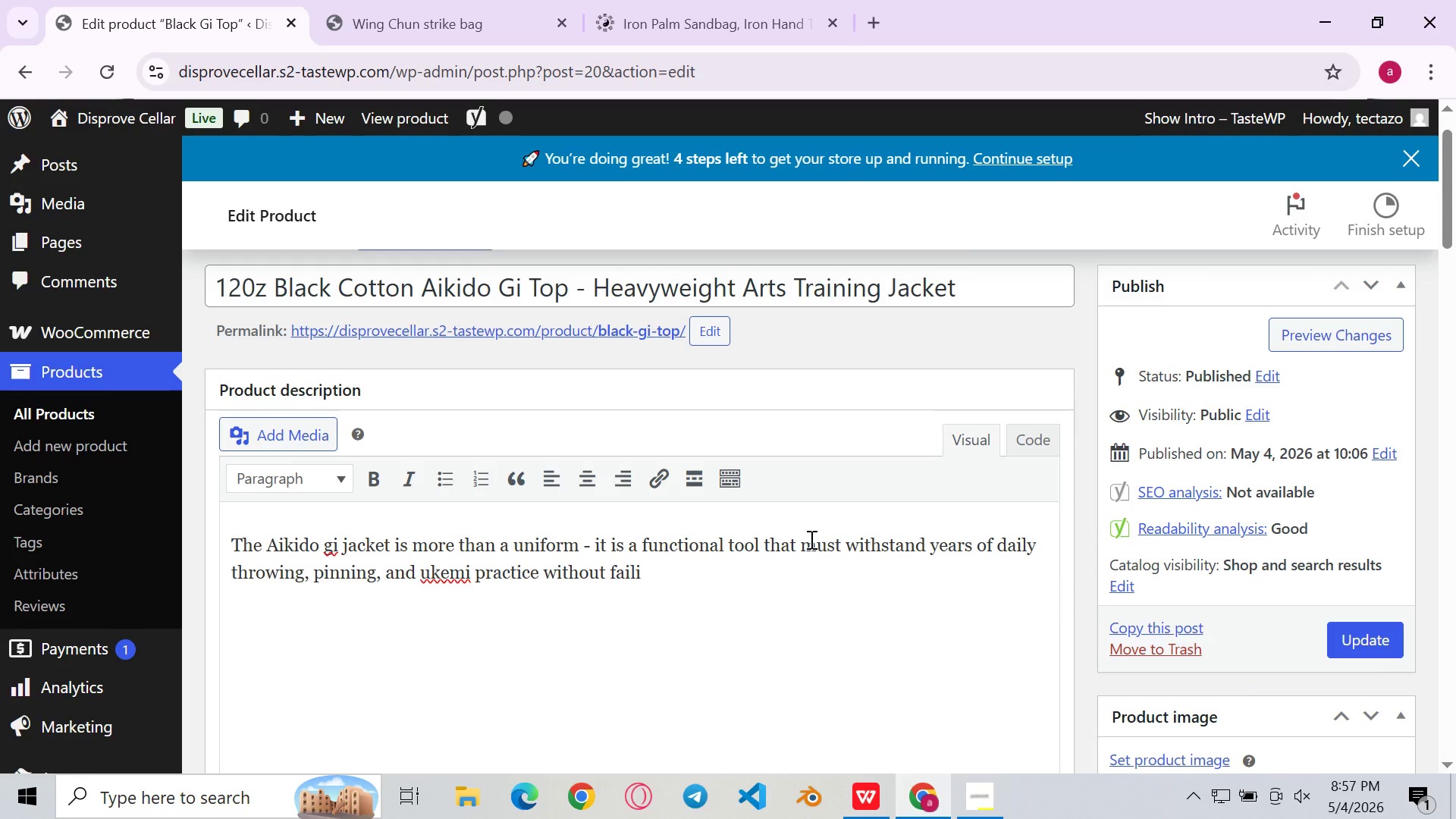 
type(ng )
 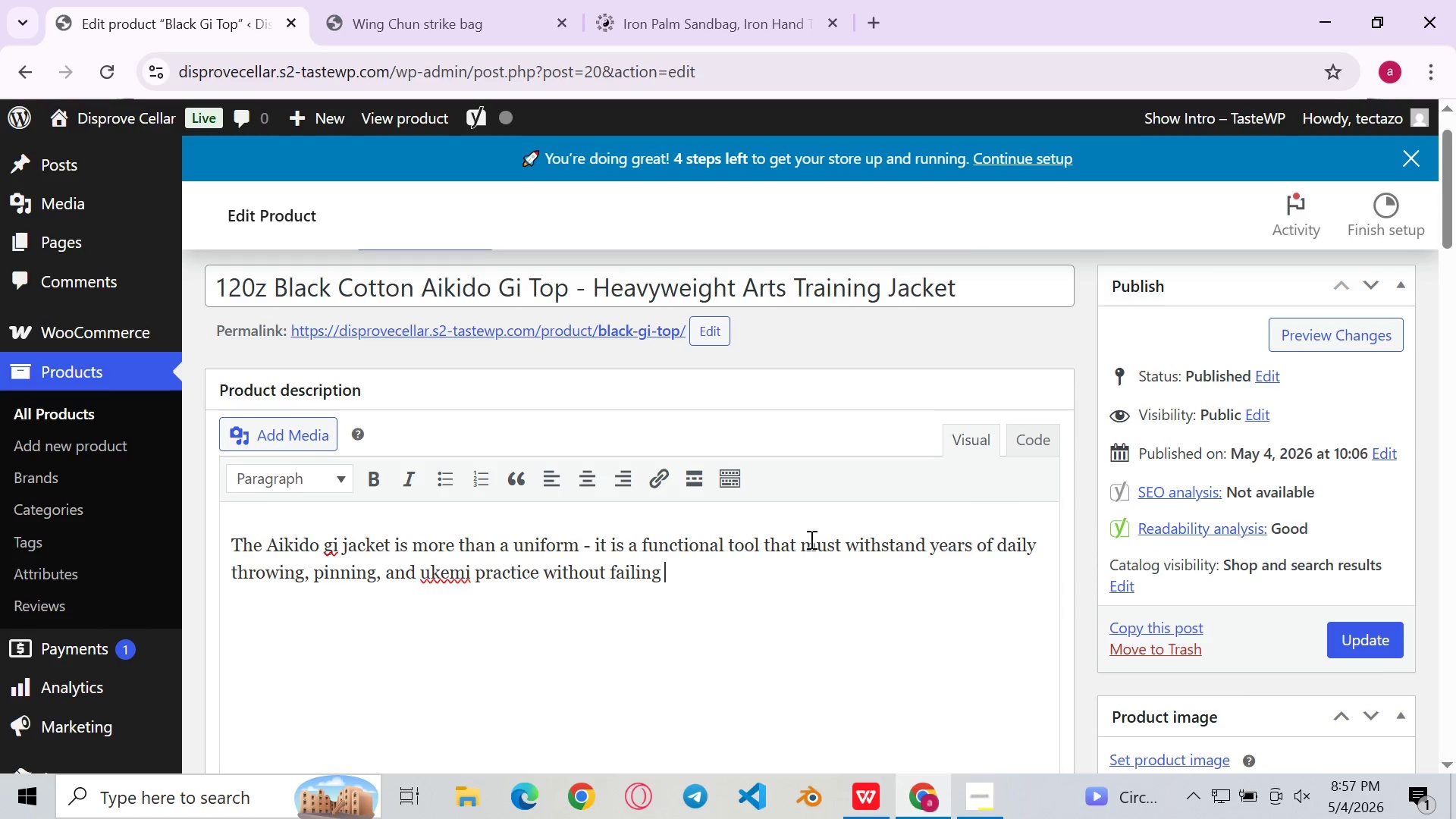 
type(a )
key(Backspace)
type(t a seam ot)
key(Backspace)
type(r collar. This )
 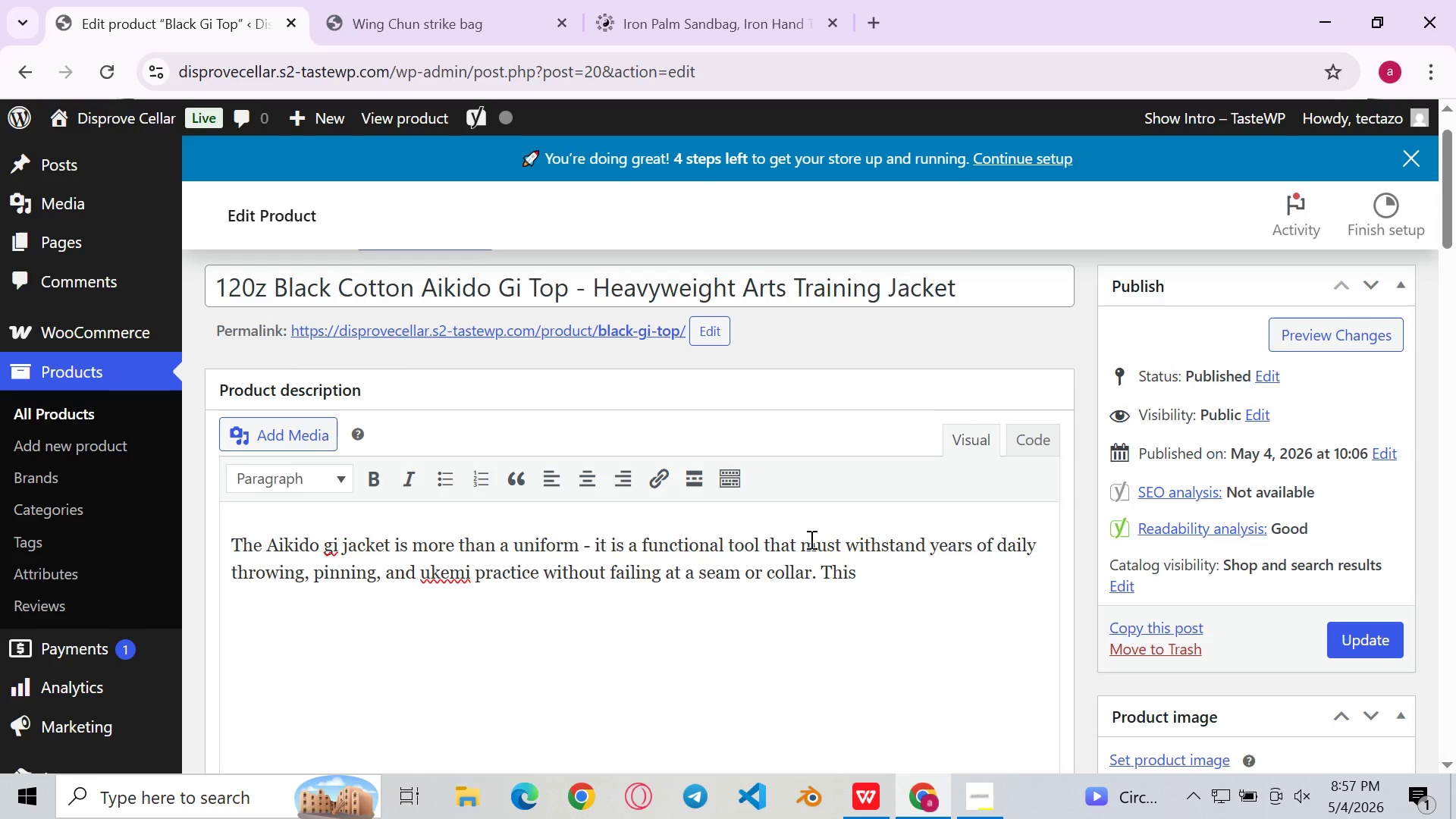 
type(12 0z Black Cotton Aikido Gi Top has been designed with the realities of serious Aikido training in mind =)
key(Backspace)
key(Backspace)
type(. The heavie 12 oz weight os)
key(Backspace)
type(i)
key(Backspace)
key(Backspace)
type(is )
 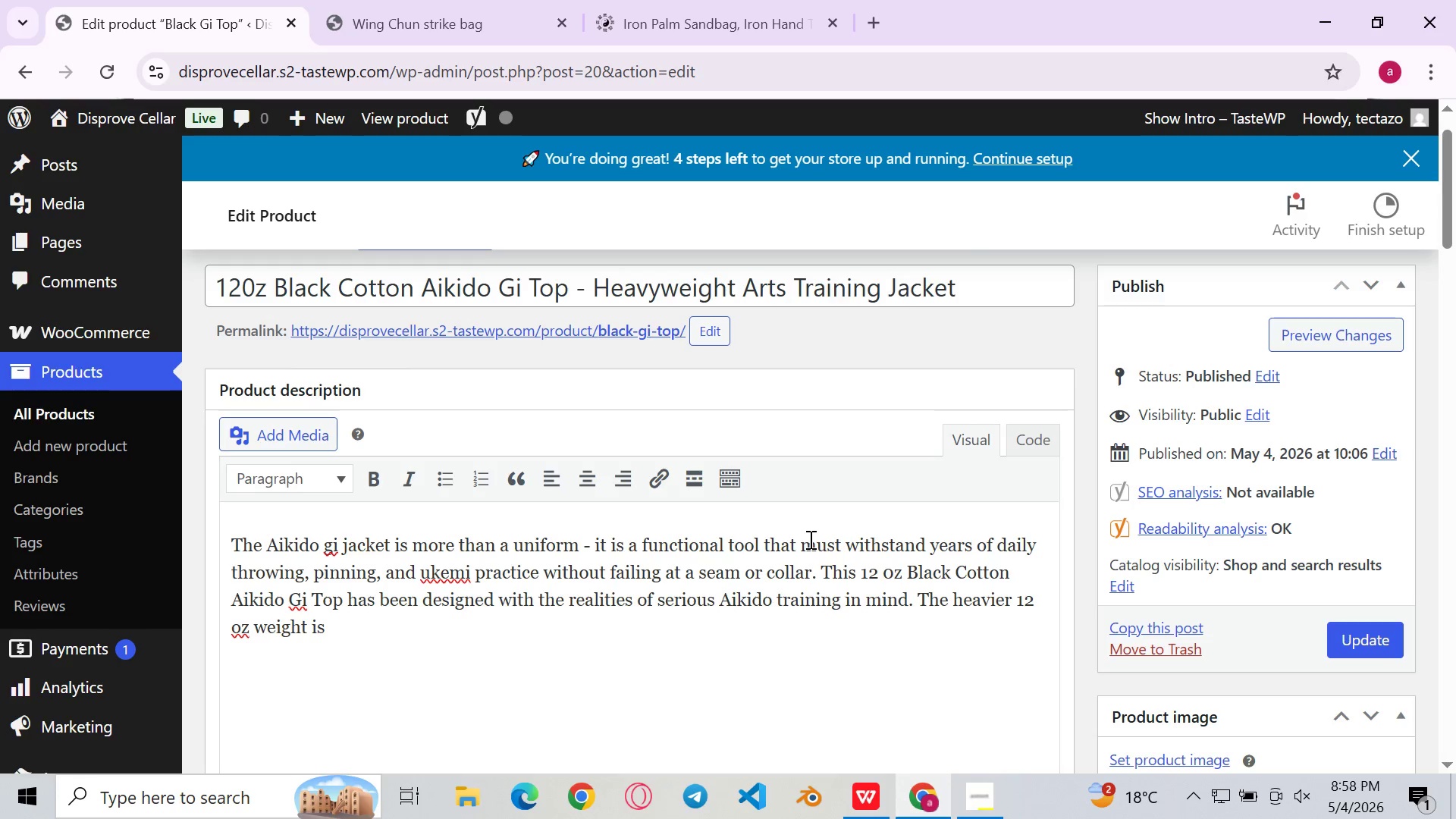 
wait(5.06)
 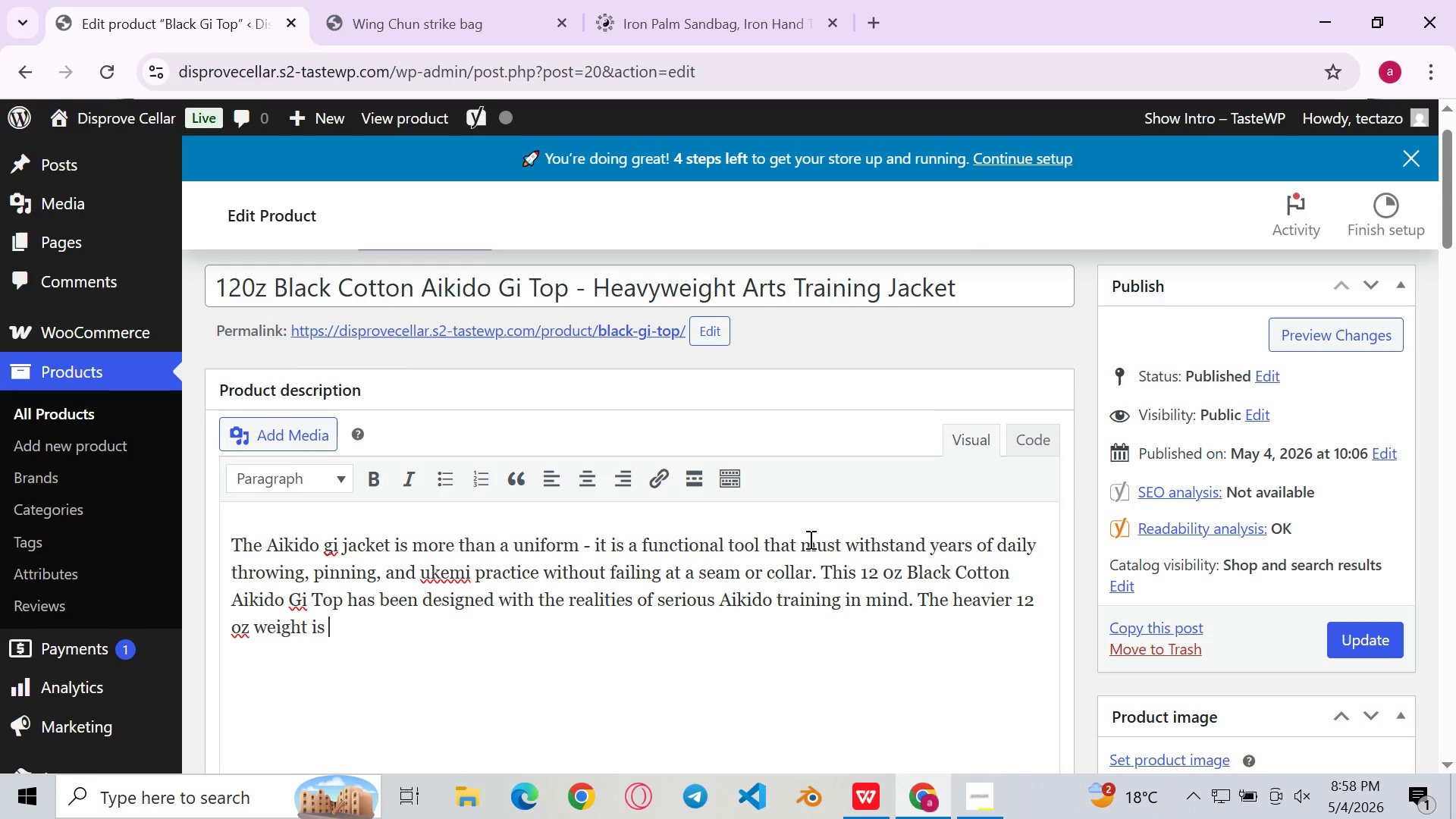 
type(intentional: lighter gi fabric crumples and stretv)
key(Backspace)
type(che)
 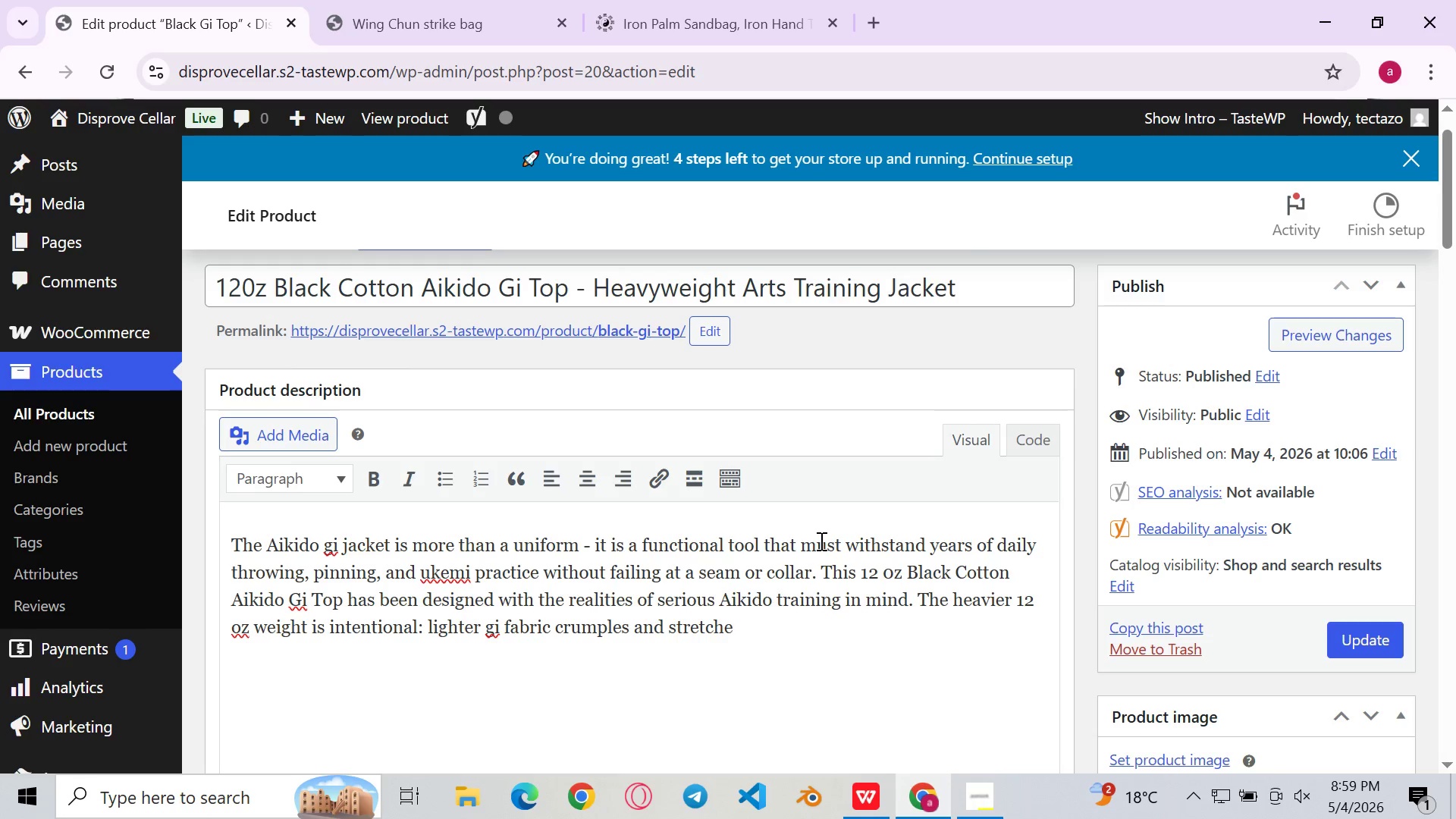 
type(s under the sleeve)
 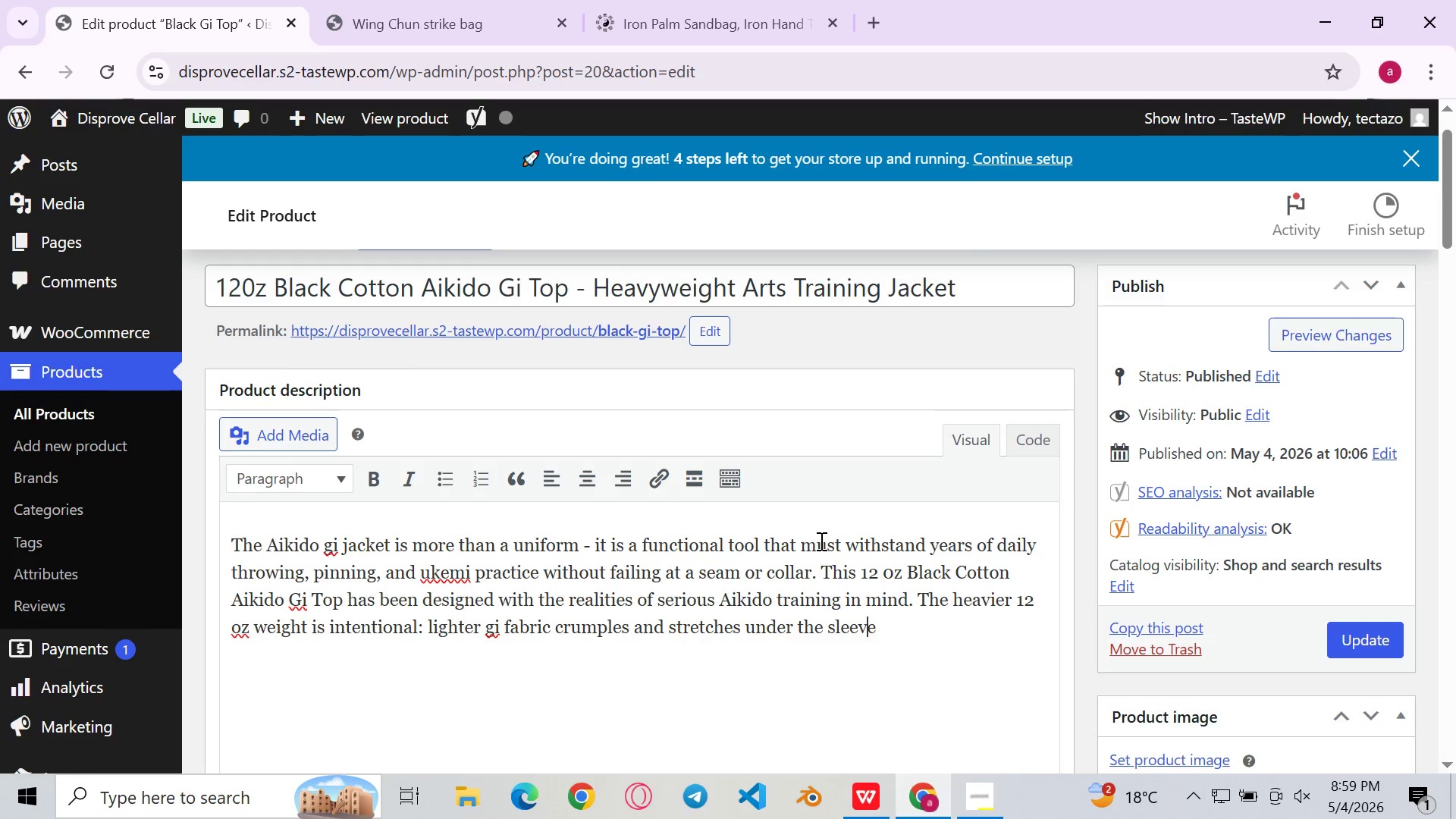 
hold_key(key=ArrowLeft, duration=0.61)
 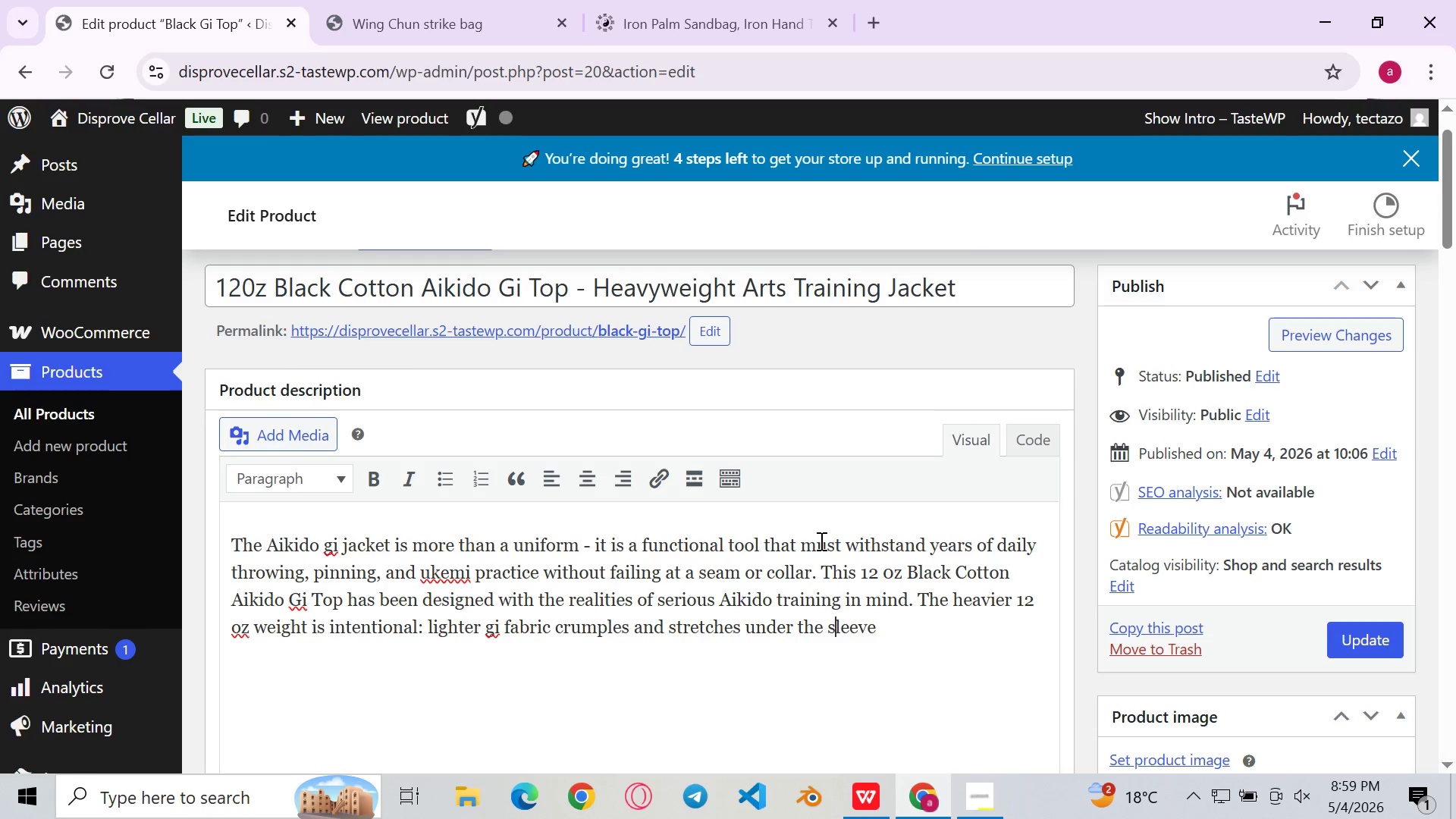 
key(ArrowLeft)
 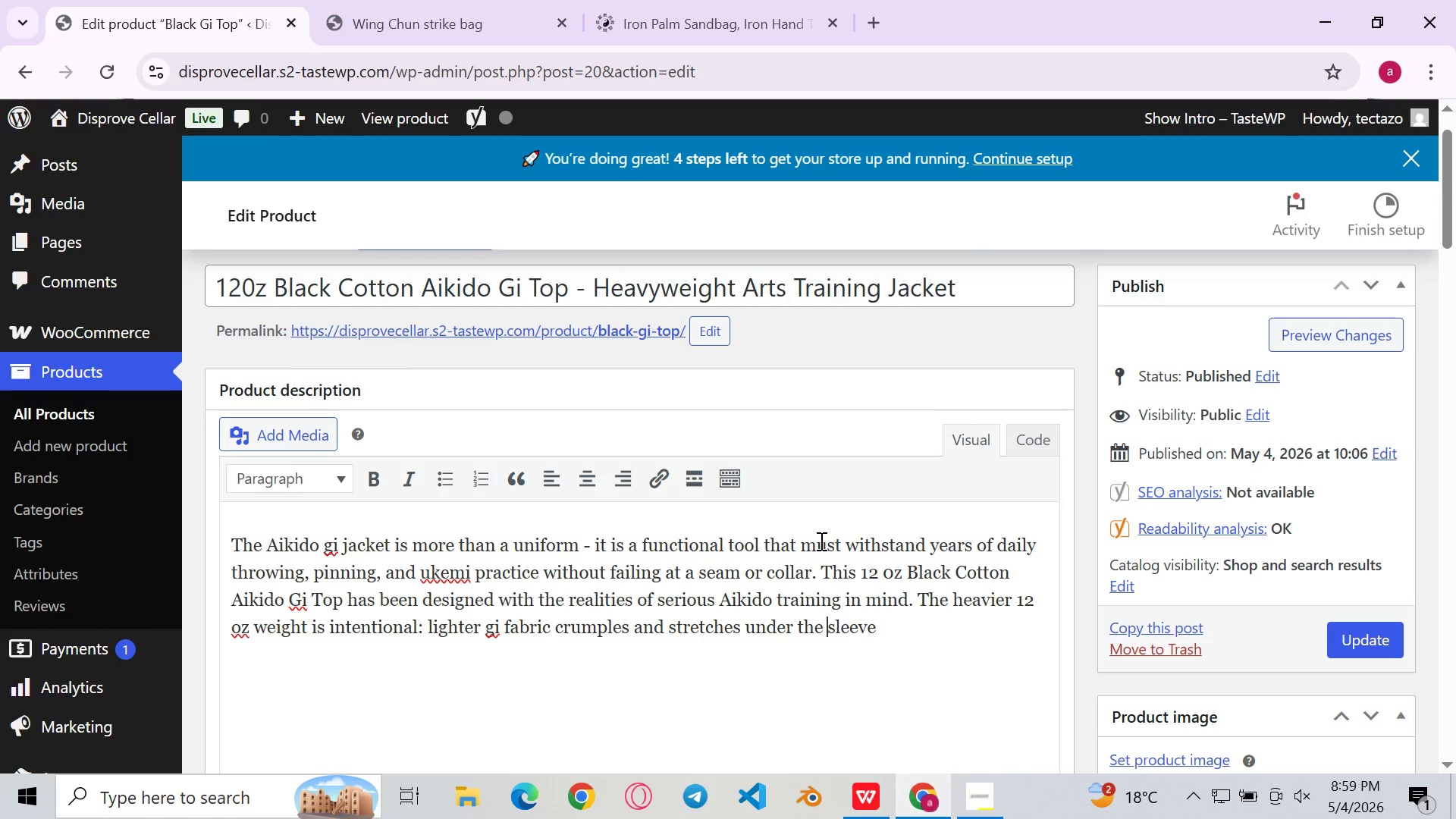 
key(ArrowLeft)
 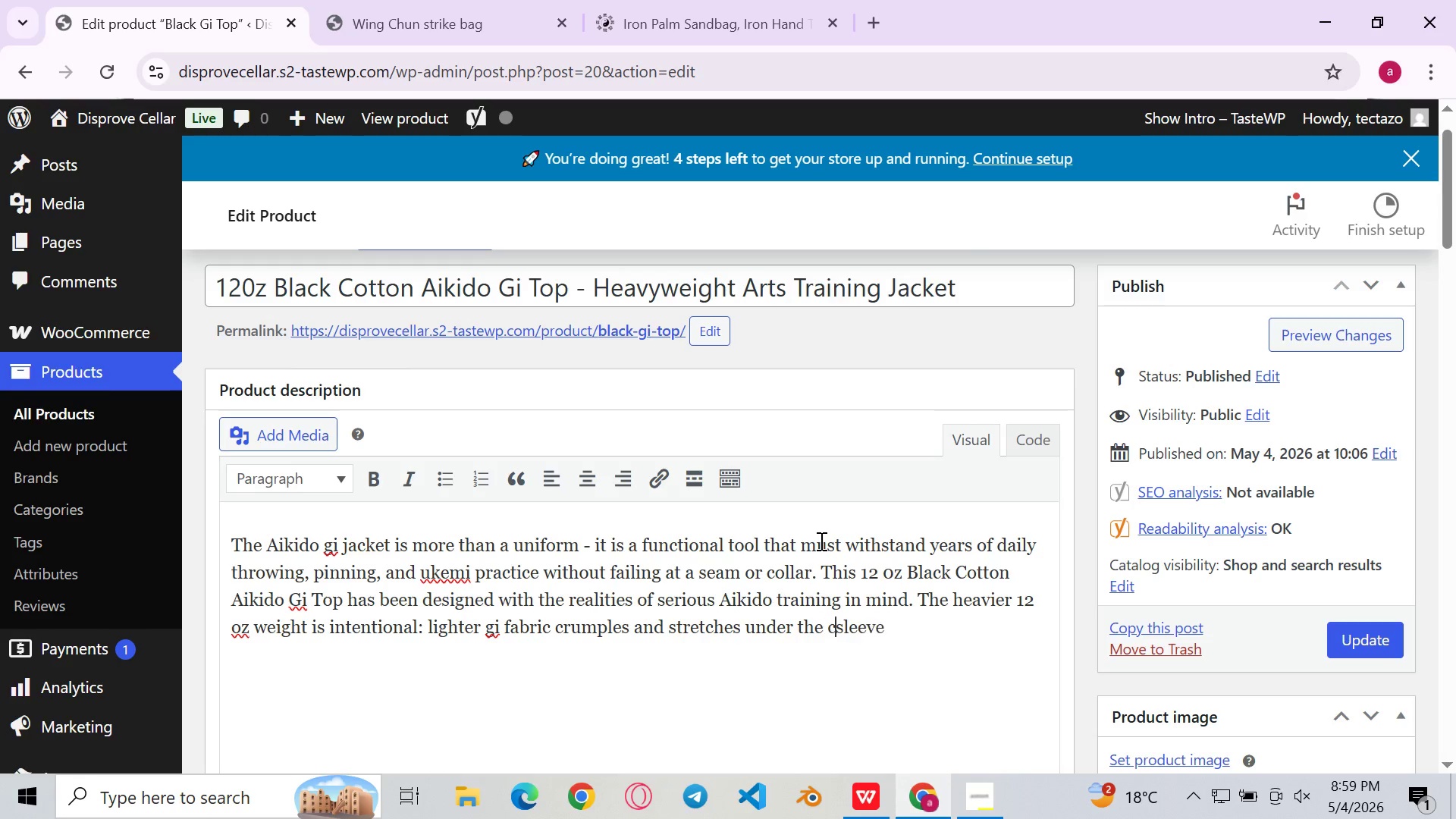 
type(constant )
 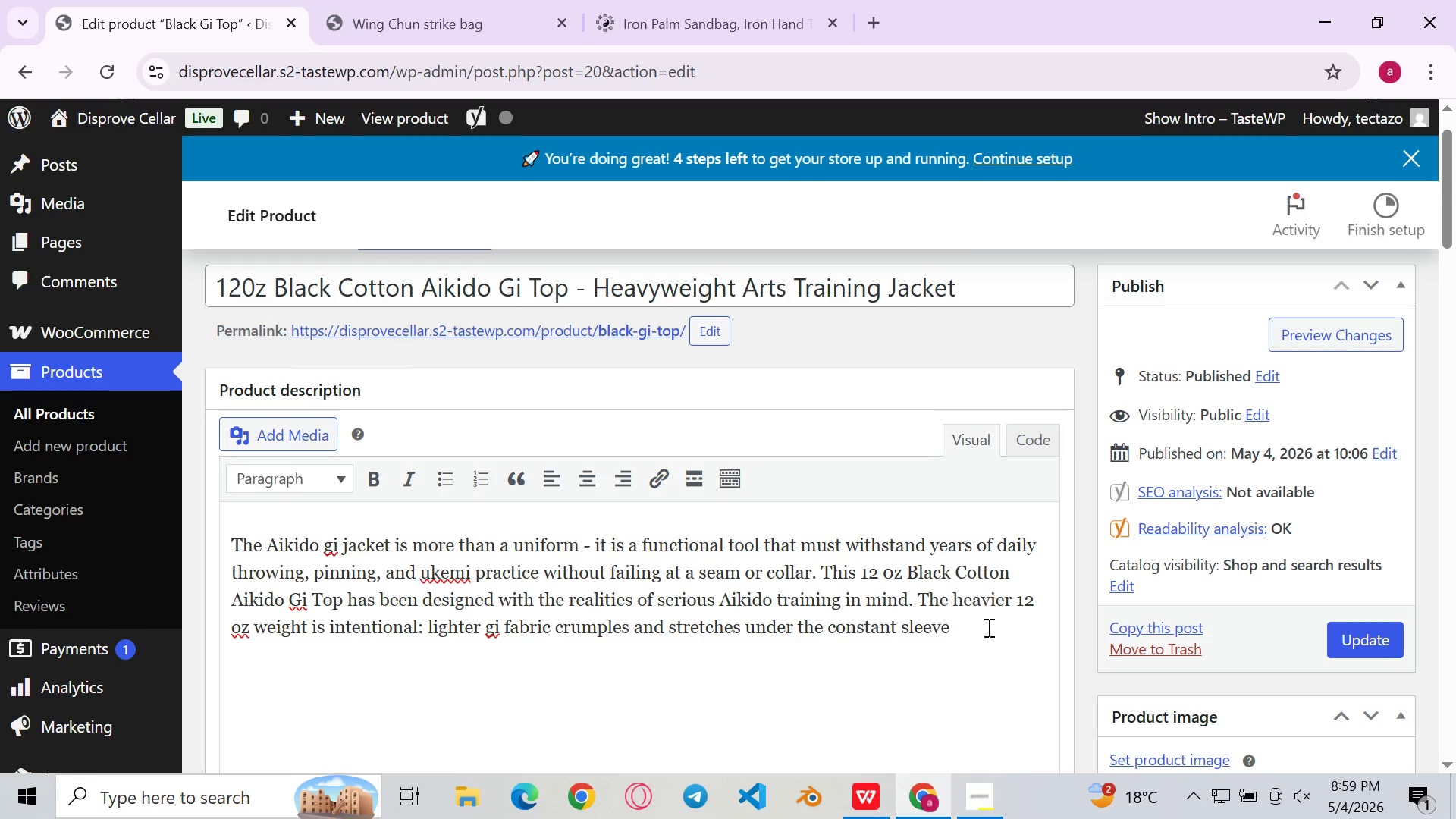 
left_click([987, 631])
 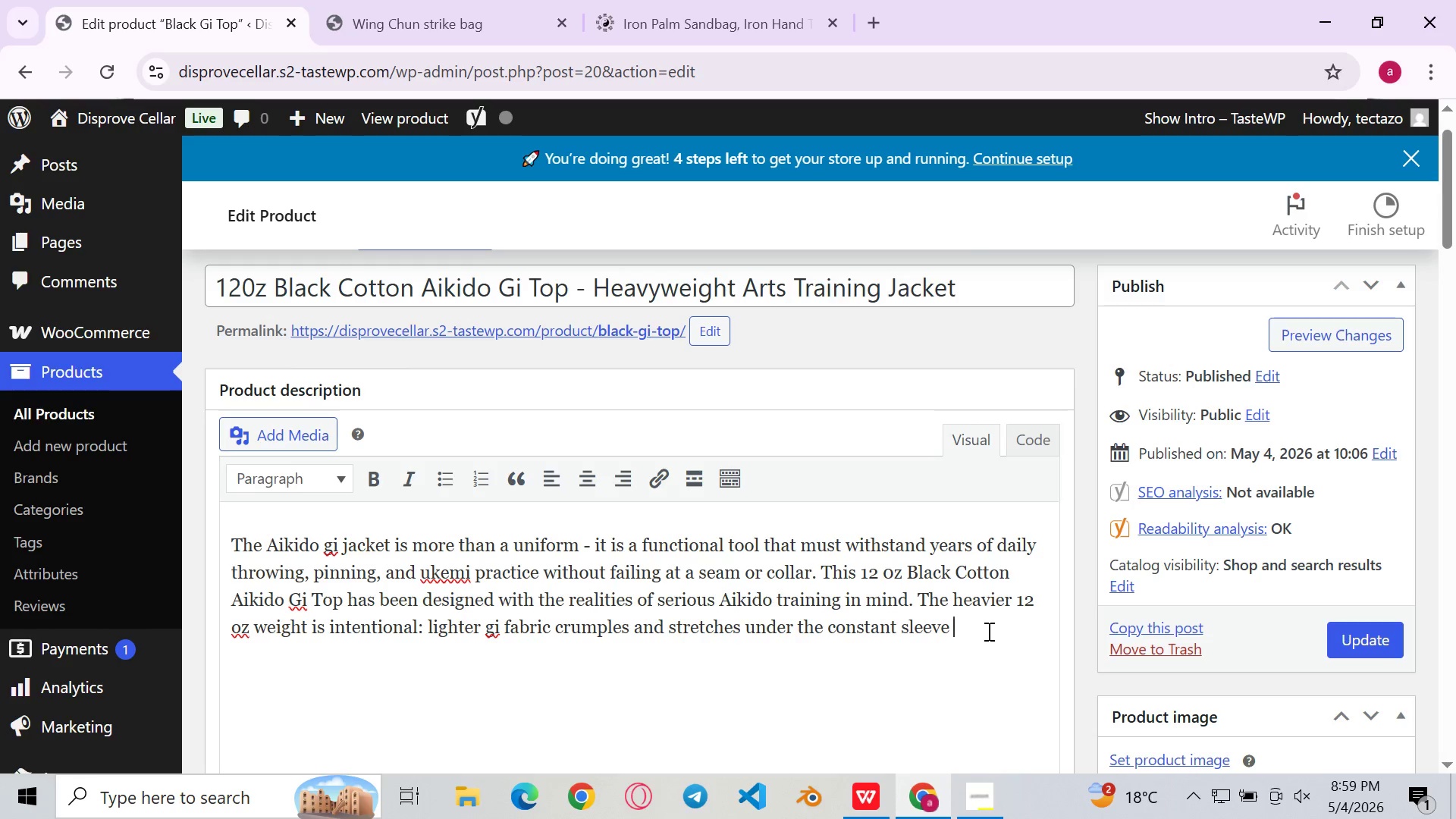 
type( ab)
key(Backspace)
type(nd collar grabs of kar)
key(Backspace)
type(tate)
 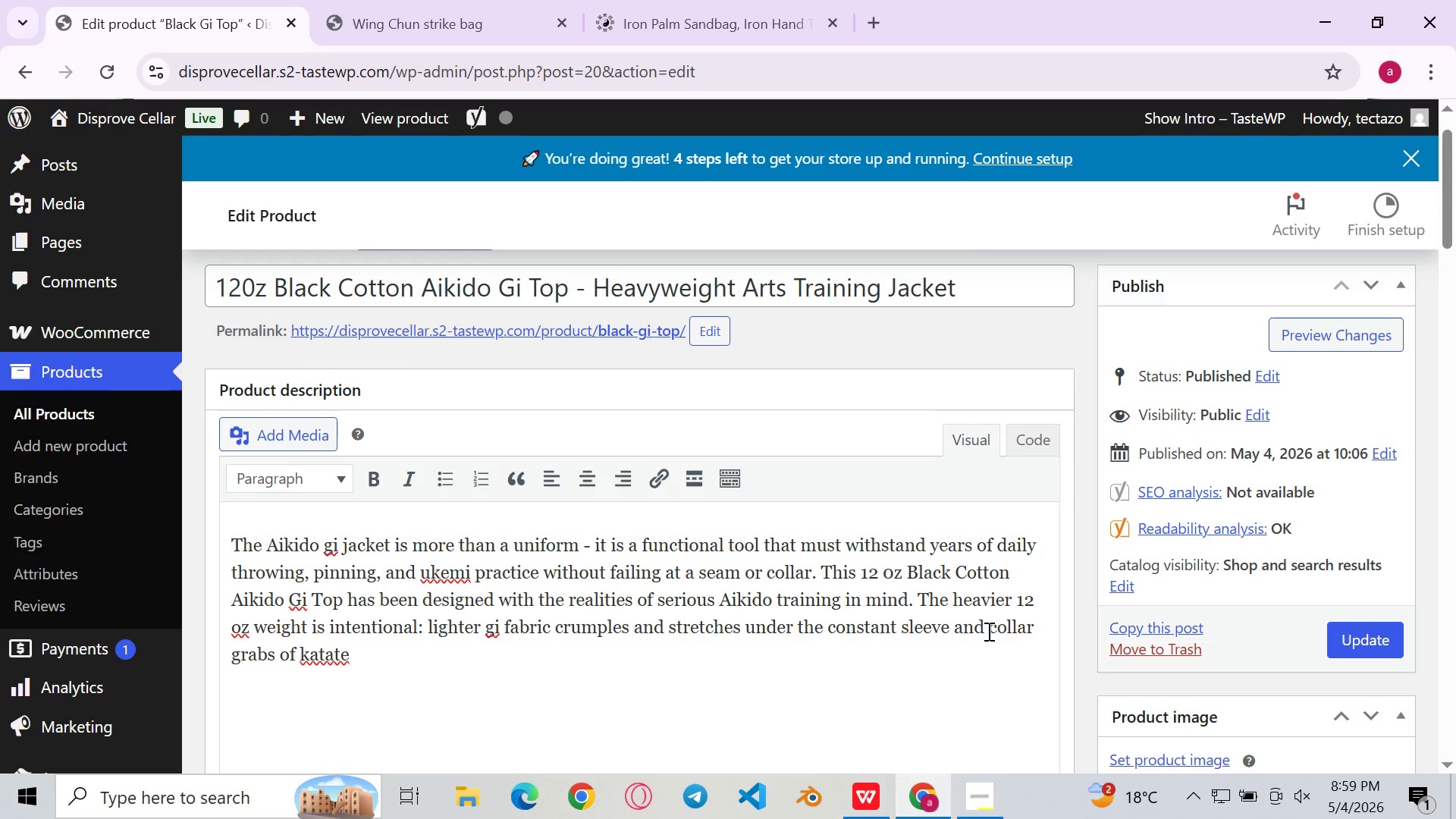 
type(-dori, morote )
key(Backspace)
type(-dori )
key(Backspace)
type(, and )
 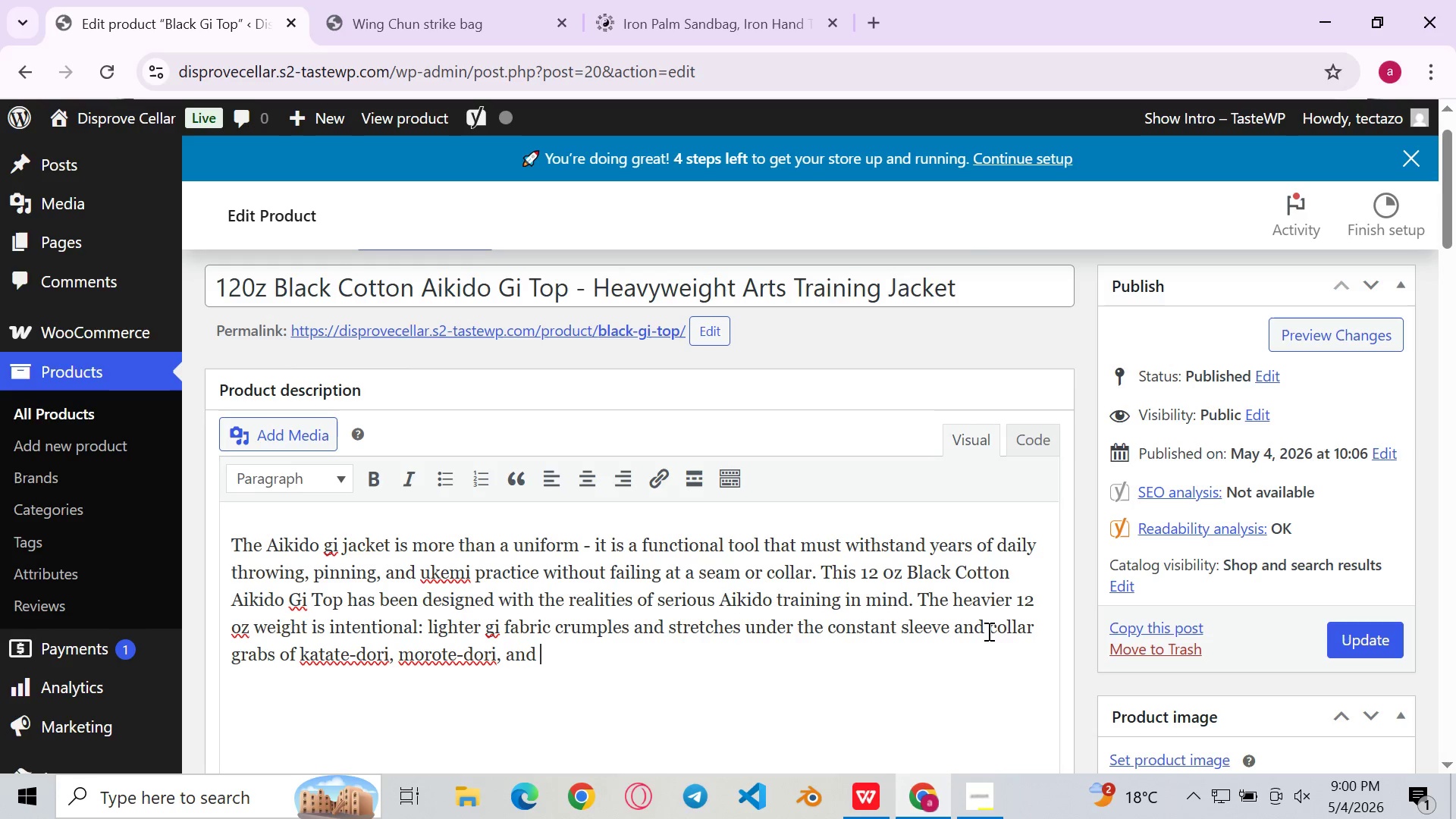 
type(ryote)
 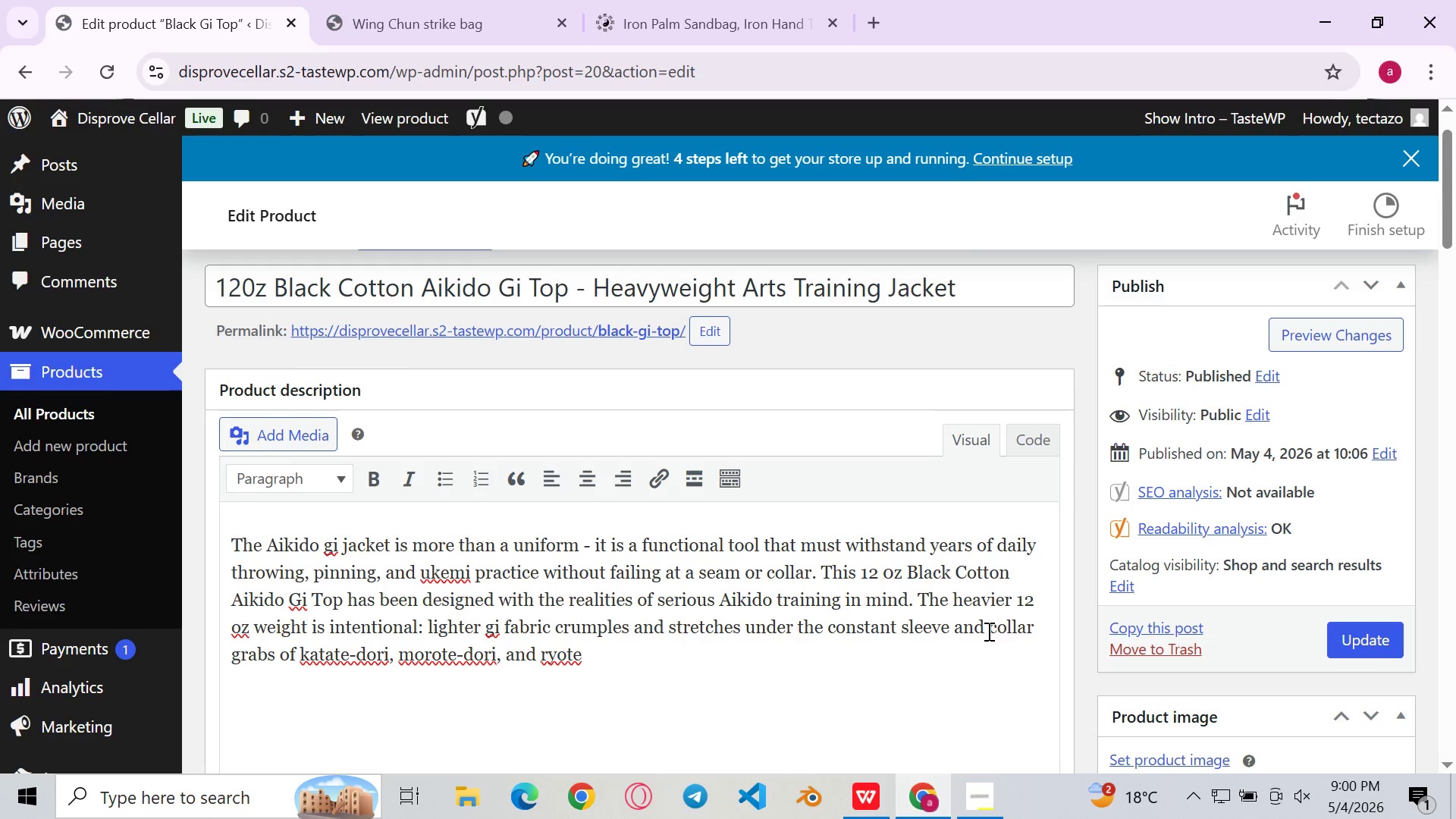 
key(Minus)
 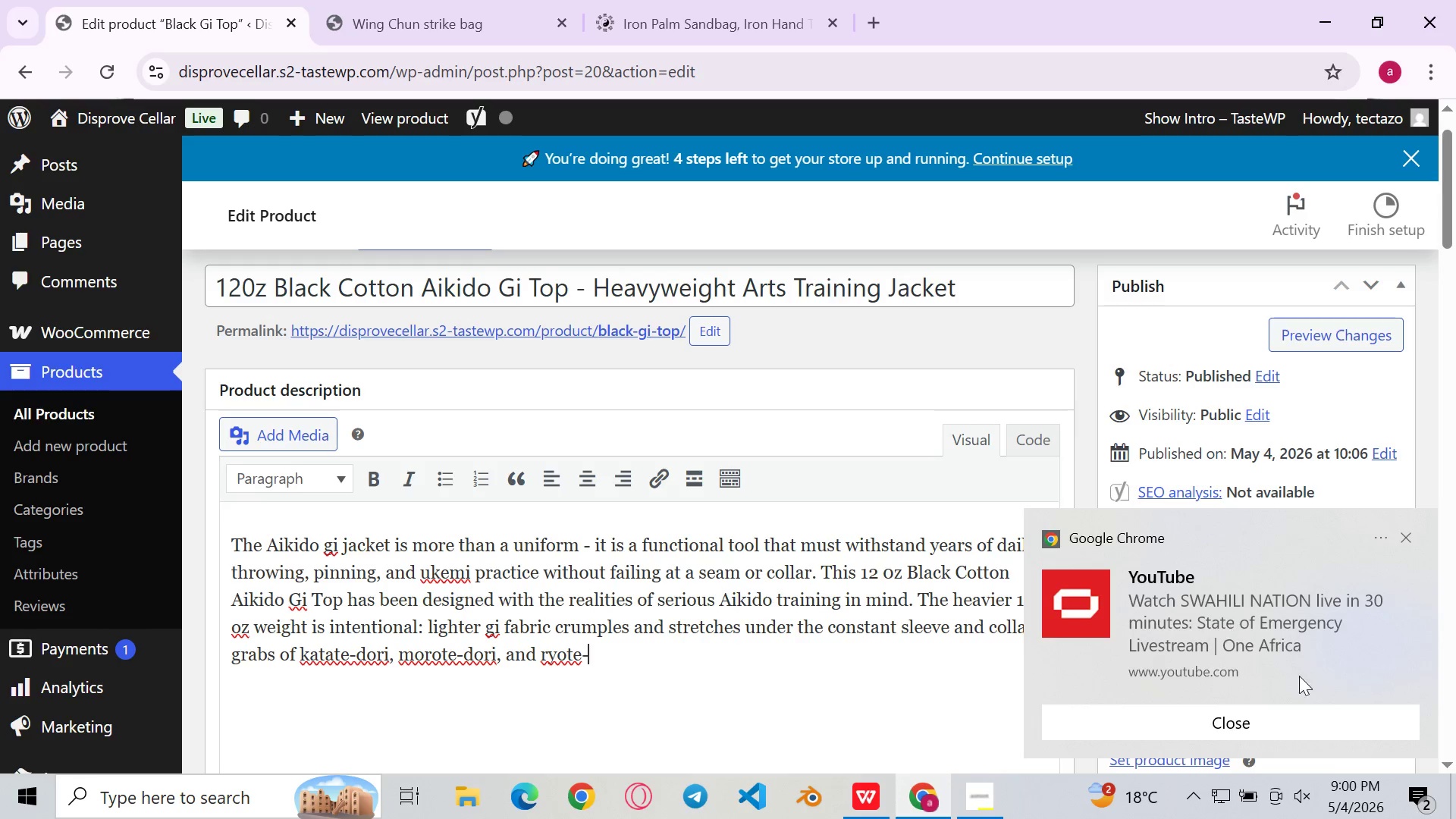 
left_click([1307, 722])
 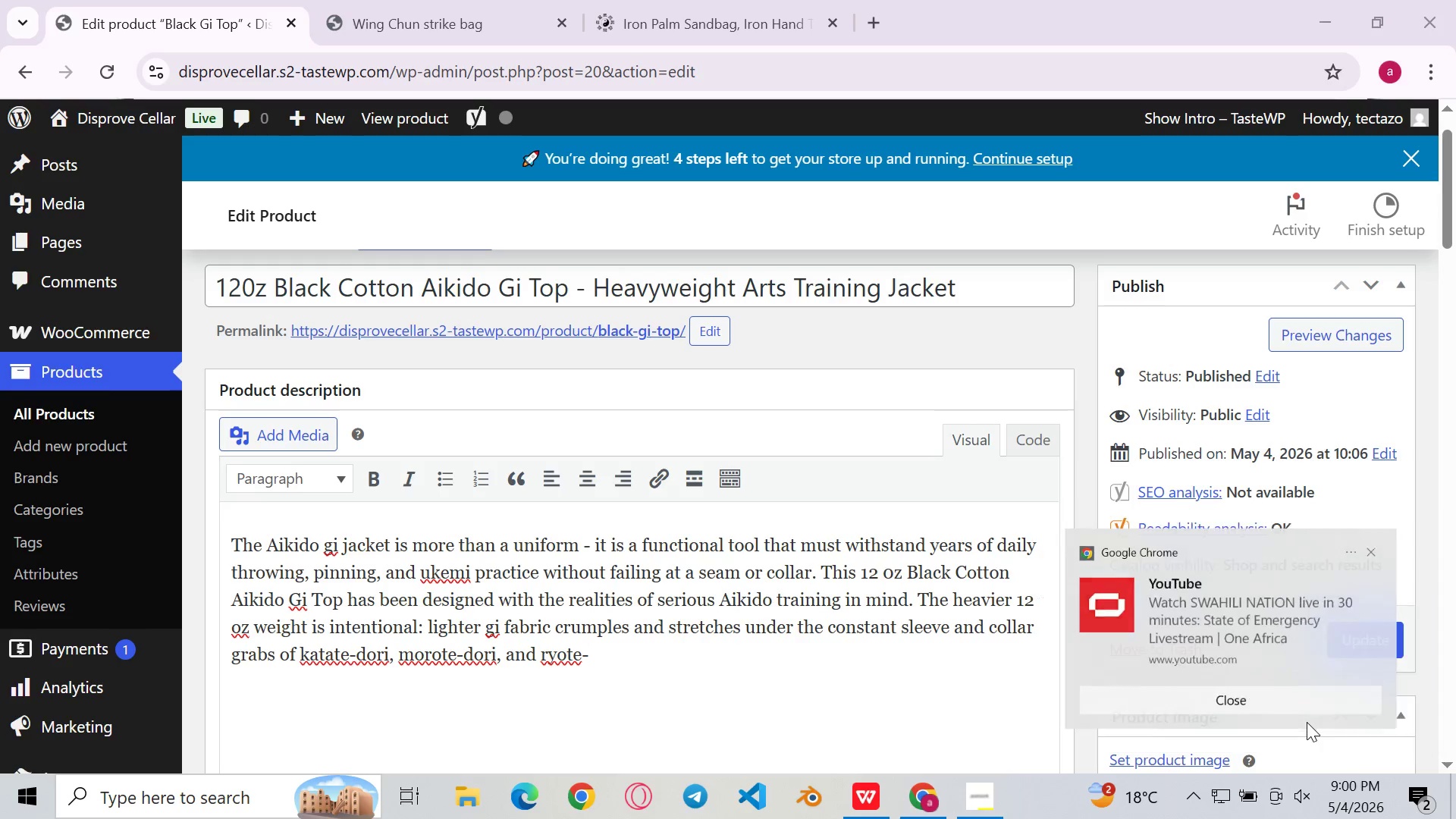 
key(Unknown)
 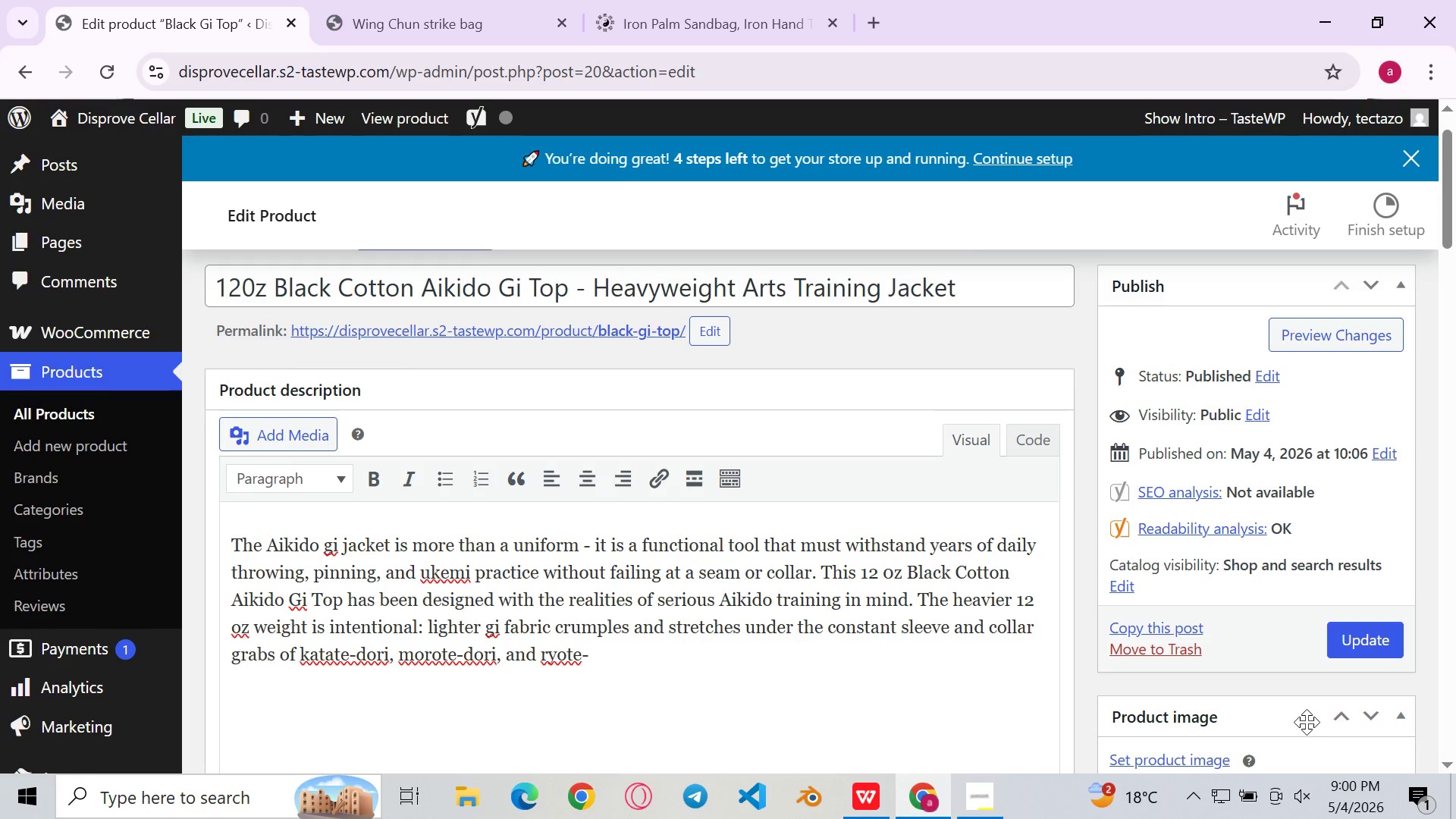 
wait(17.86)
 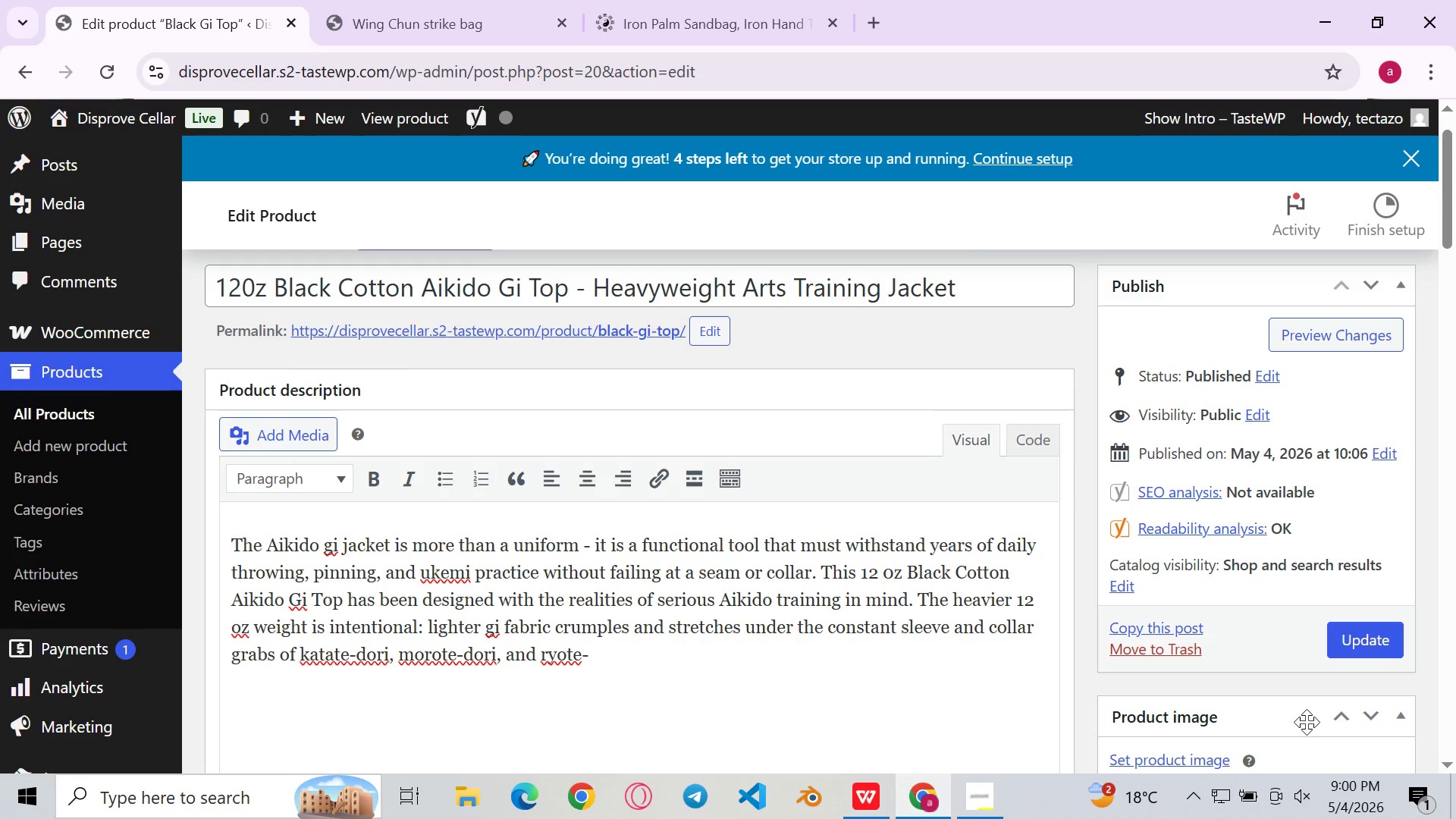 
left_click([1307, 722])
 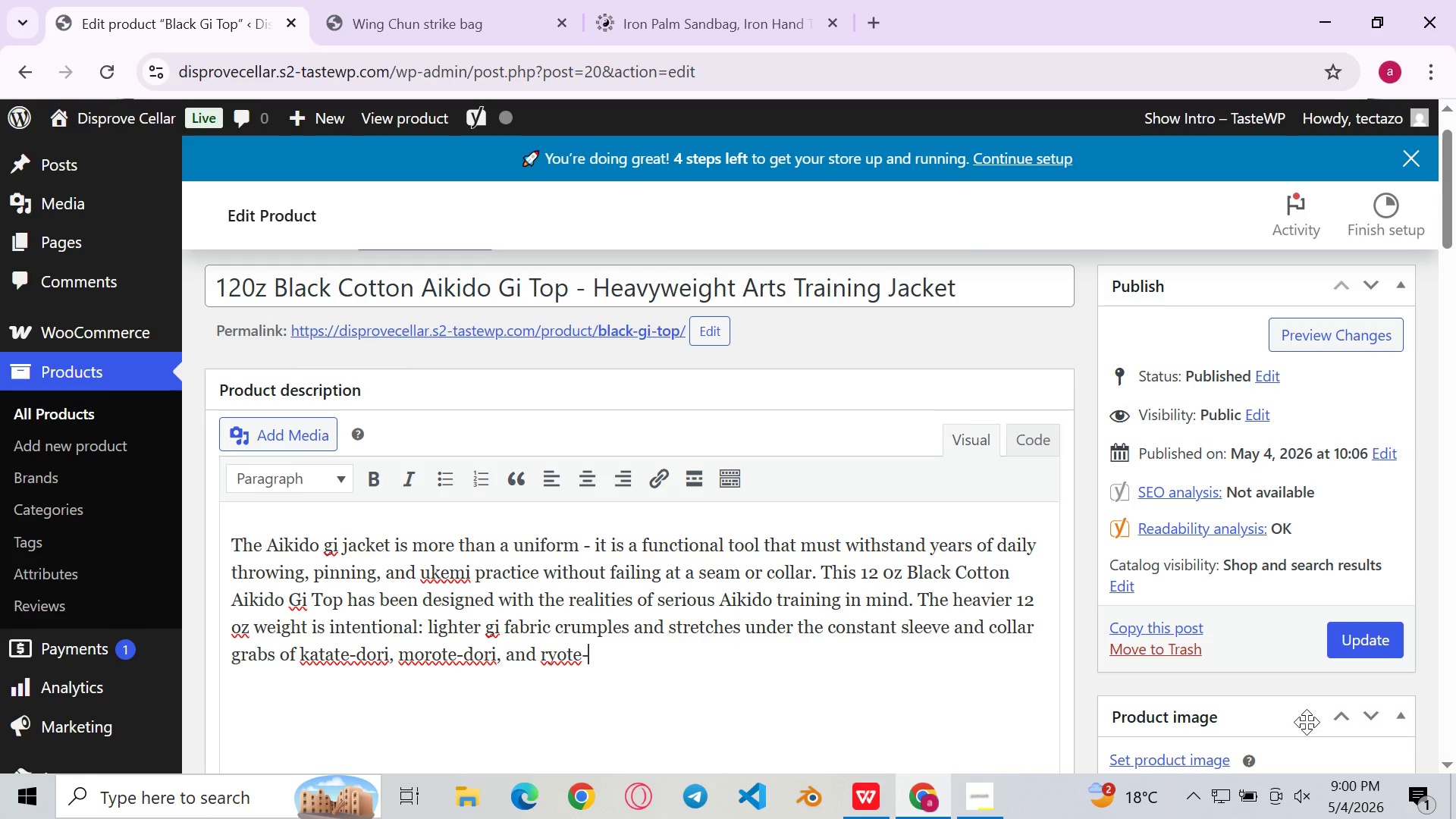 
key(ArrowRight)
 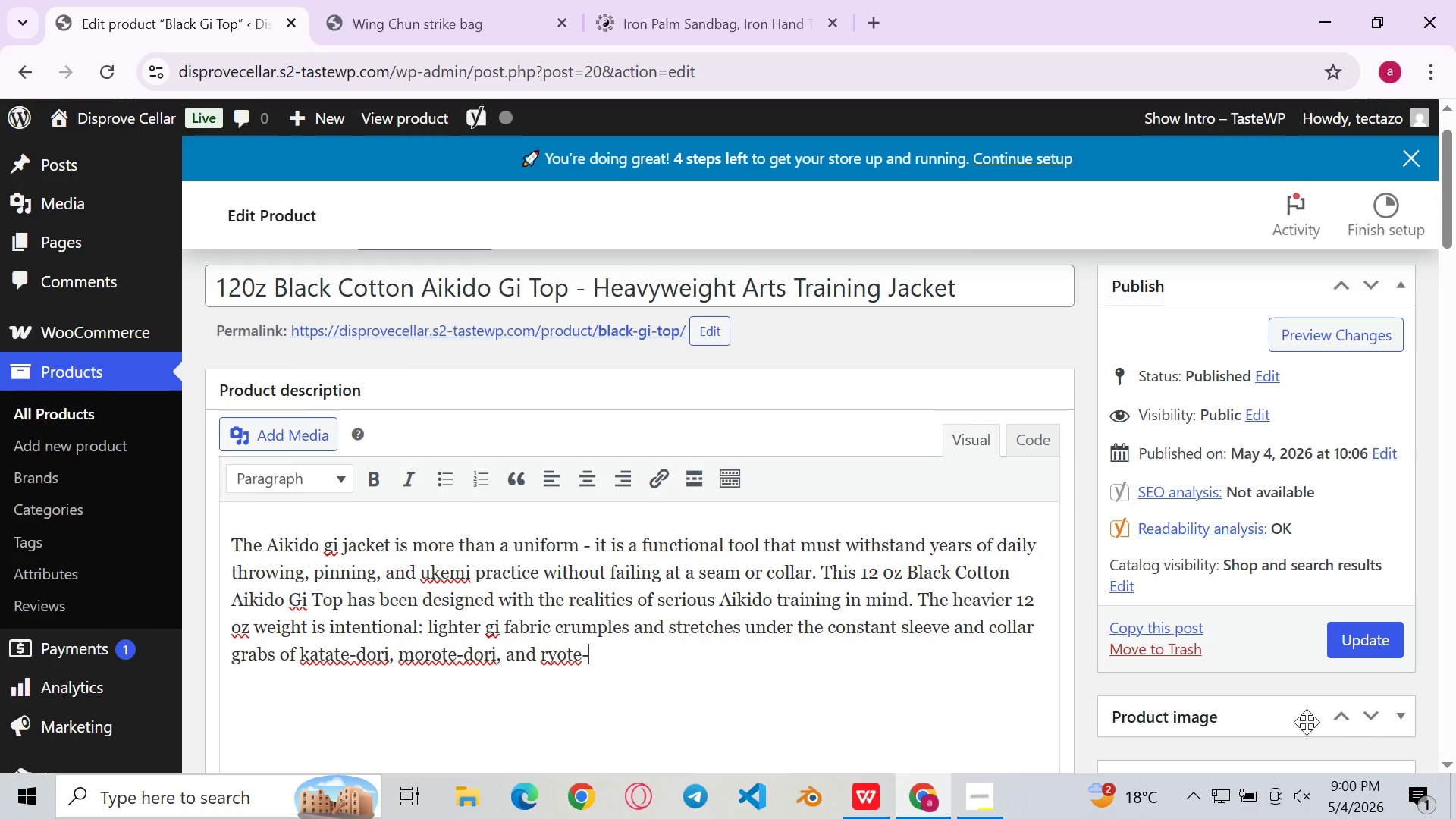 
key(A)
 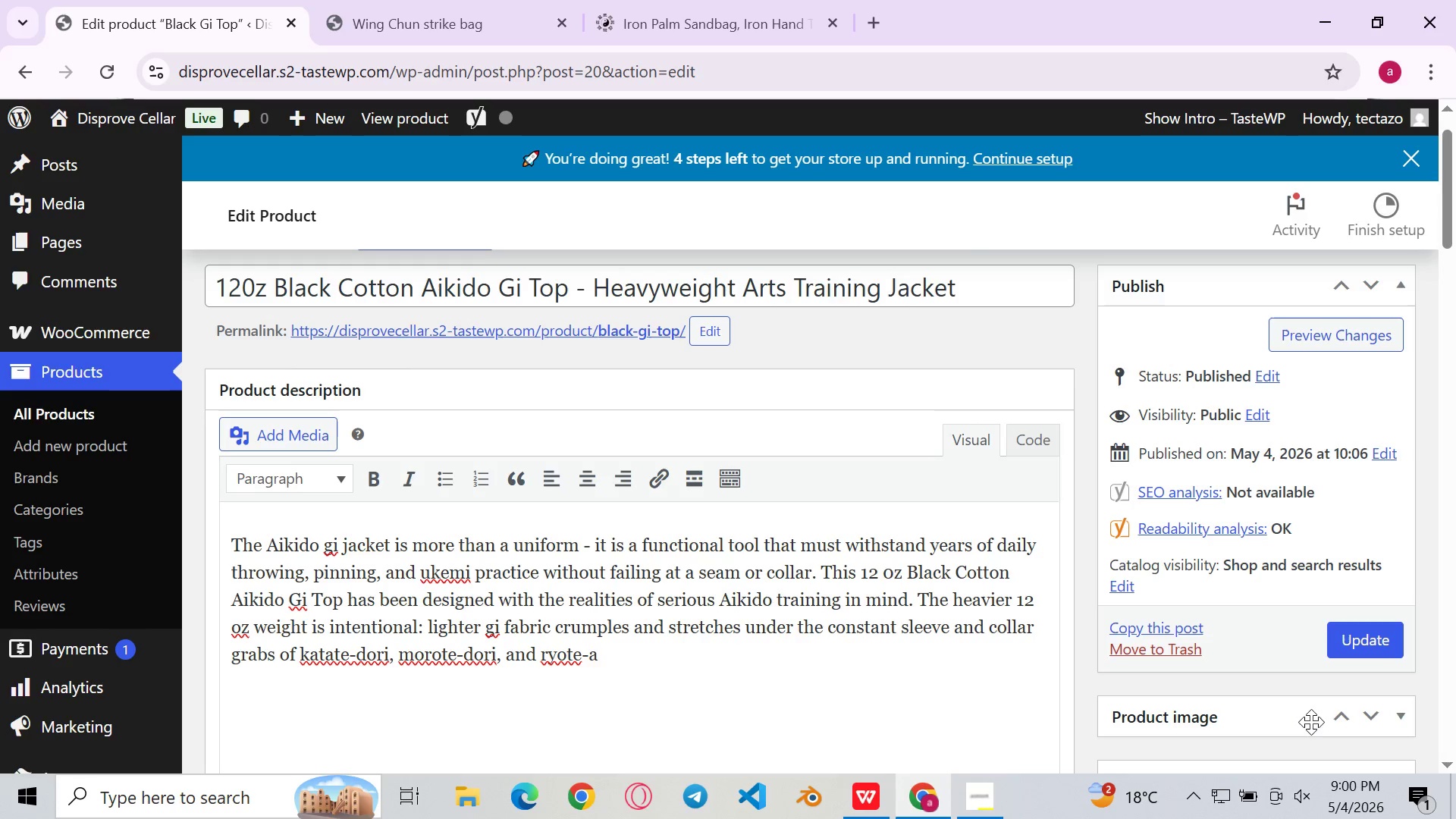 
type(ttacks, distorting )
 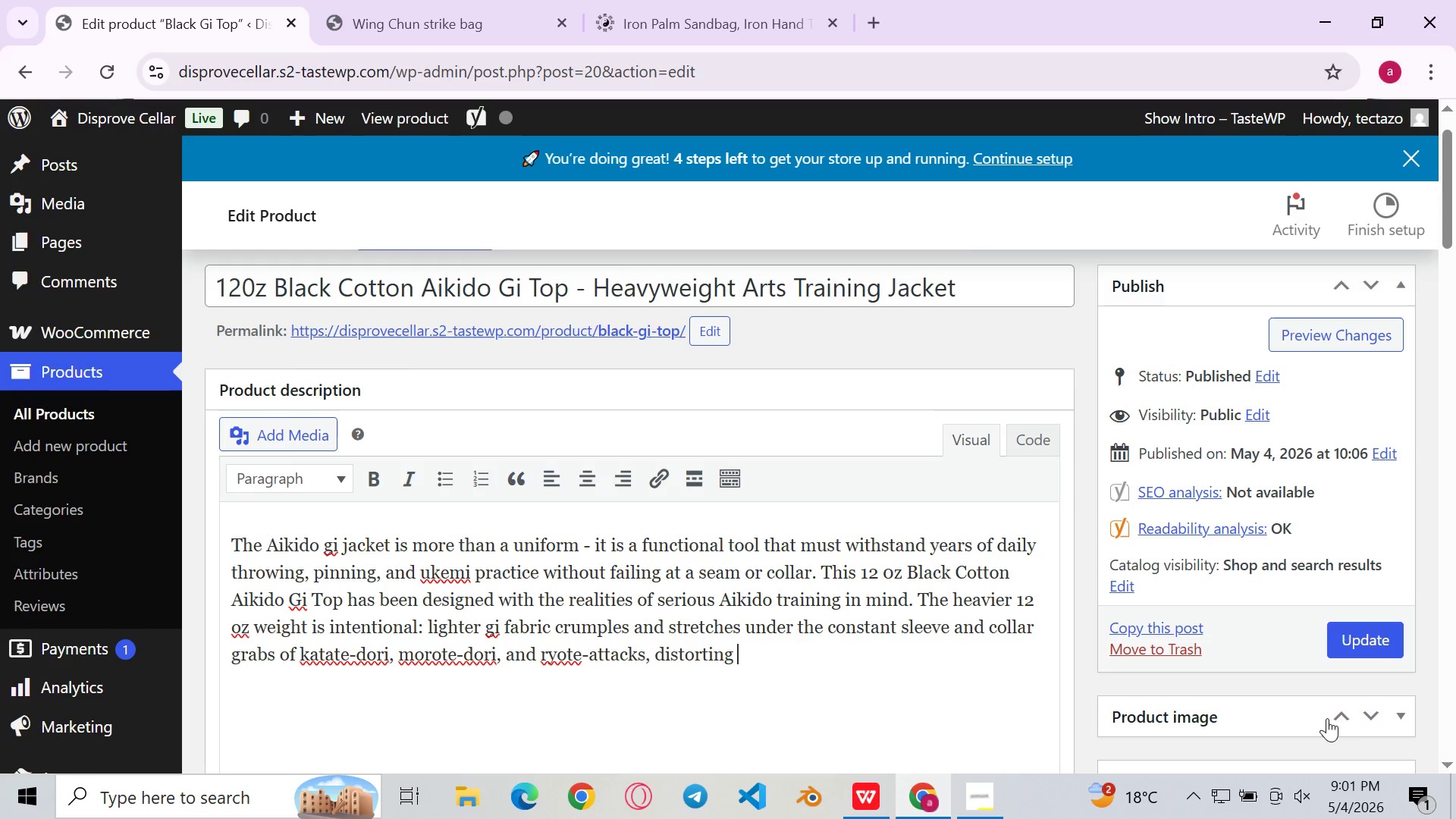 
type(technique feedn)
key(Backspace)
type(back)
 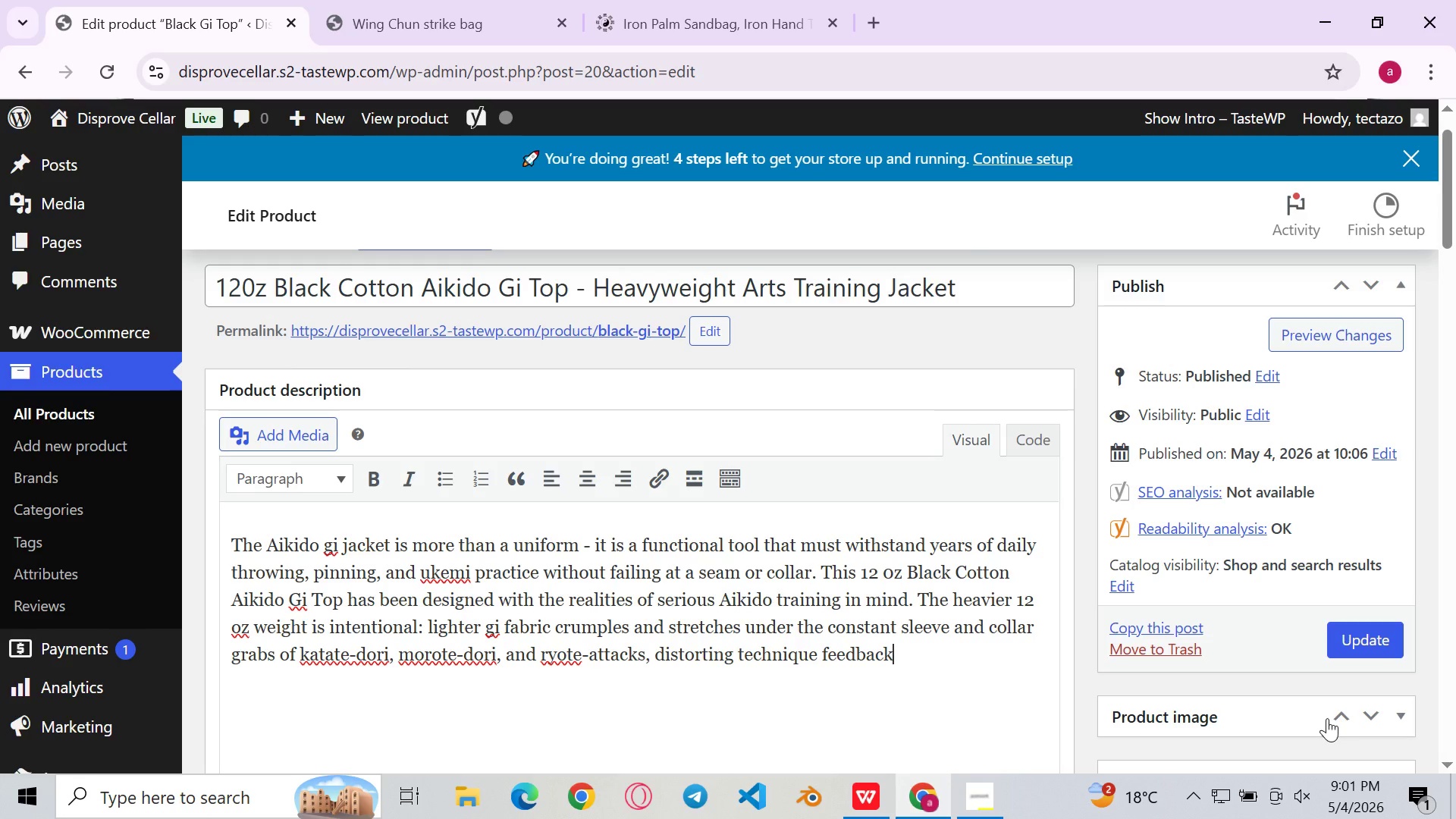 
type(. A 12 oz cotton gi holds itss)
key(Backspace)
type( shape, givimg )
key(Backspace)
key(Backspace)
key(Backspace)
type(ng )
 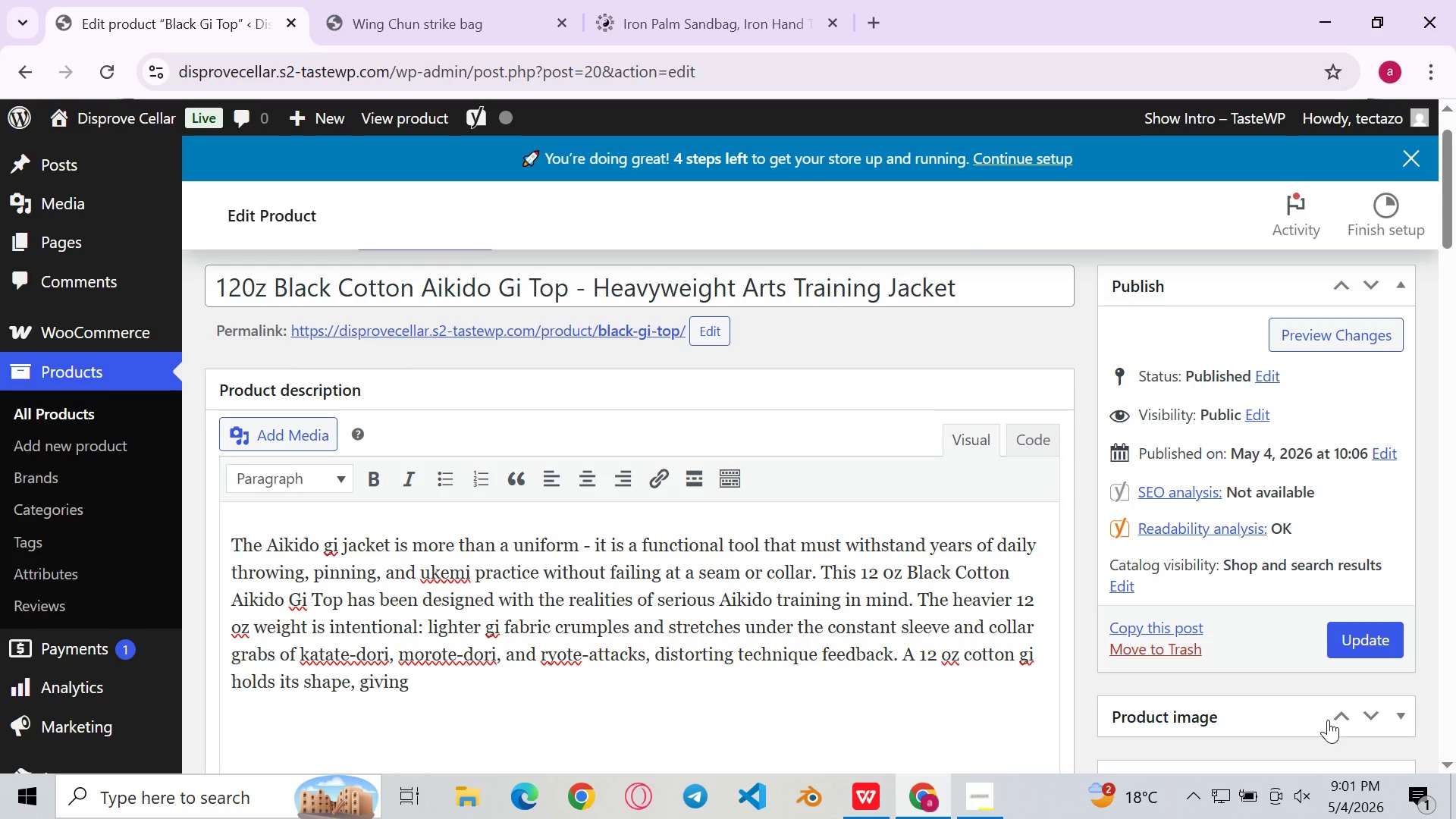 
type(uke accura)
 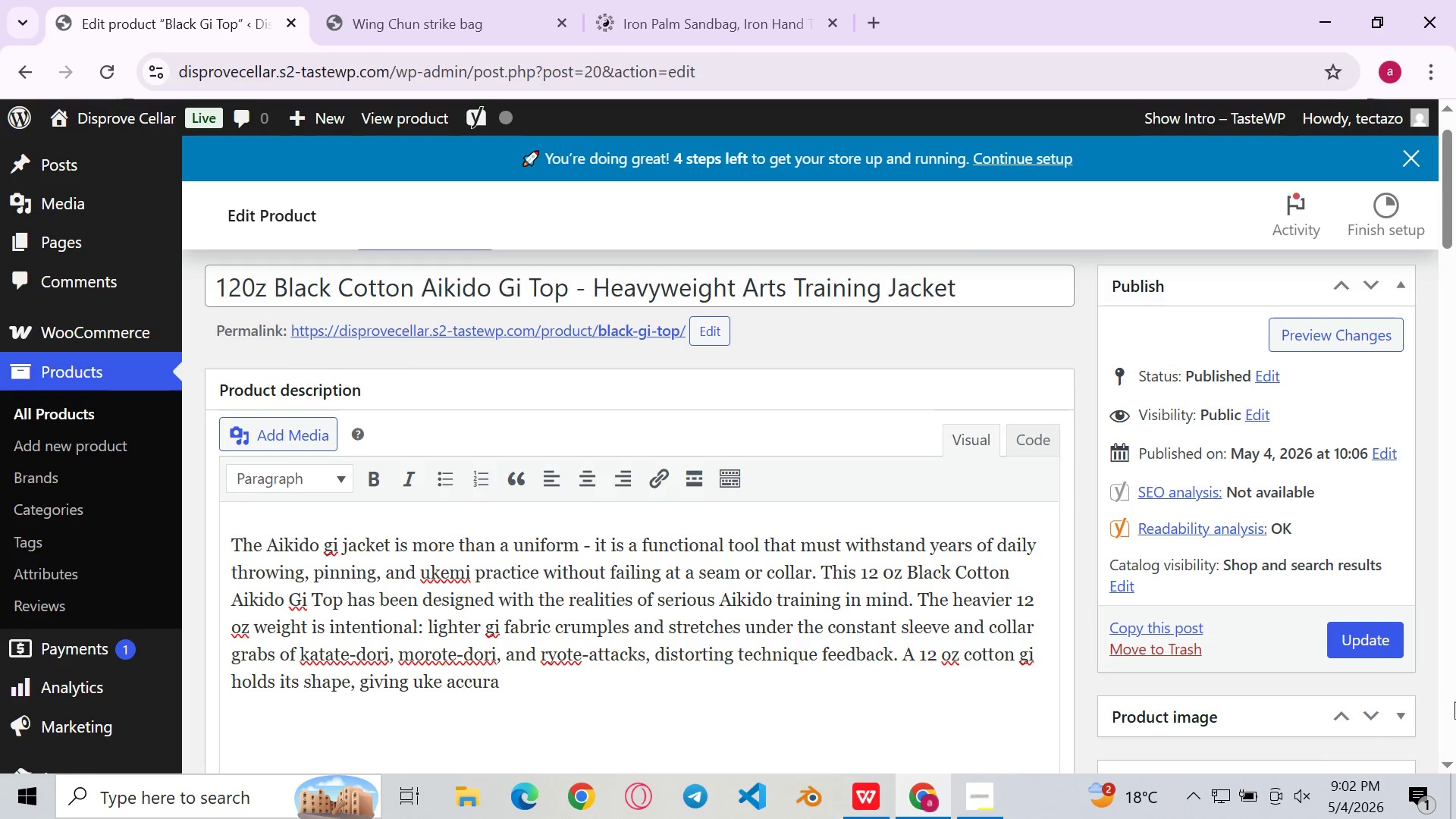 
type(te)
 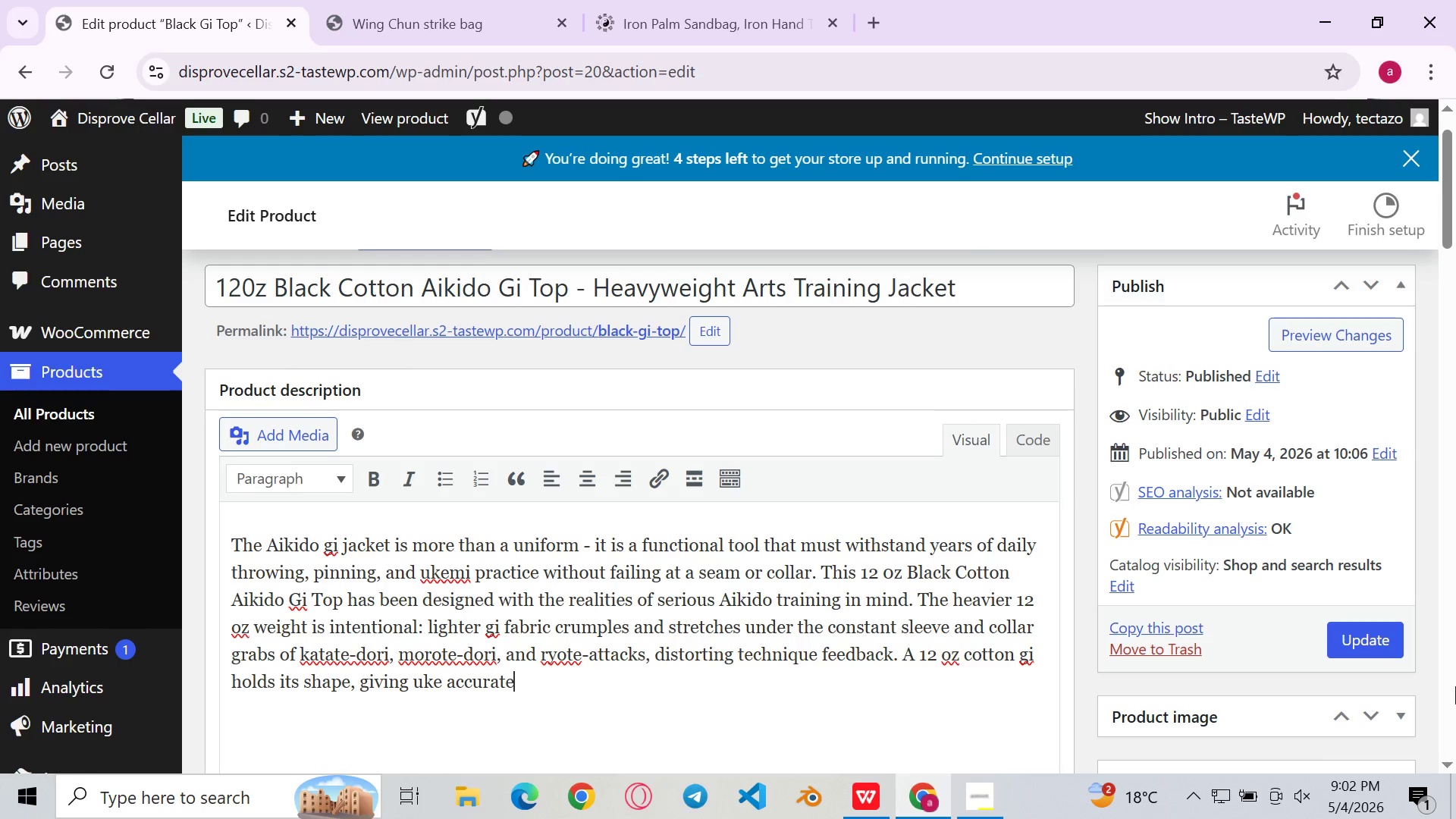 
type( tactile)
 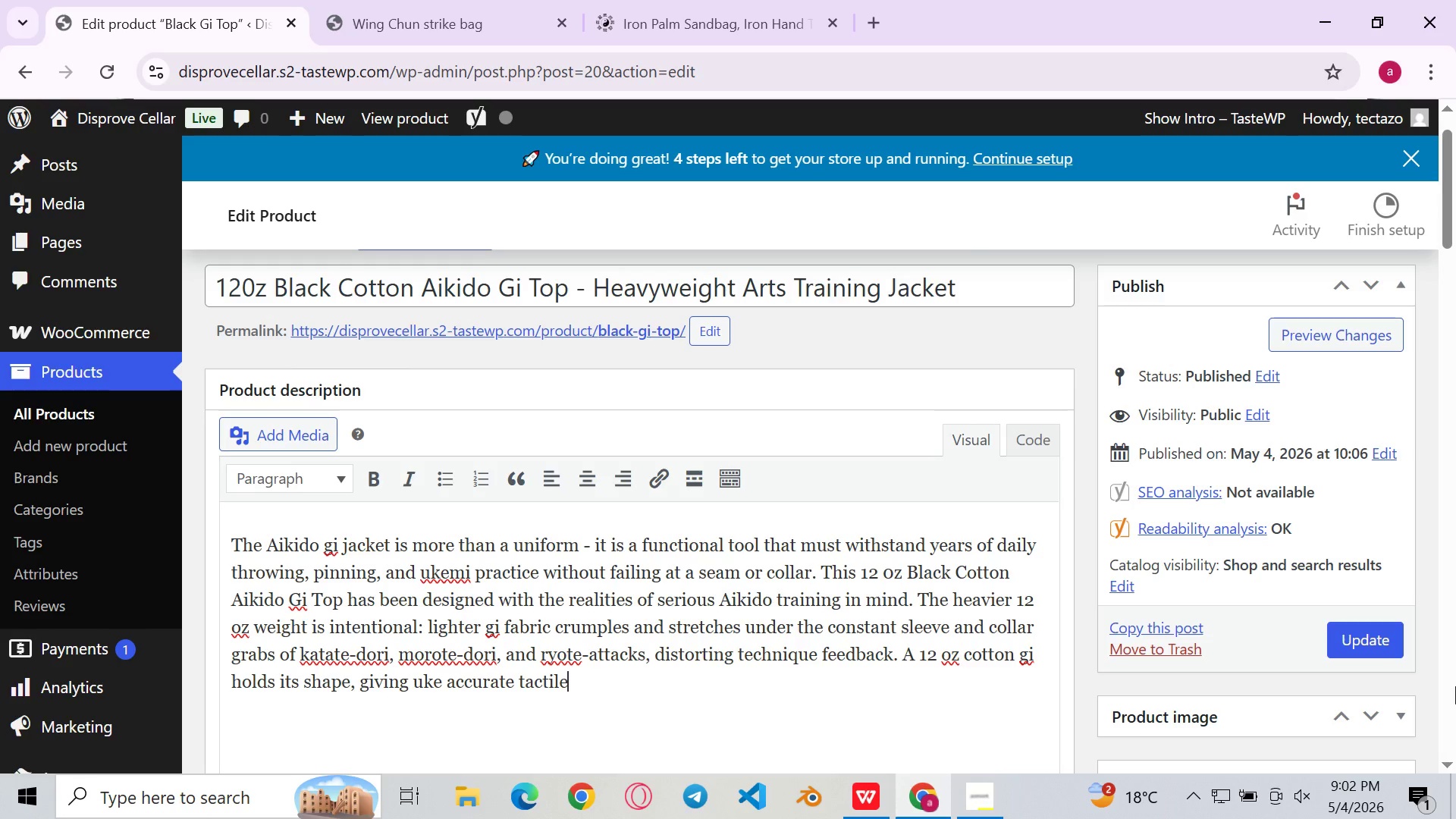 
type( information about nage's body postion during technique )
 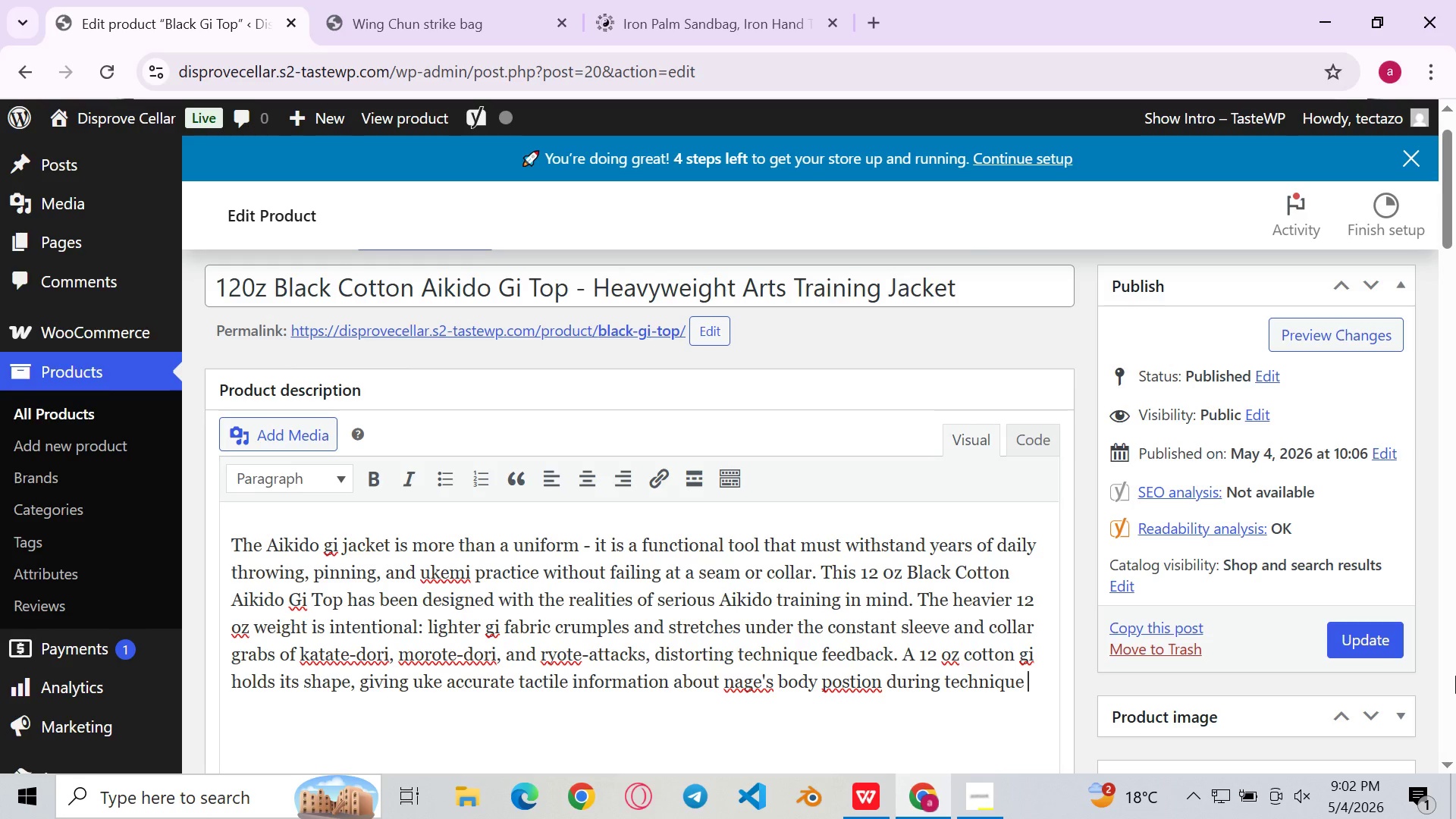 
type(appili)
key(Backspace)
key(Backspace)
key(Backspace)
type(licai)
key(Backspace)
type(tion)
 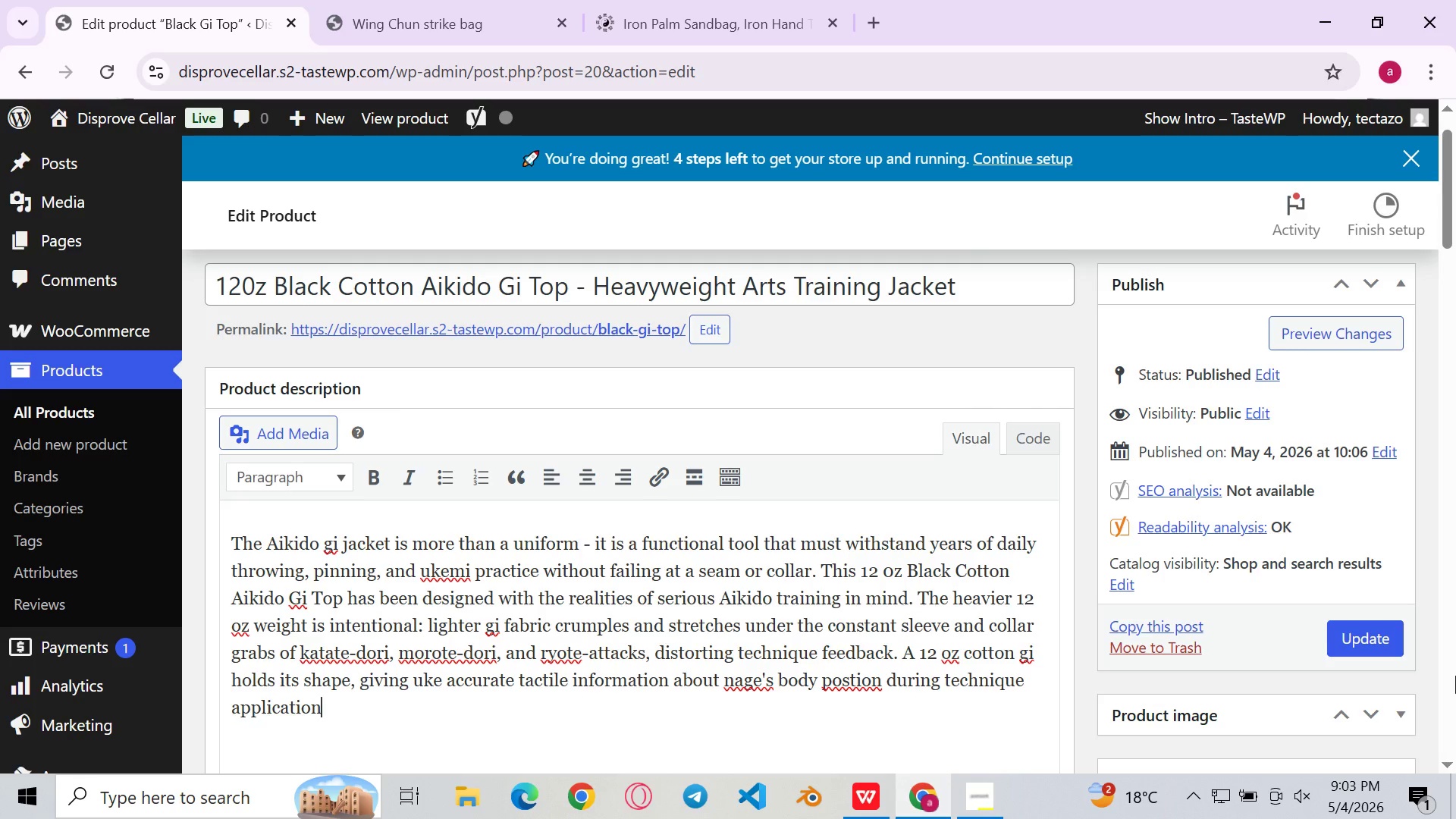 
type(. The quilted lapel and collar construction id)
key(Backspace)
type(s )
 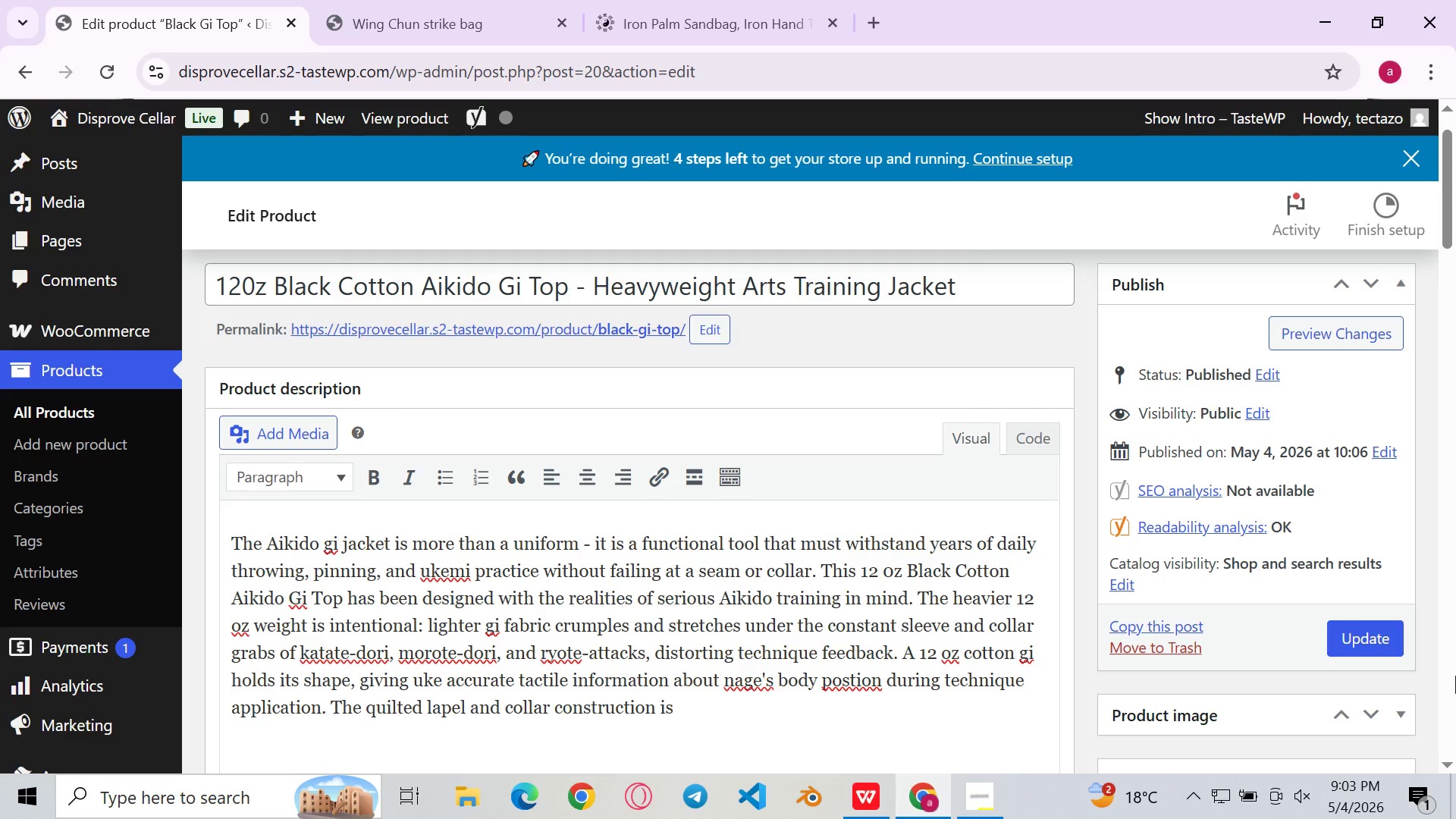 
type(combined thickness that resist the pulling)
 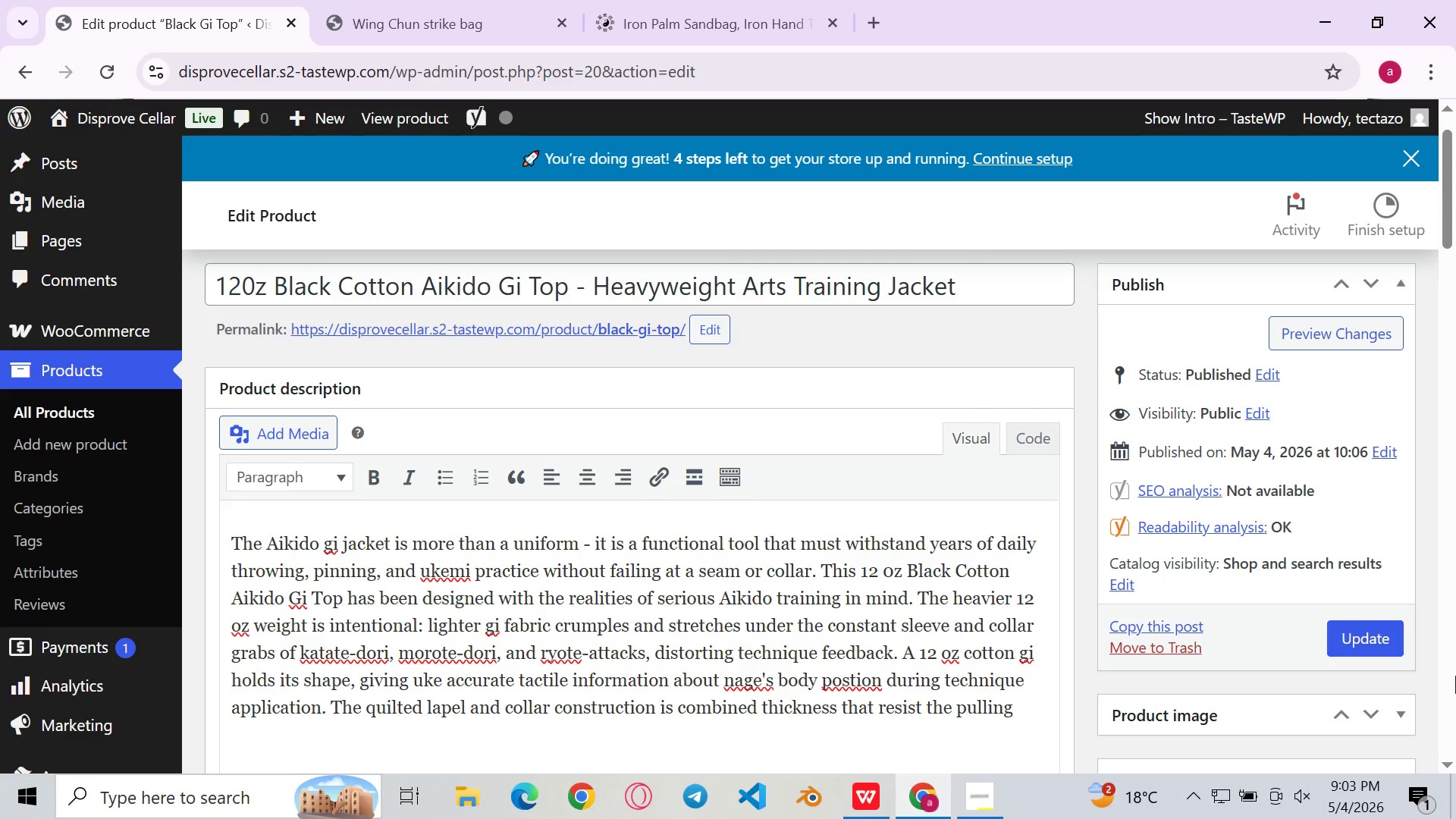 
type( forces of koshi-nage)
 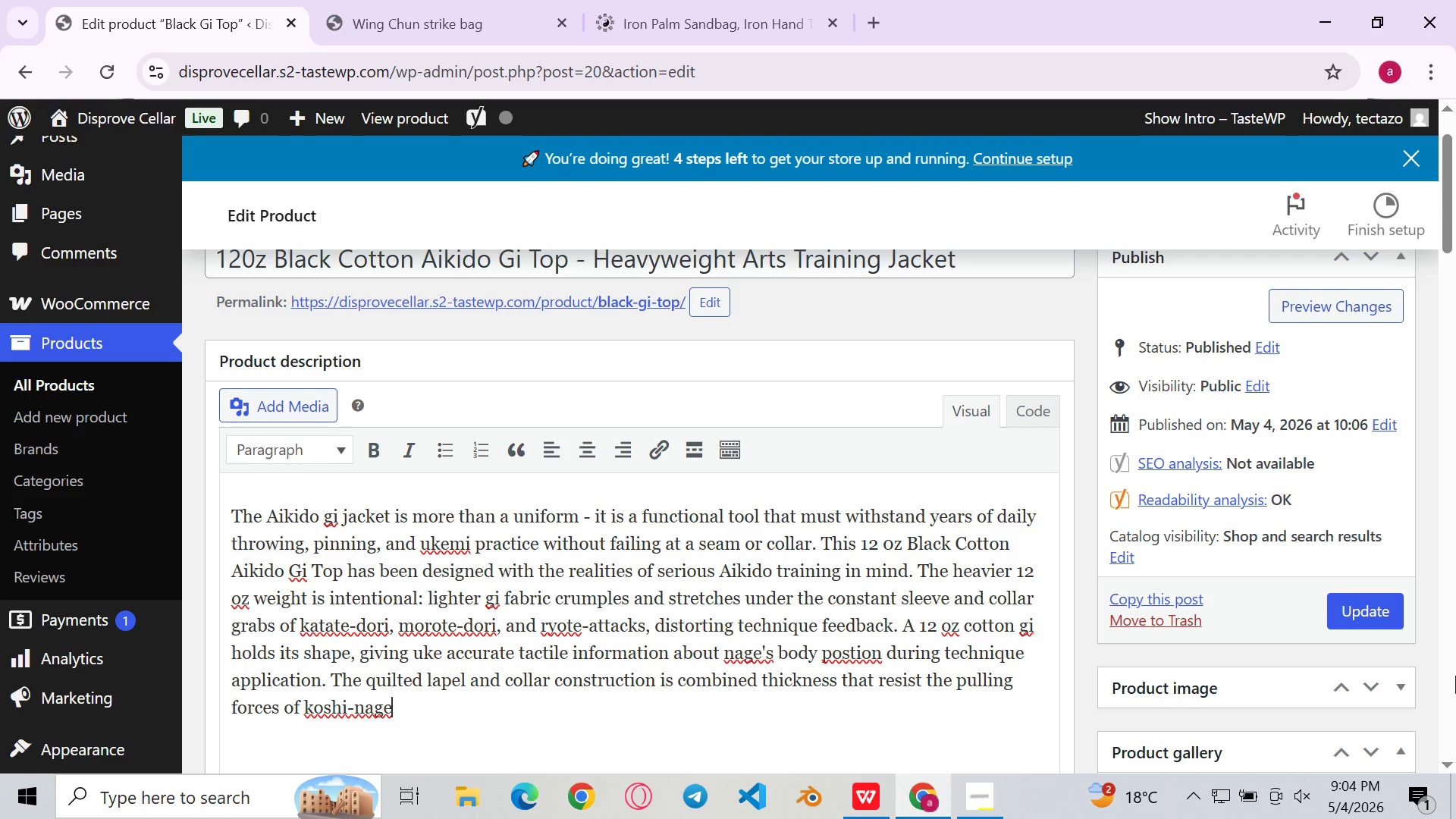 
type((hip throw) entries. Black is the practical choice )
 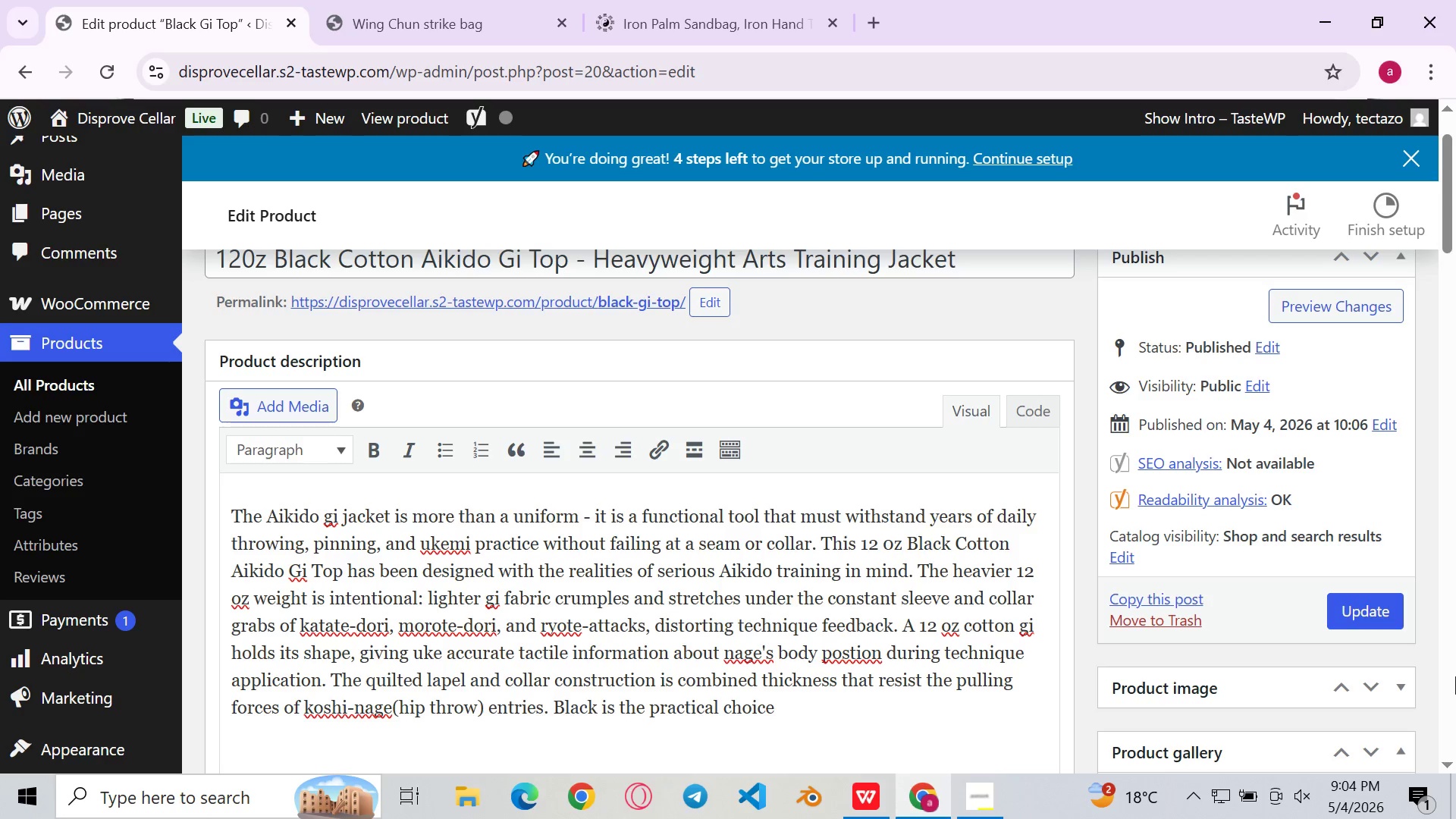 
type(for consistent class wear.)
key(Backspace)
type(, as it resists visible)
 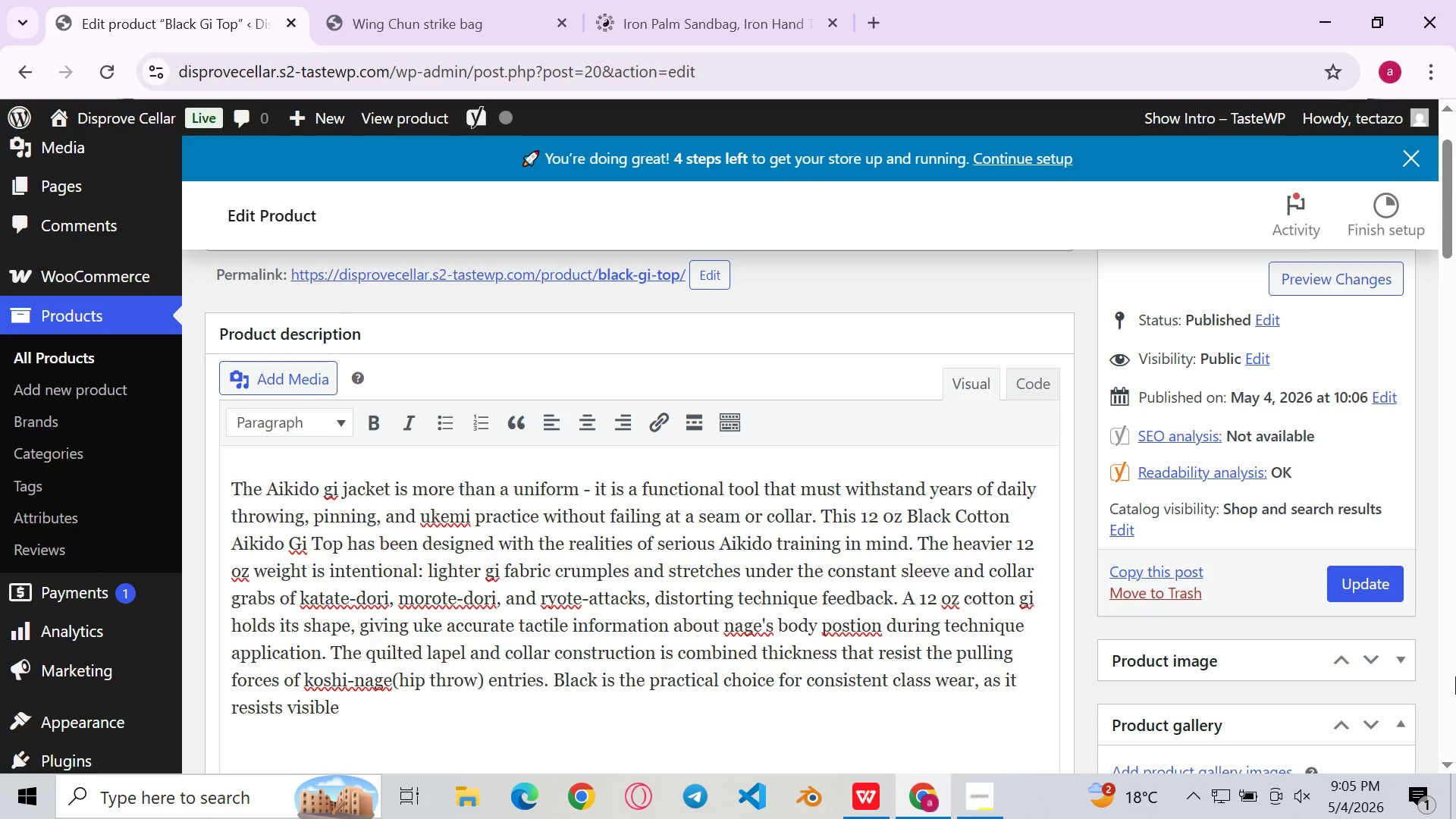 
type( soiling )
 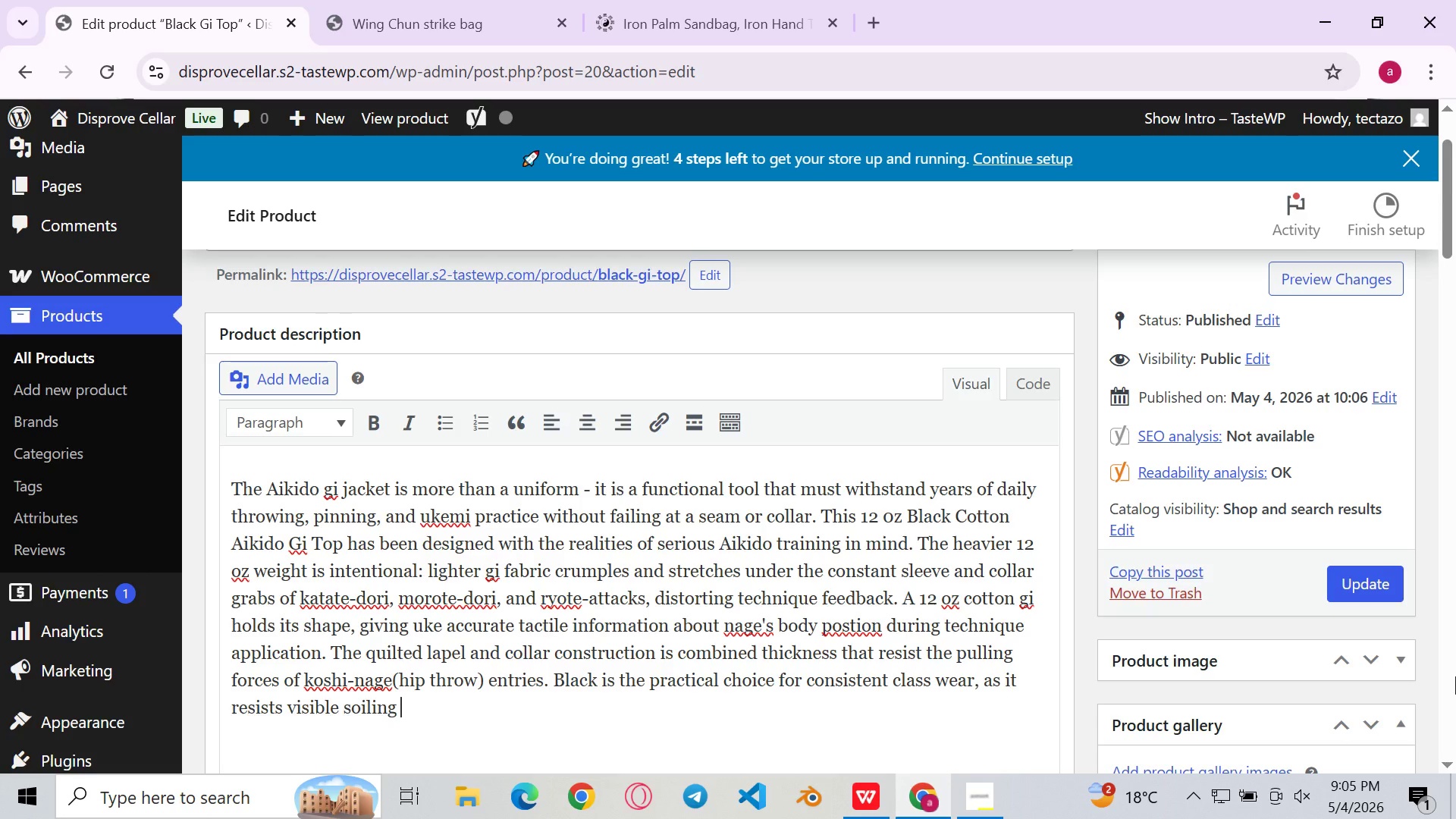 
type(between laundering cycles. a)
key(Backspace)
type(At th)
key(Backspace)
key(Backspace)
type(Iron Silk Combat Arts, this jacket is recommended from 6th kyu upward and is the standas)
key(Backspace)
type(rd training k)
key(Backspace)
type(jacket for dan-grade practic)
key(Backspace)
type(tioners.)
 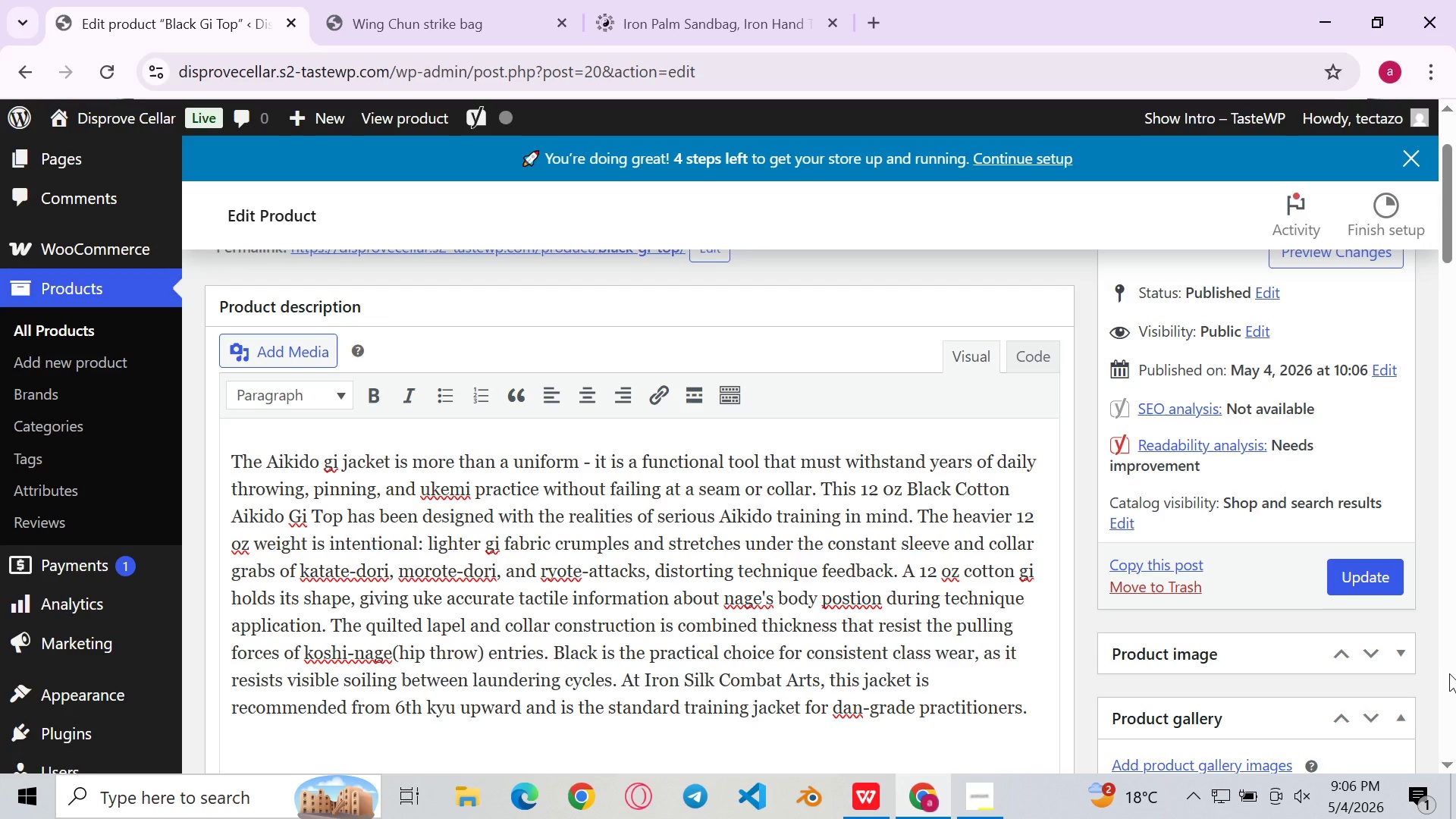 
wait(8.16)
 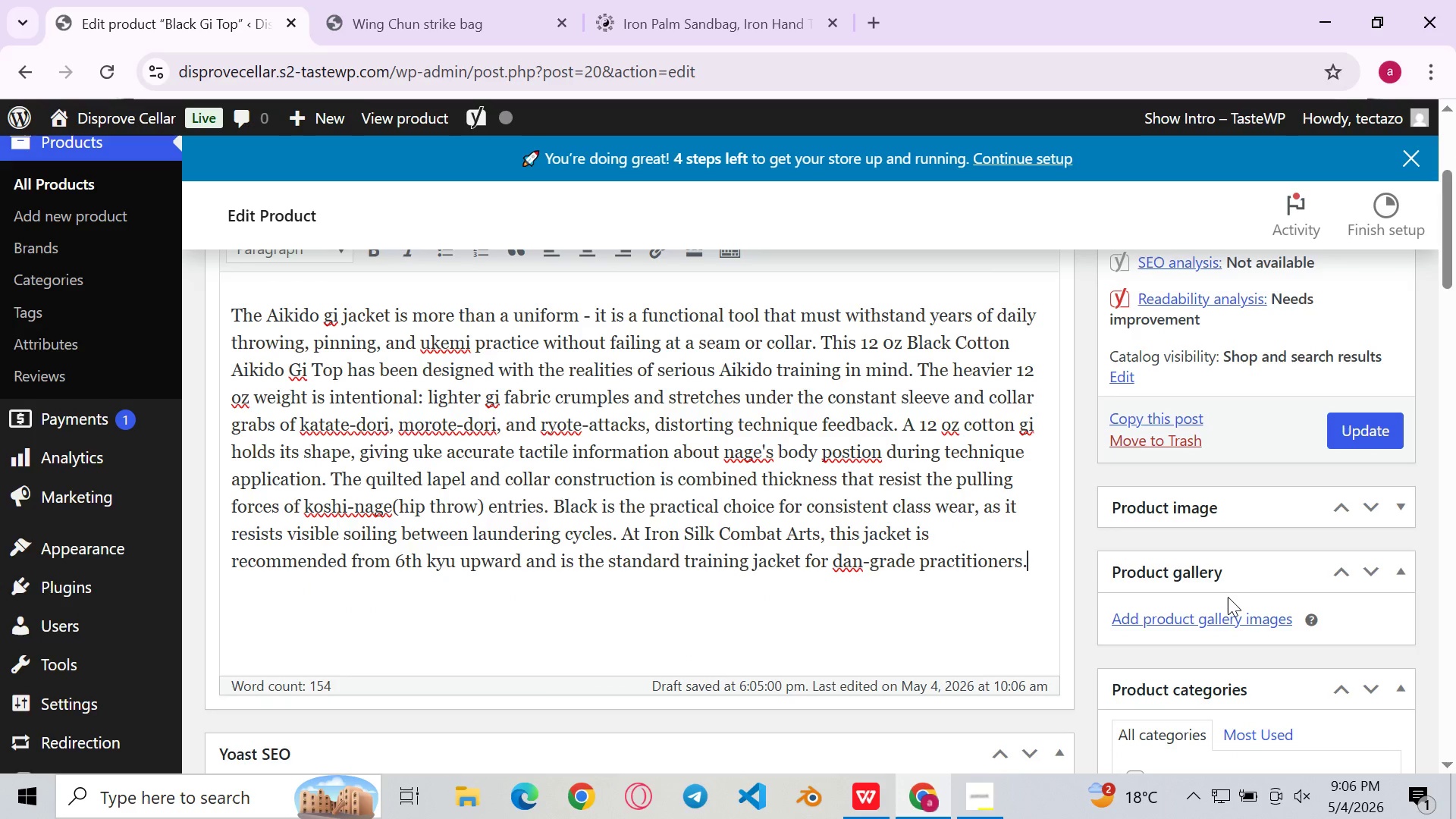 
left_click([901, 447])
 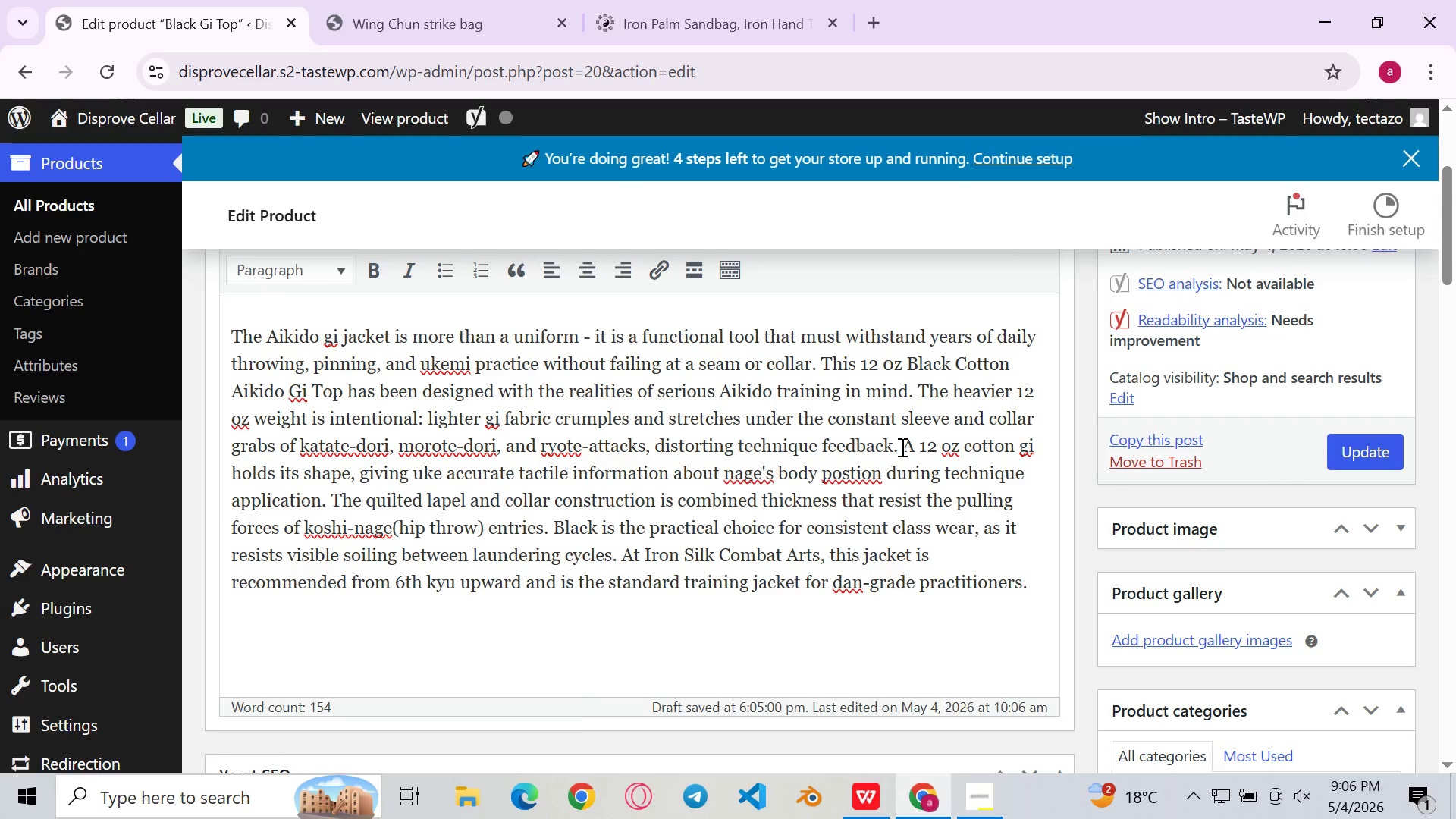 
key(Enter)
 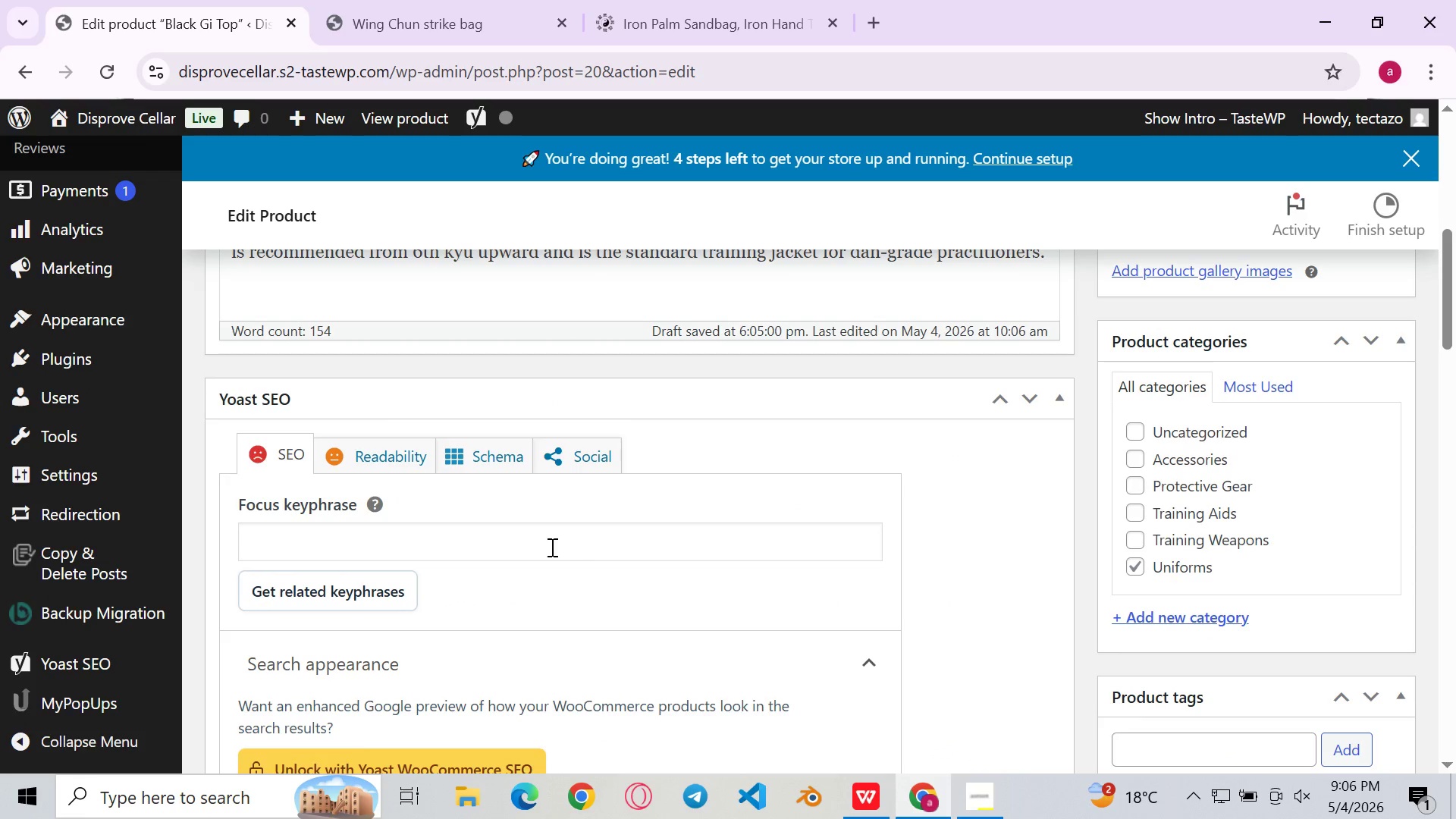 
left_click([381, 472])
 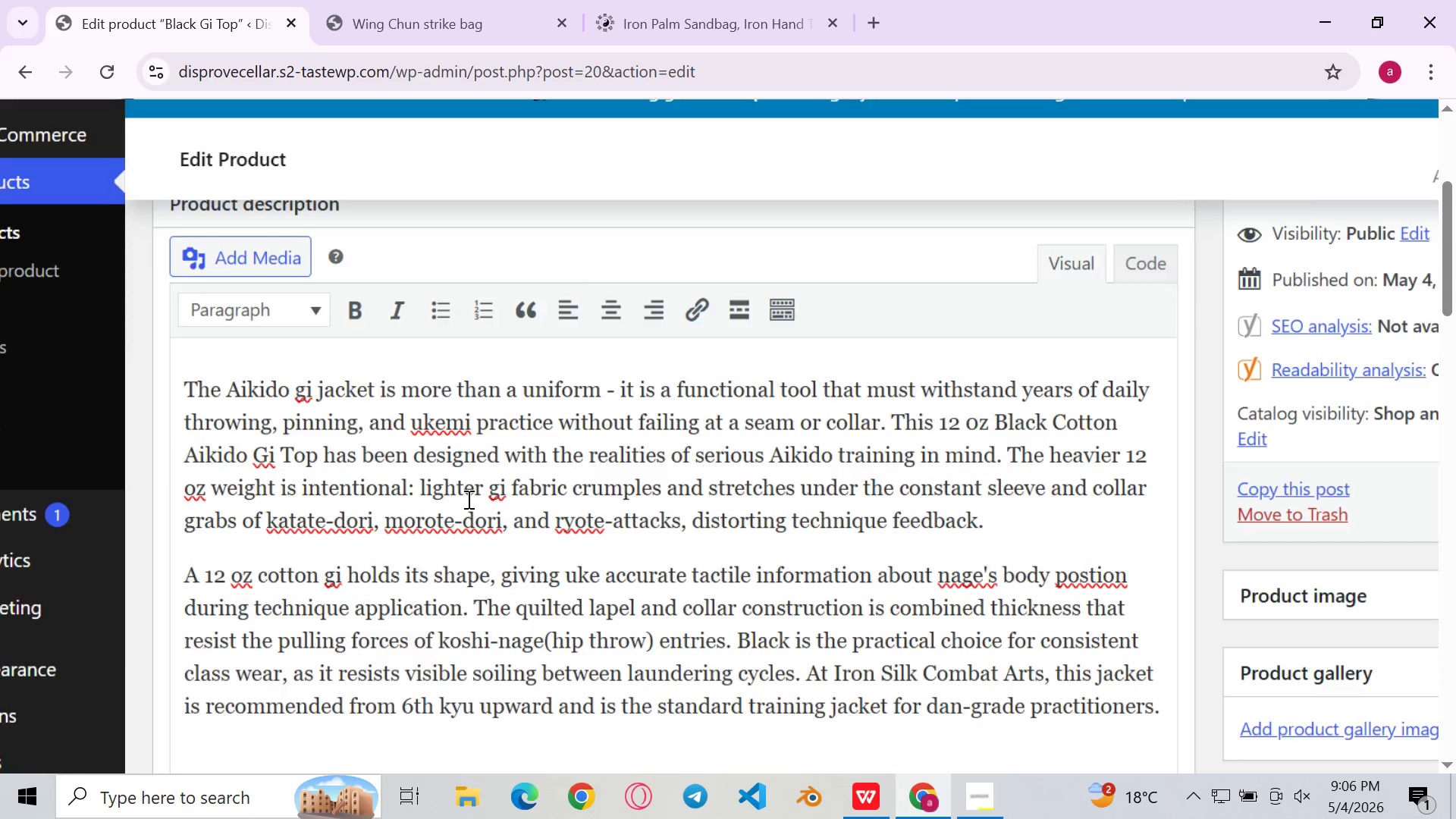 
wait(5.89)
 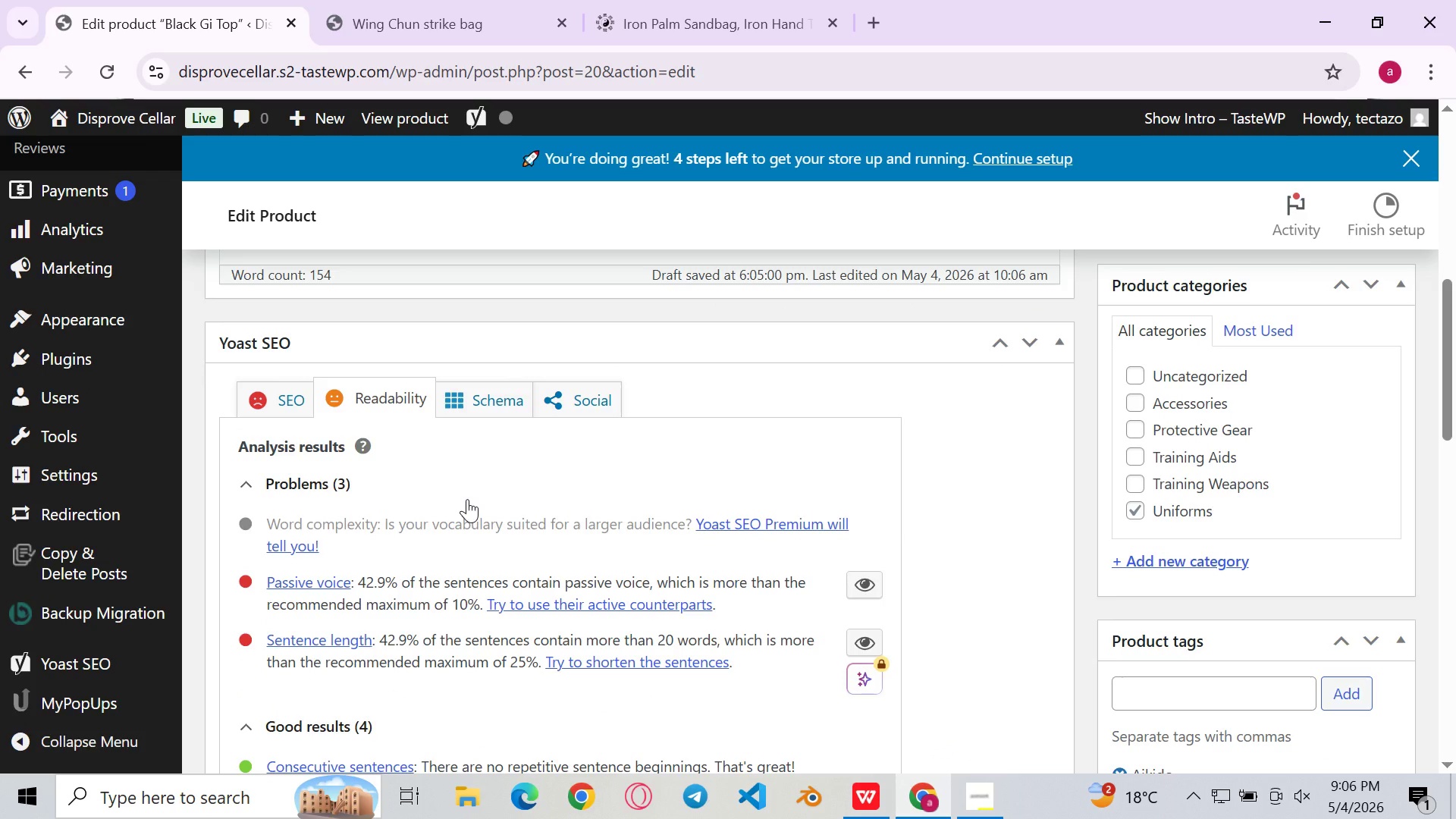 
left_click([569, 458])
 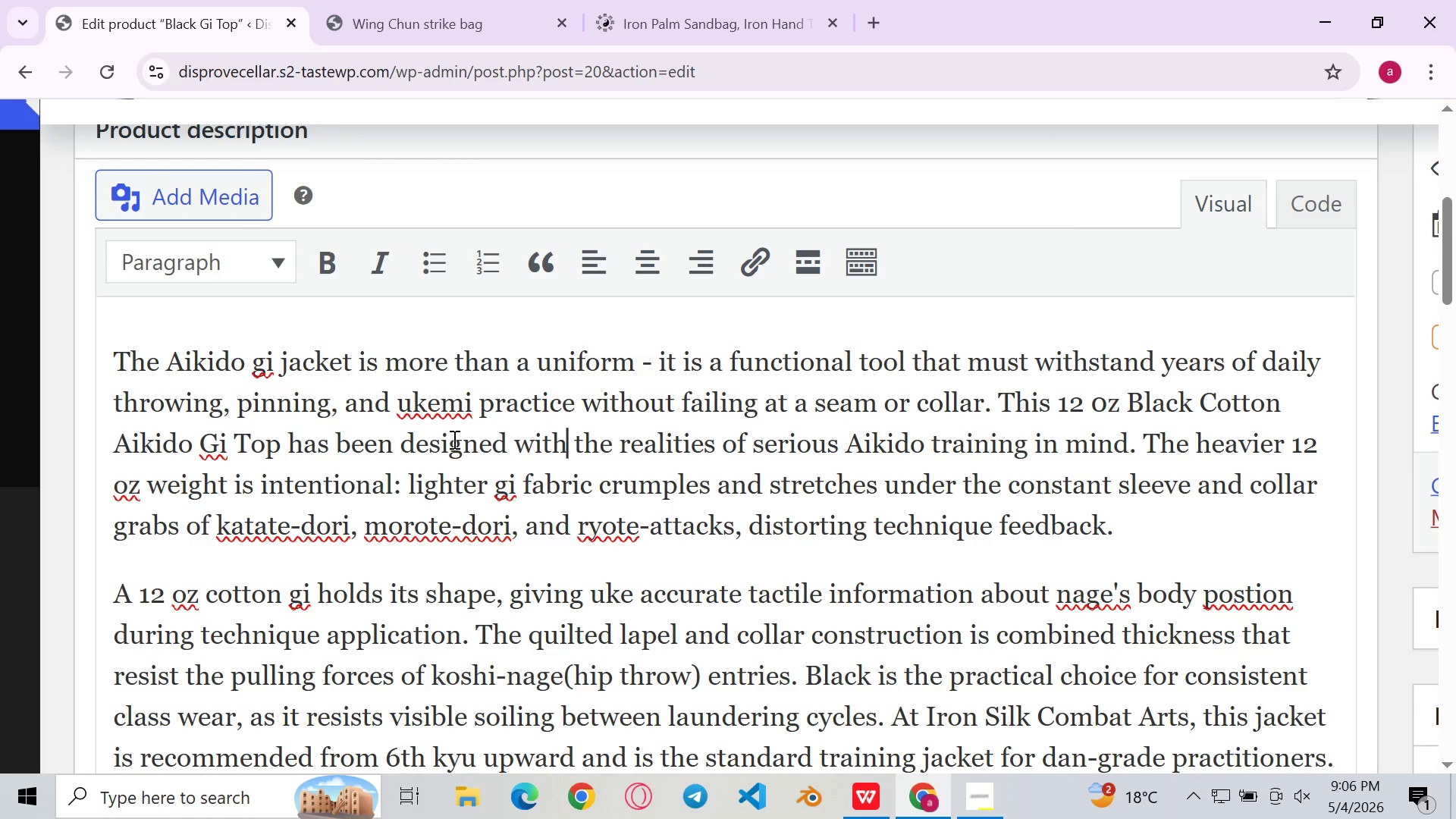 
wait(10.48)
 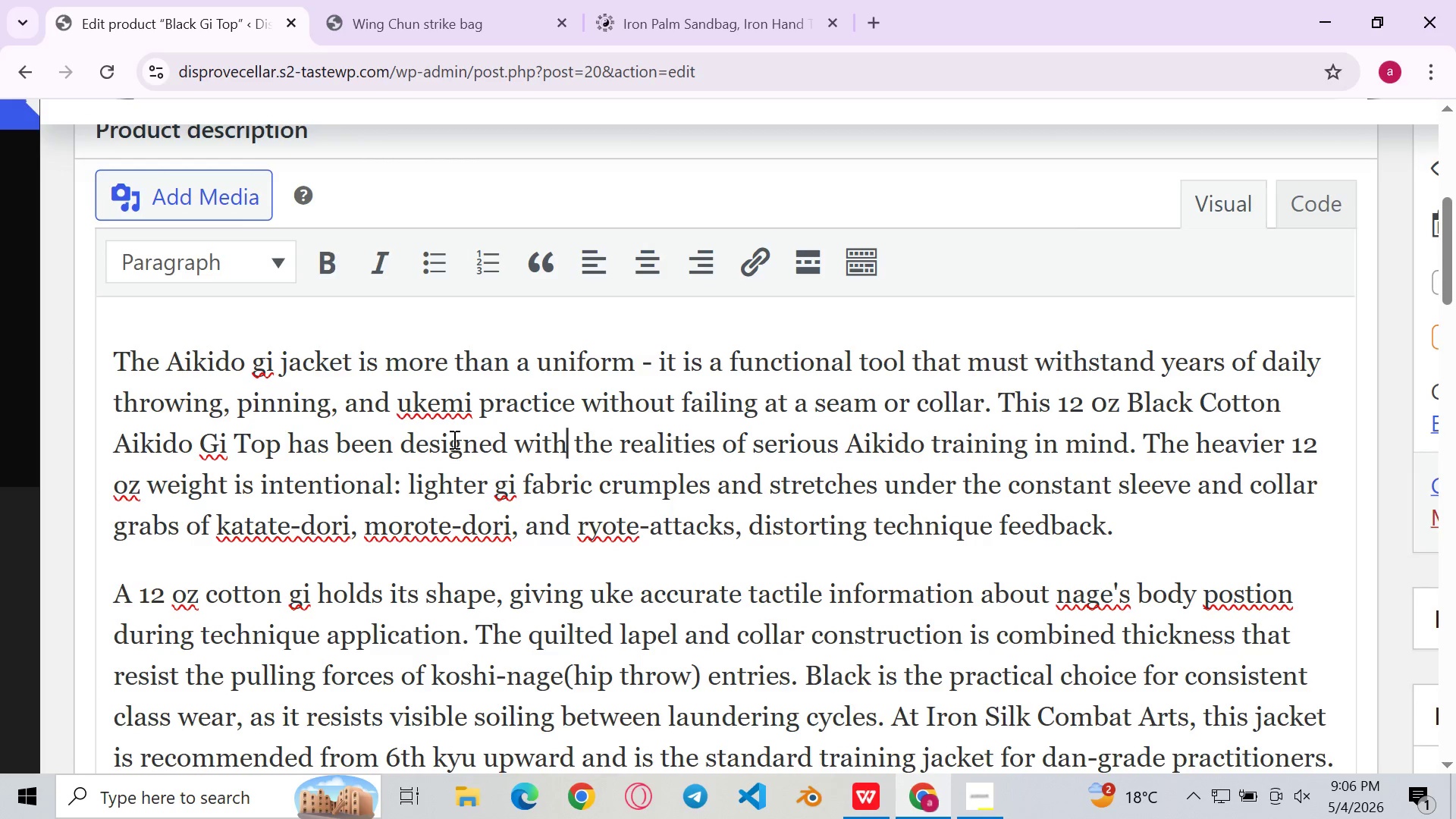 
left_click([654, 366])
 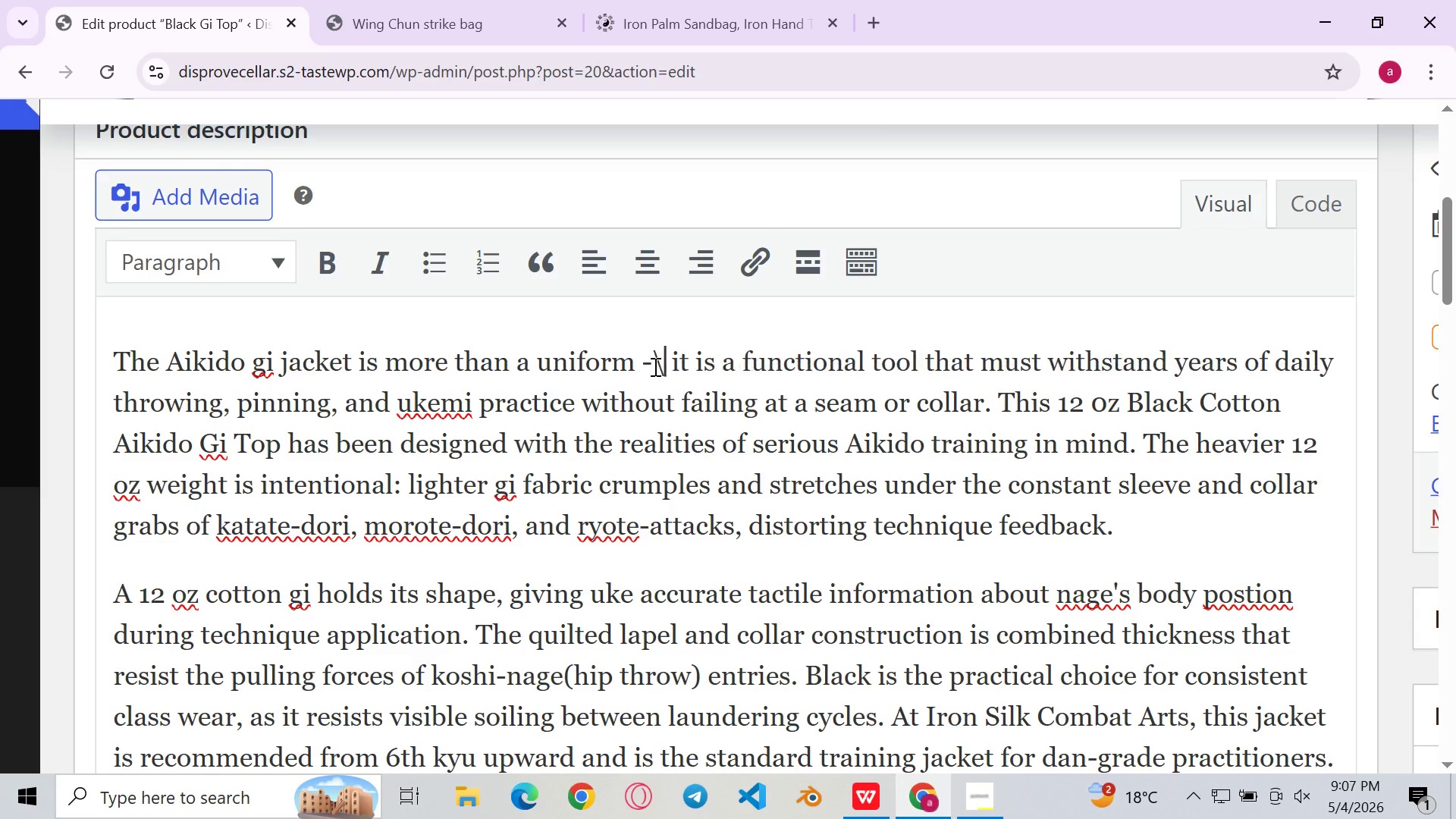 
key(Backslash)
 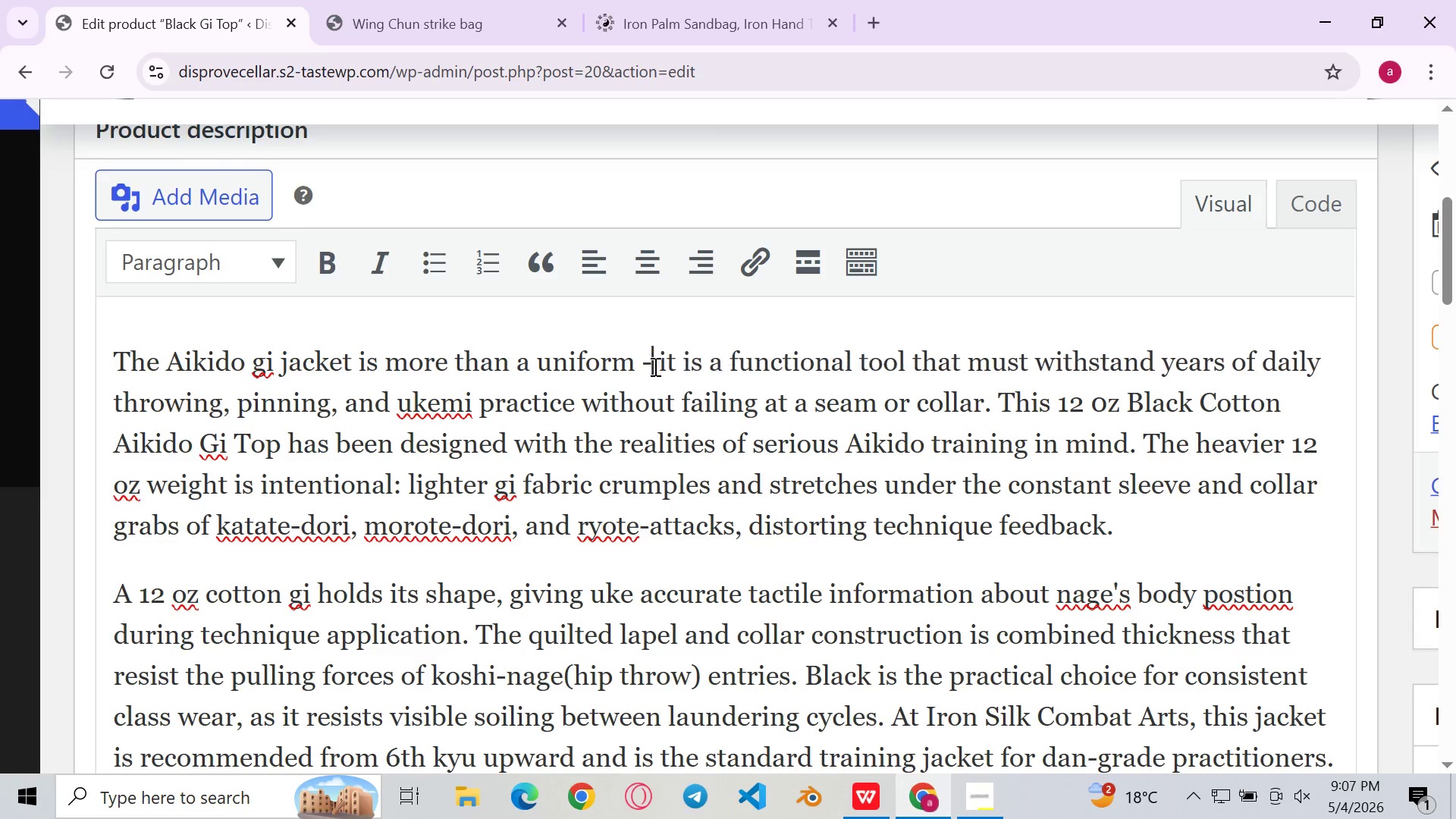 
key(Backspace)
 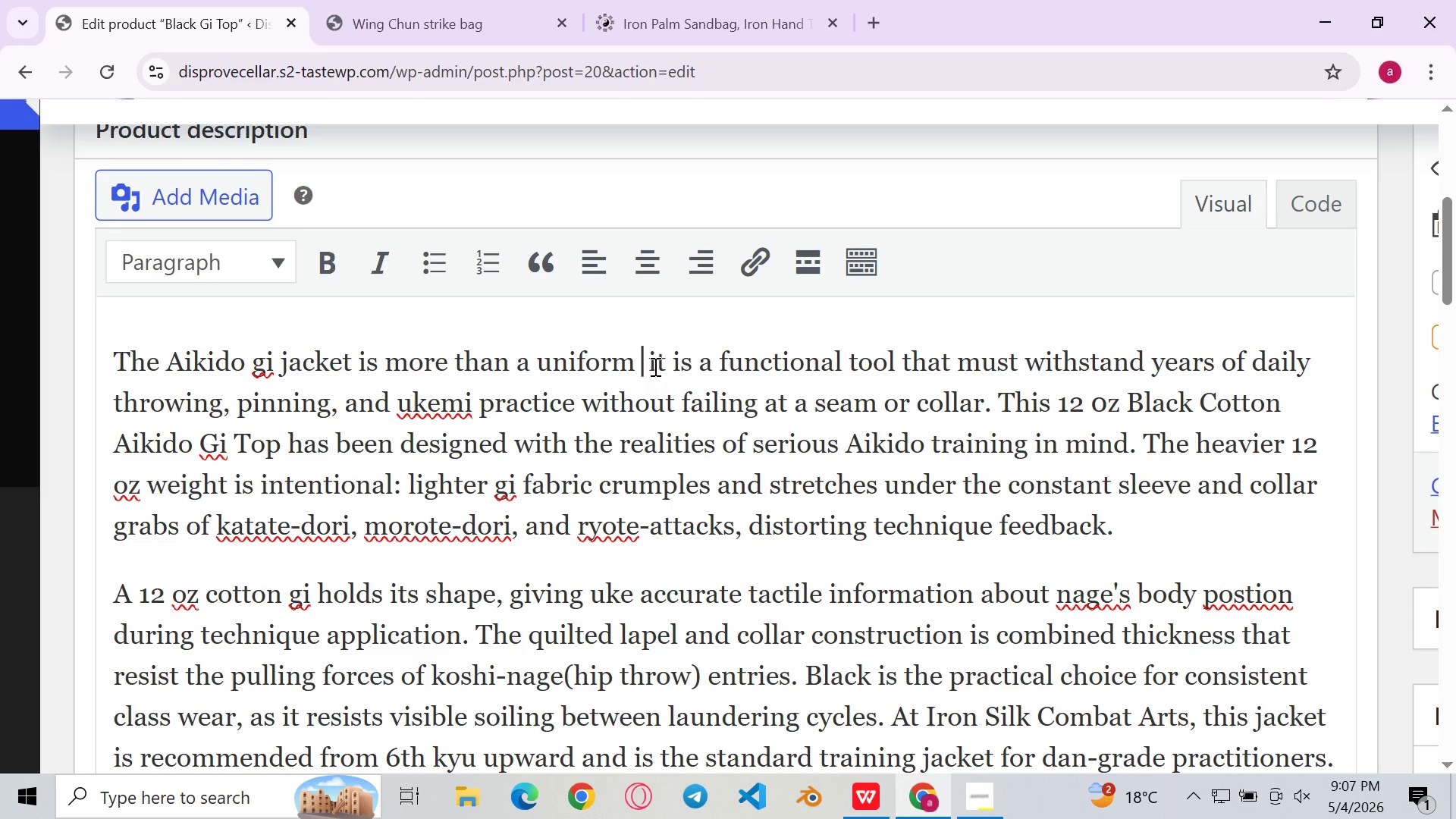 
key(Backspace)
 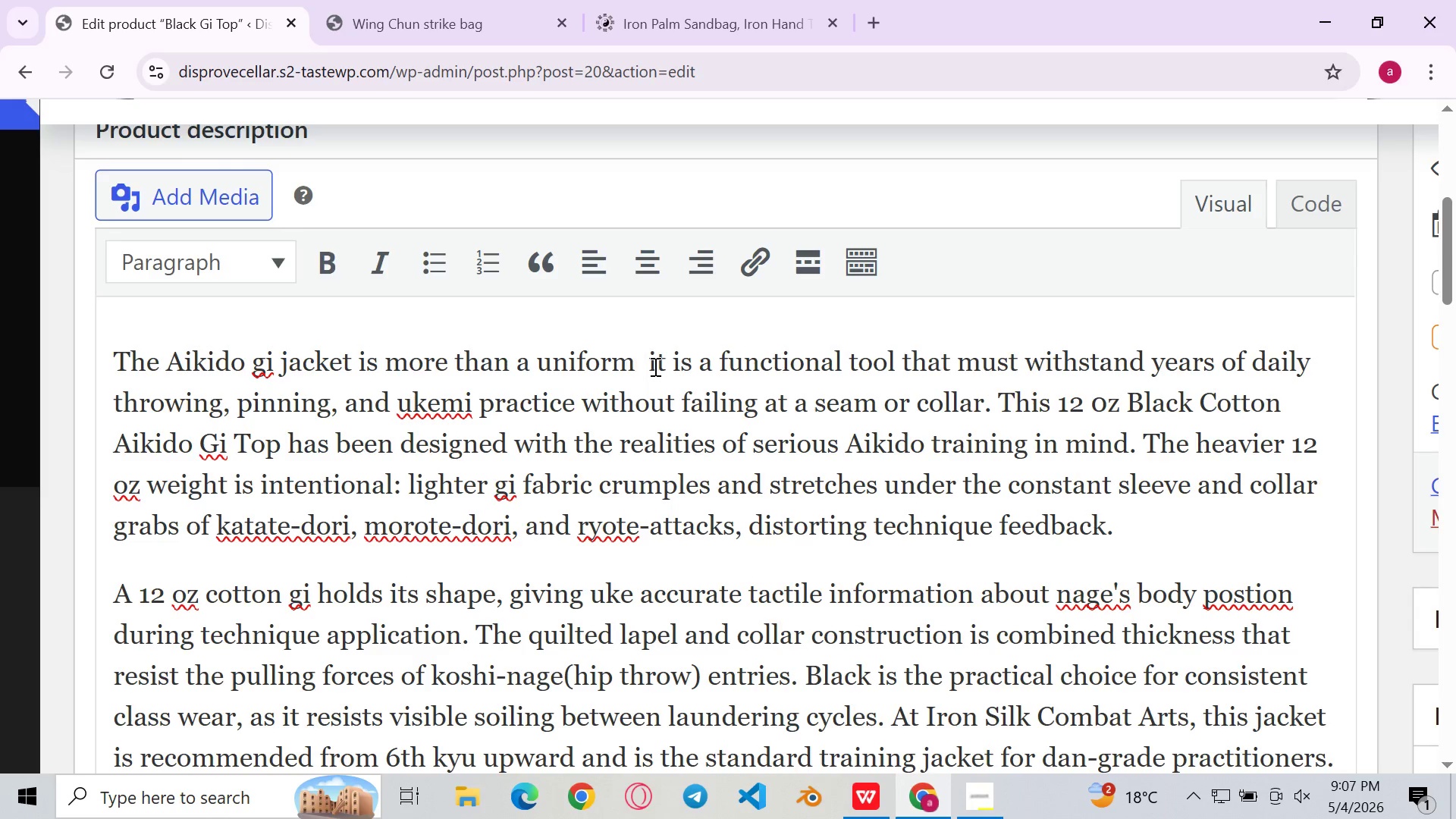 
key(Backspace)
 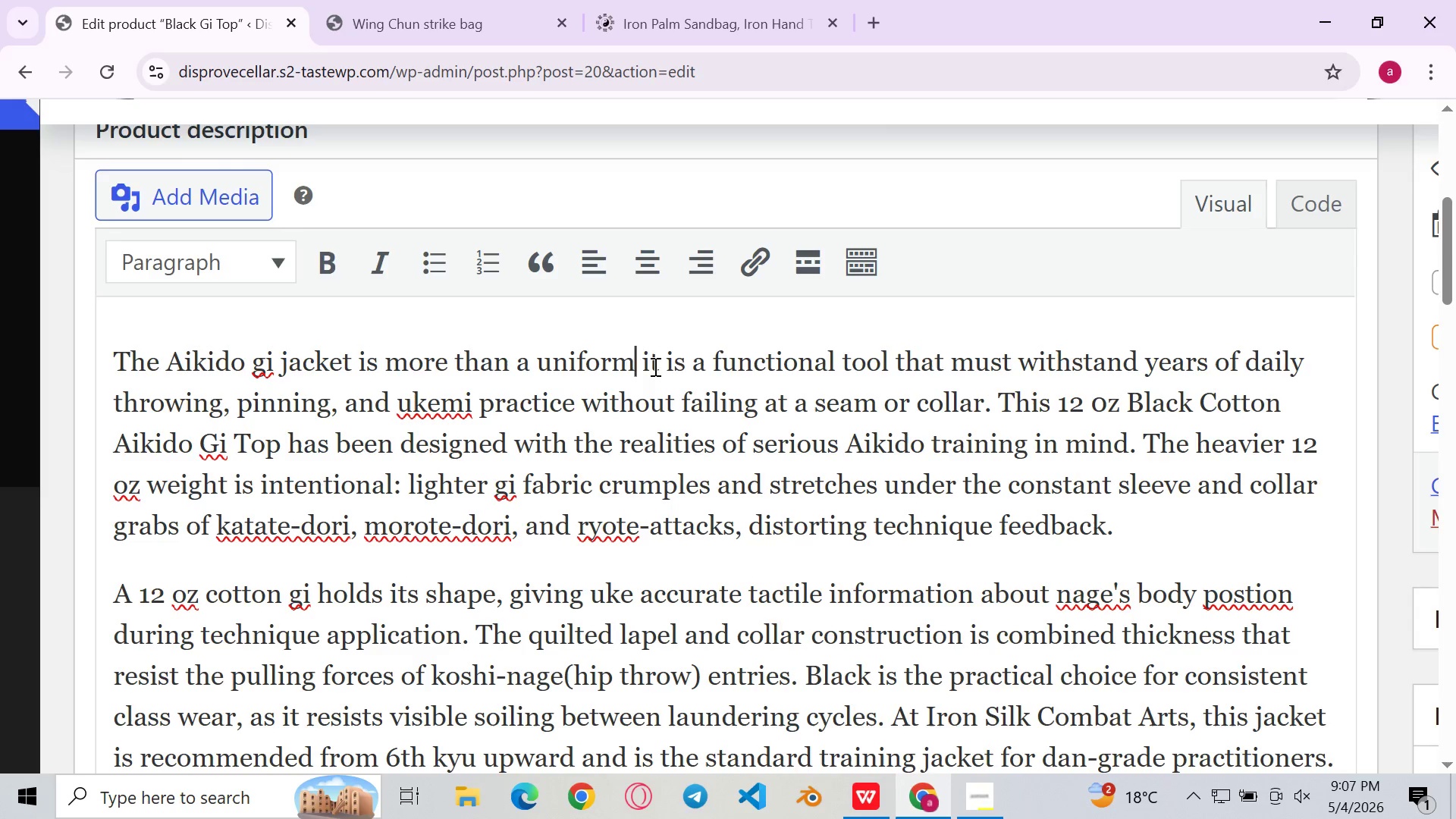 
key(Period)
 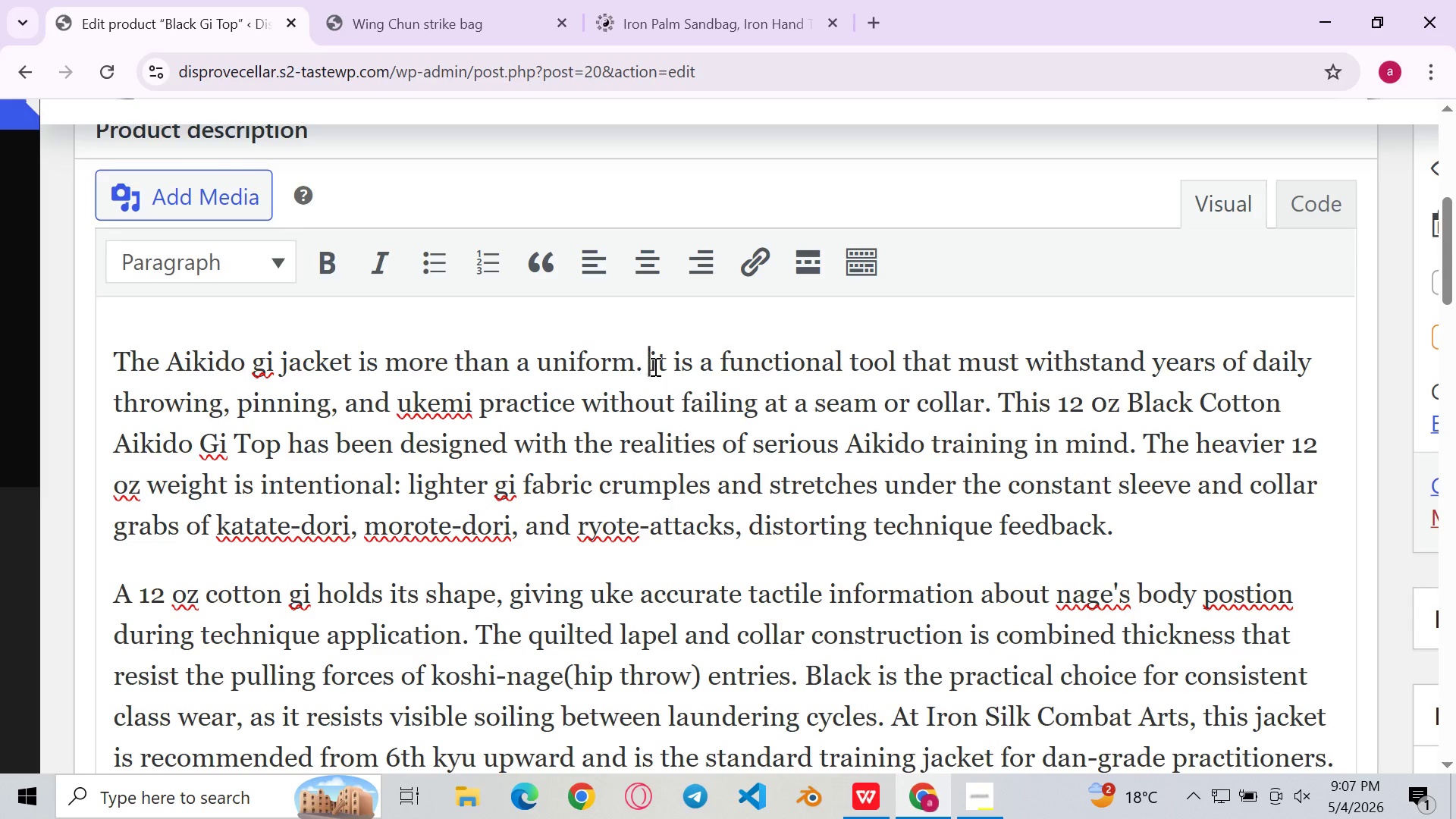 
key(ArrowRight)
 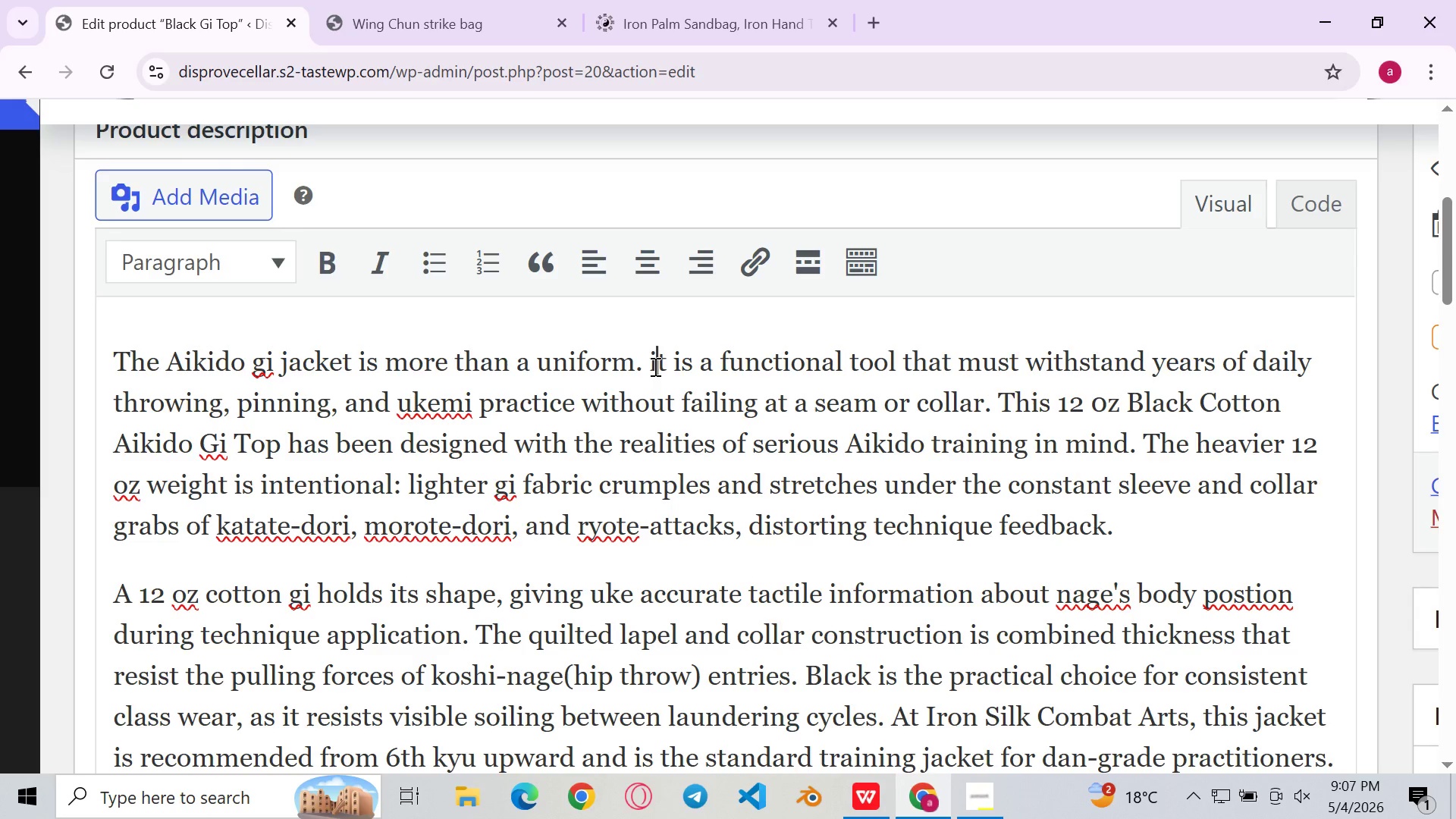 
key(ArrowRight)
 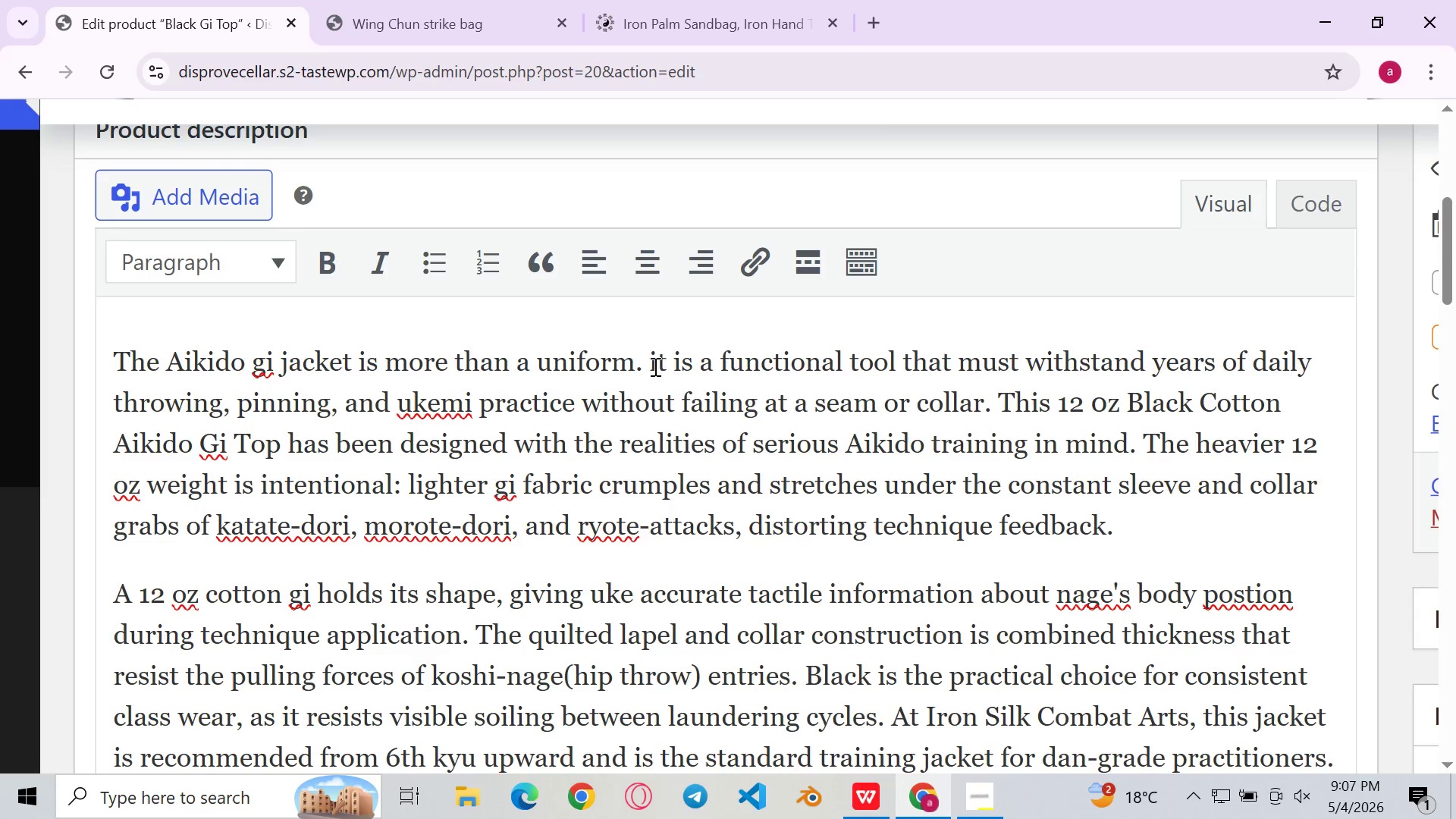 
key(Backspace)
 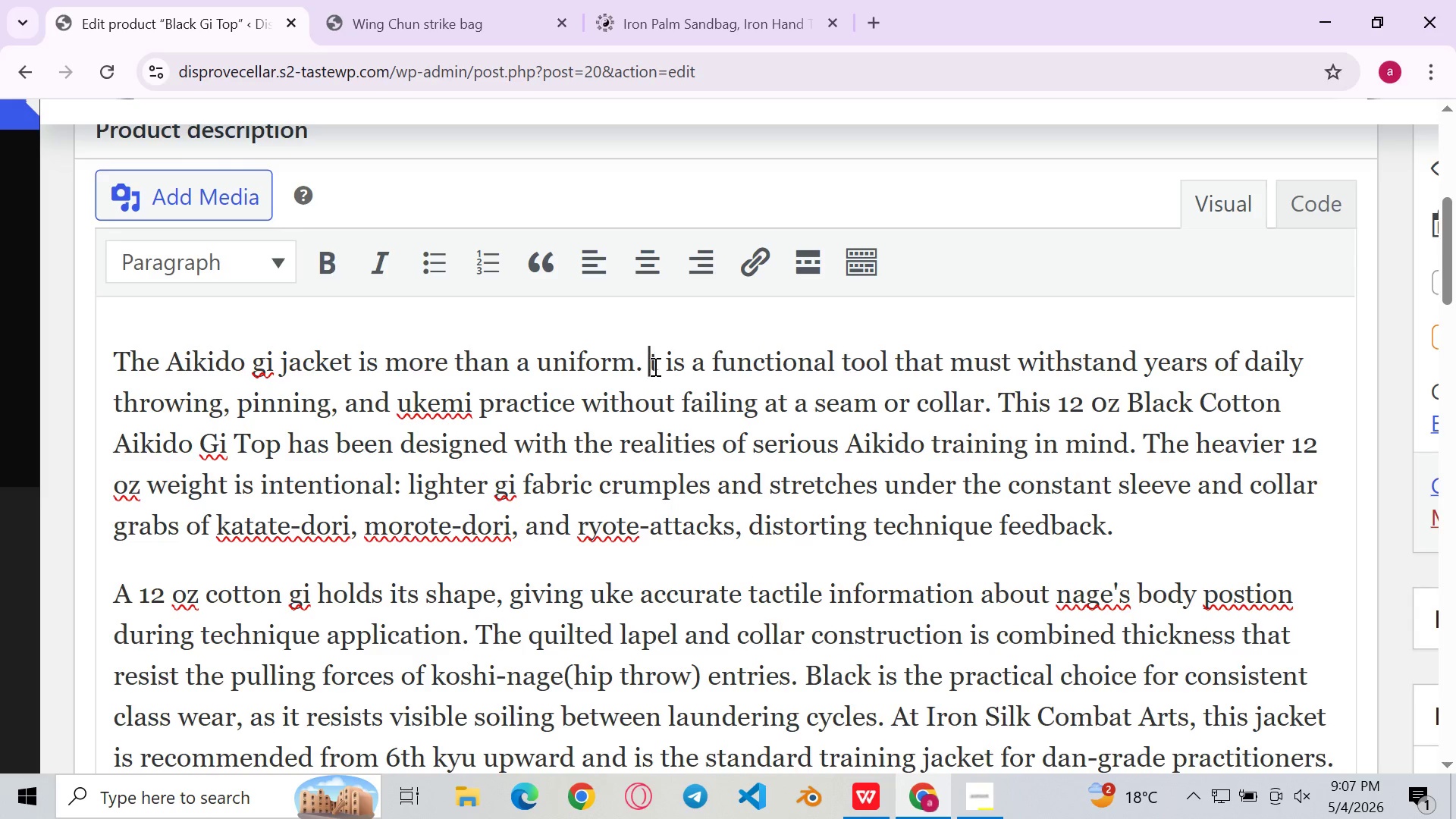 
key(Shift+I)
 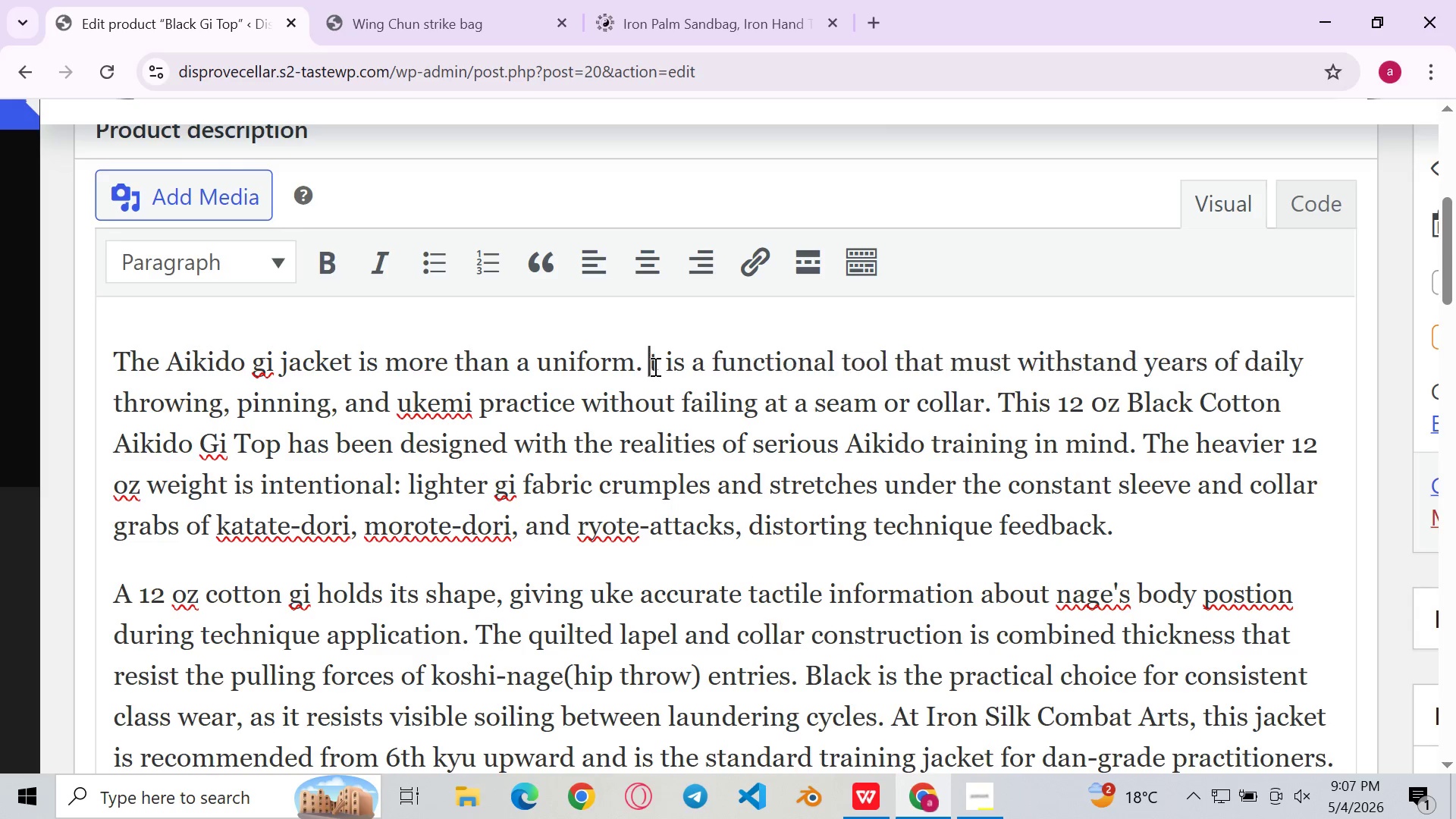 
key(Backspace)
 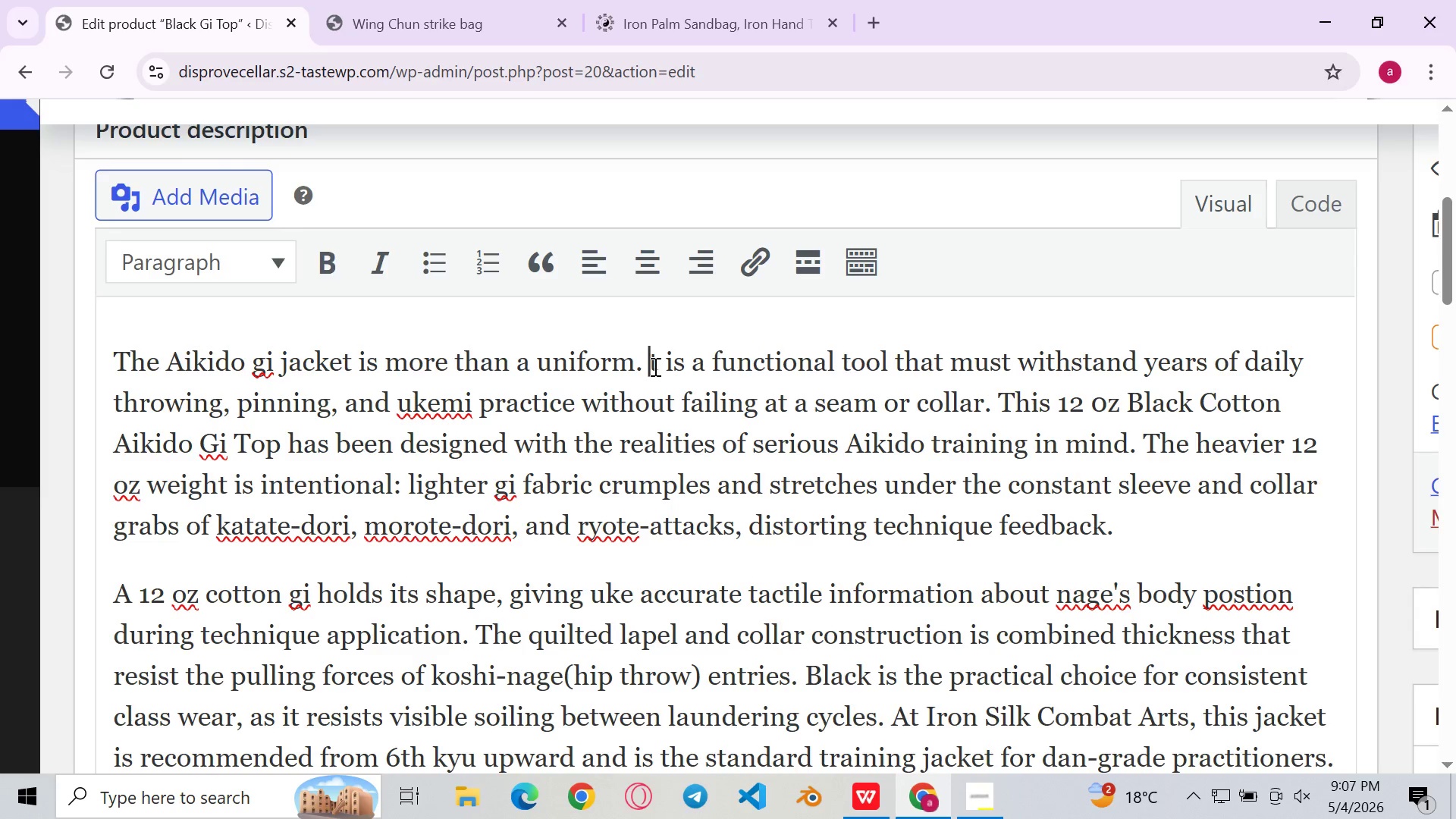 
key(Shift+I)
 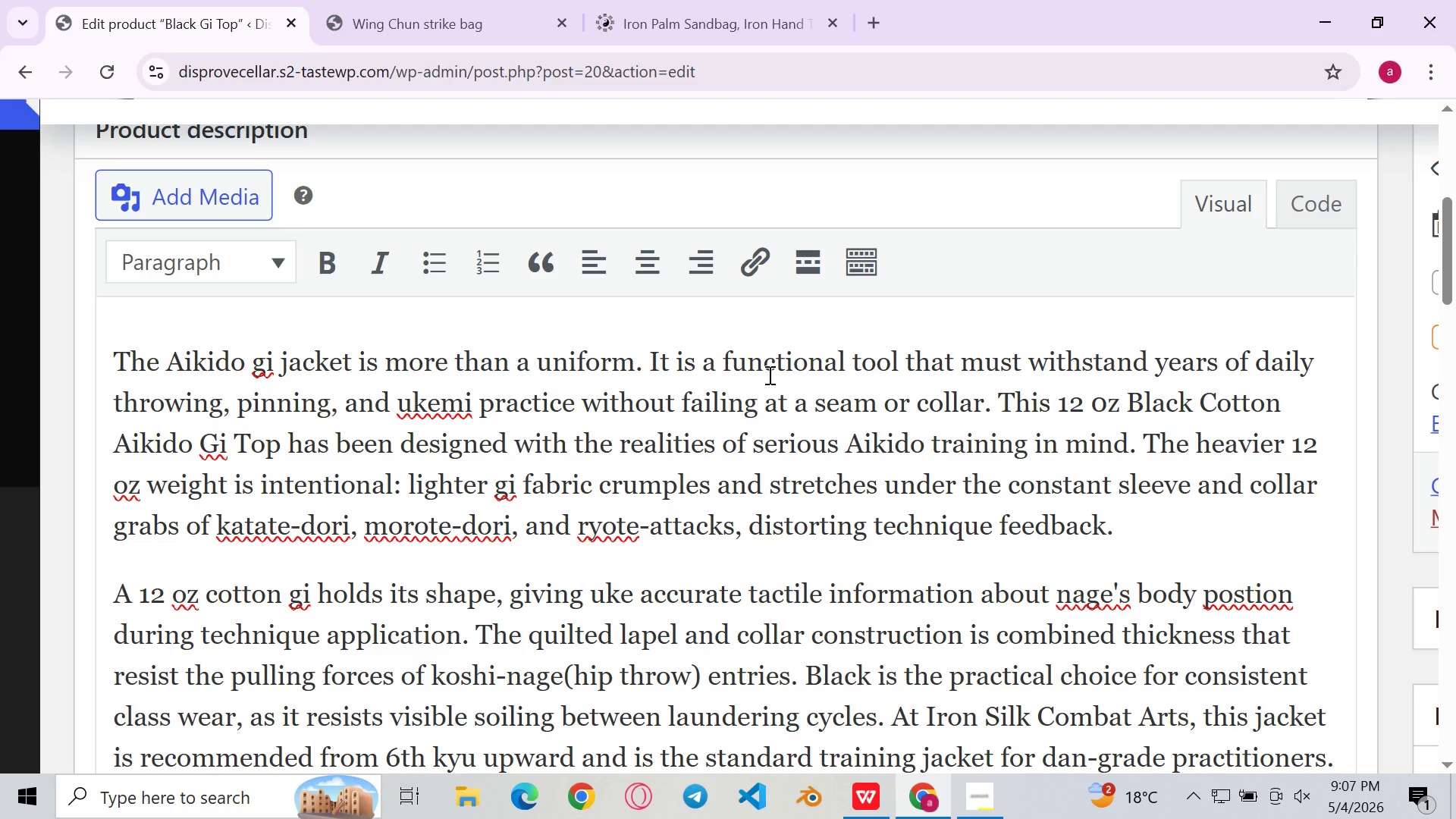 
left_click([773, 375])
 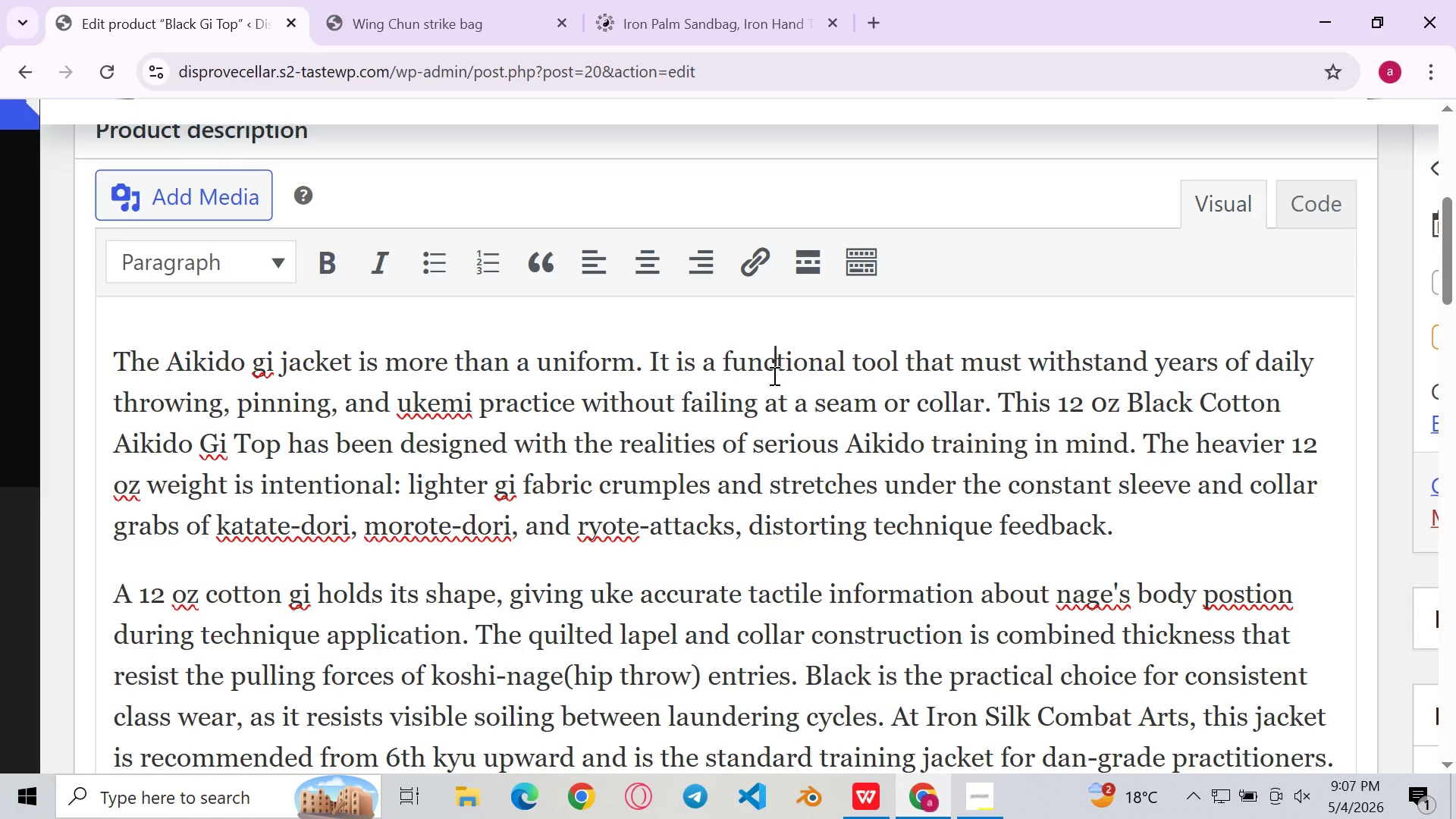 
wait(7.31)
 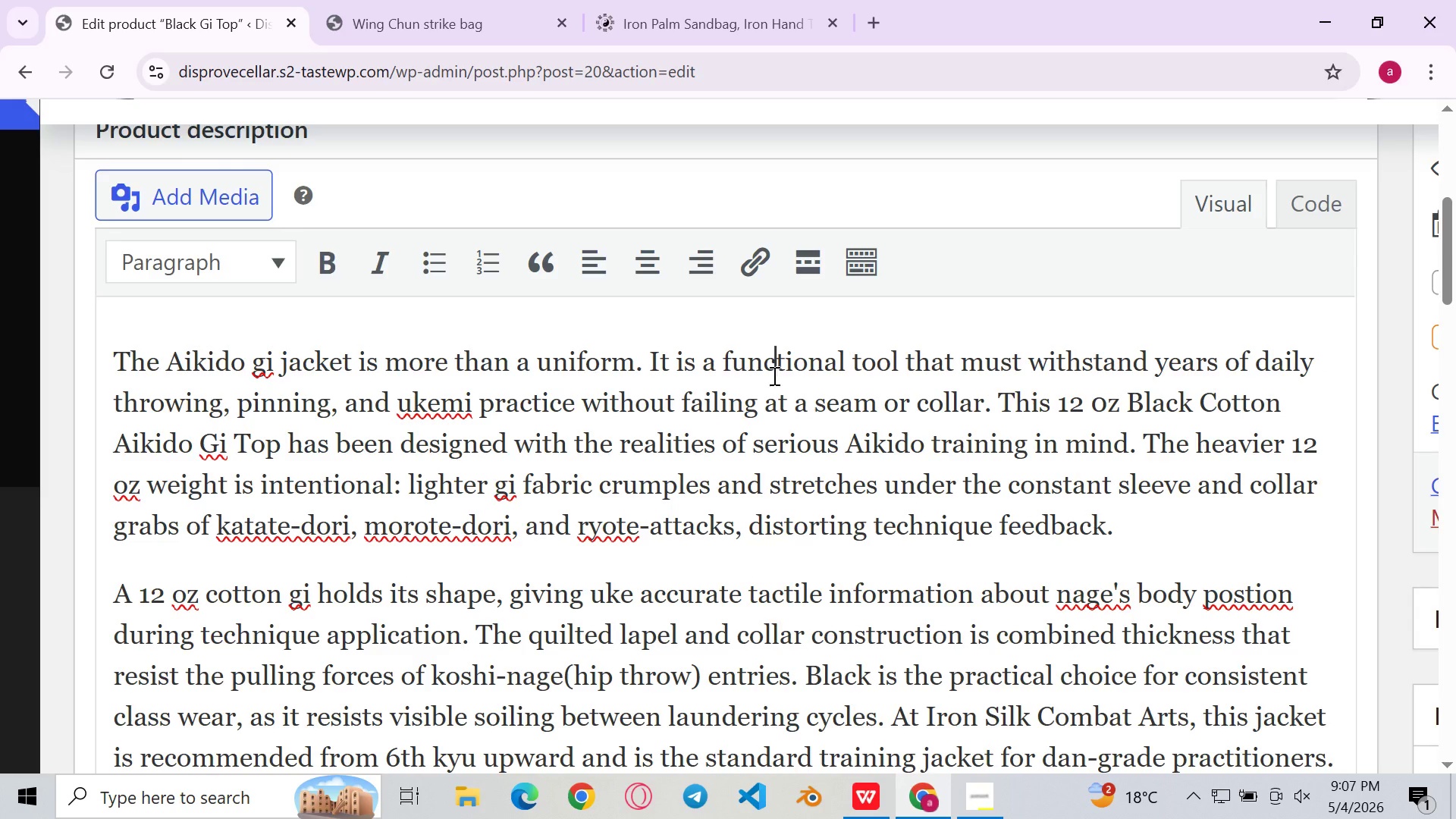 
left_click([812, 456])
 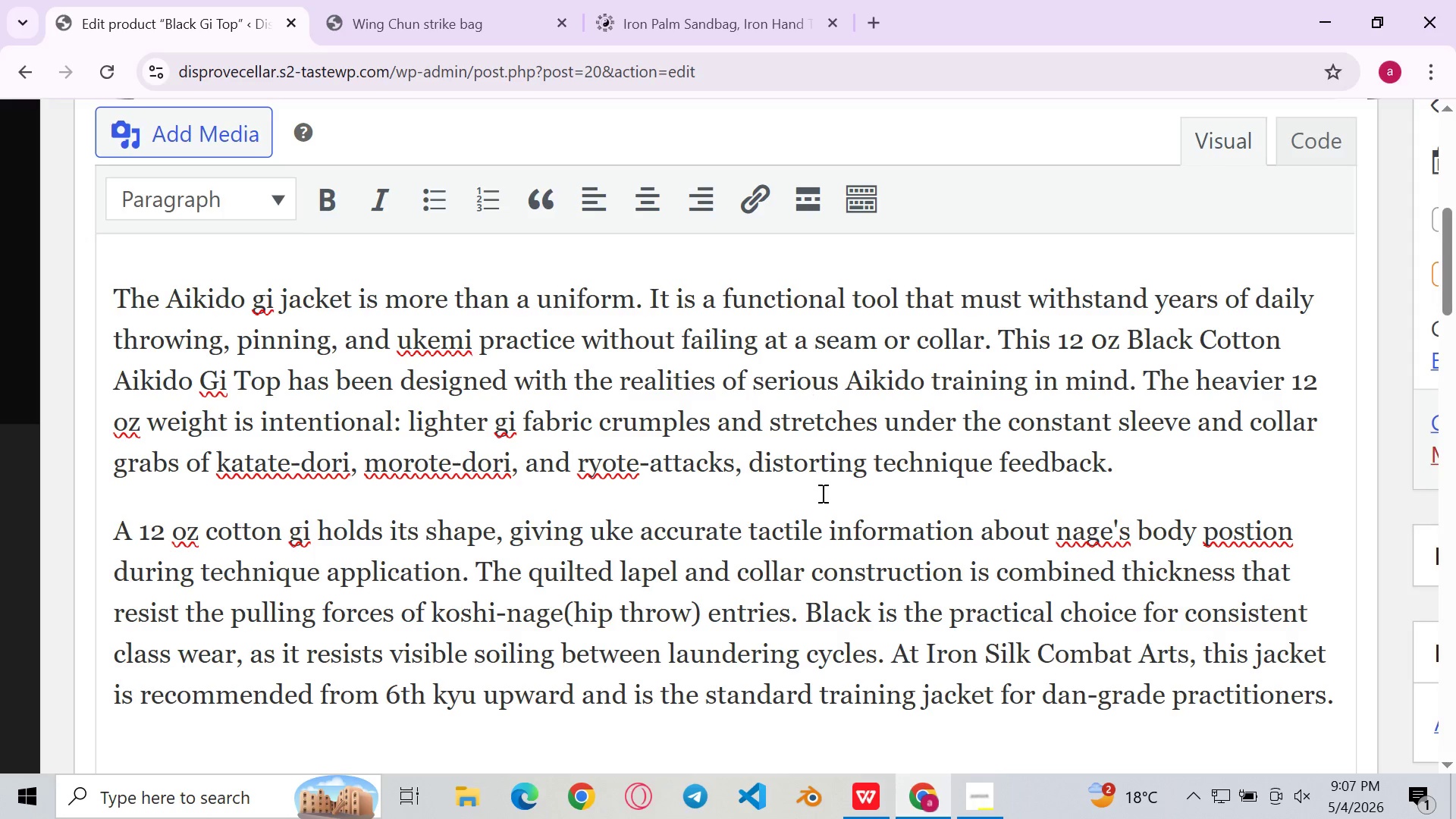 
wait(9.8)
 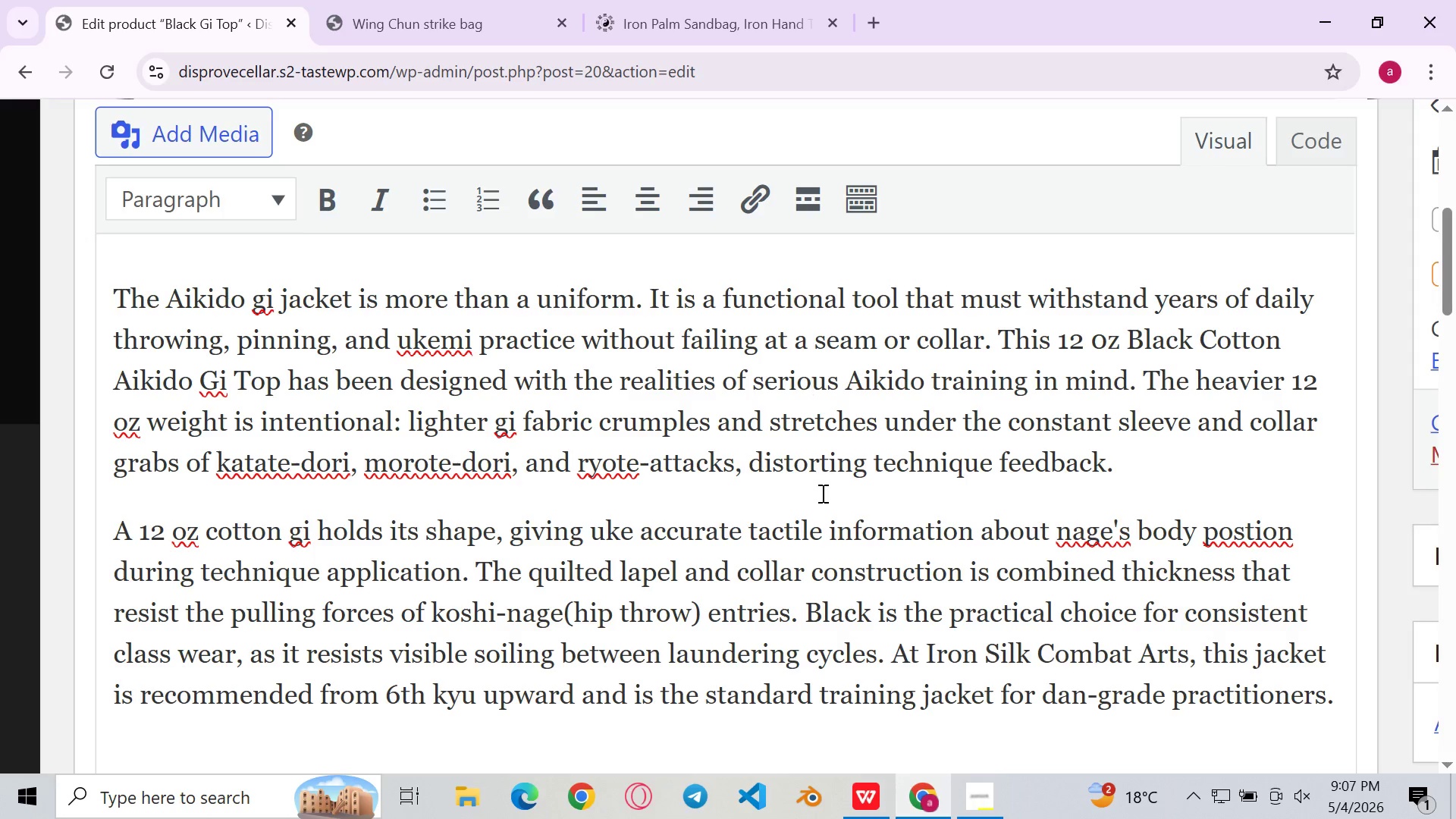 
left_click([402, 428])
 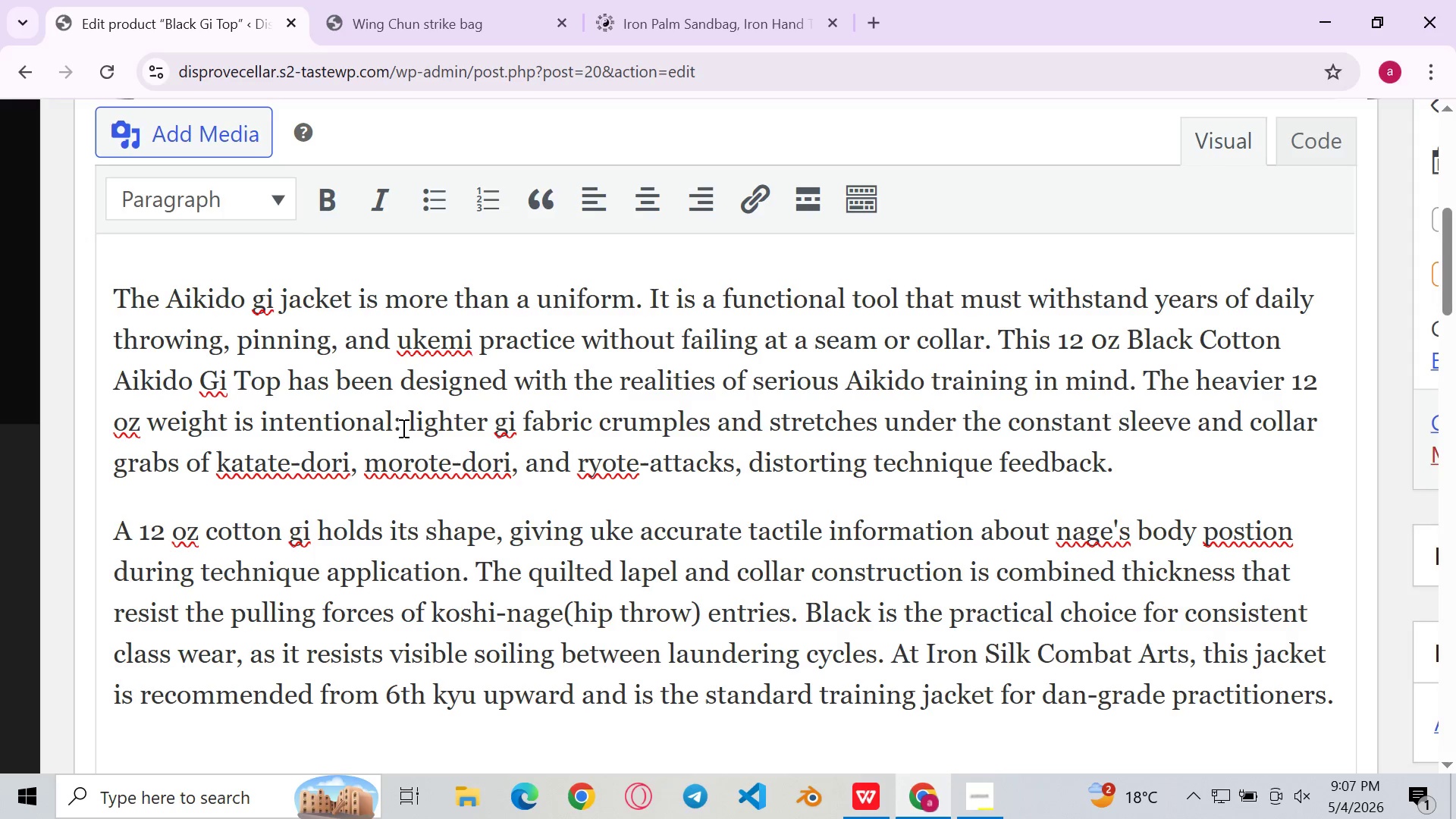 
key(Backspace)
 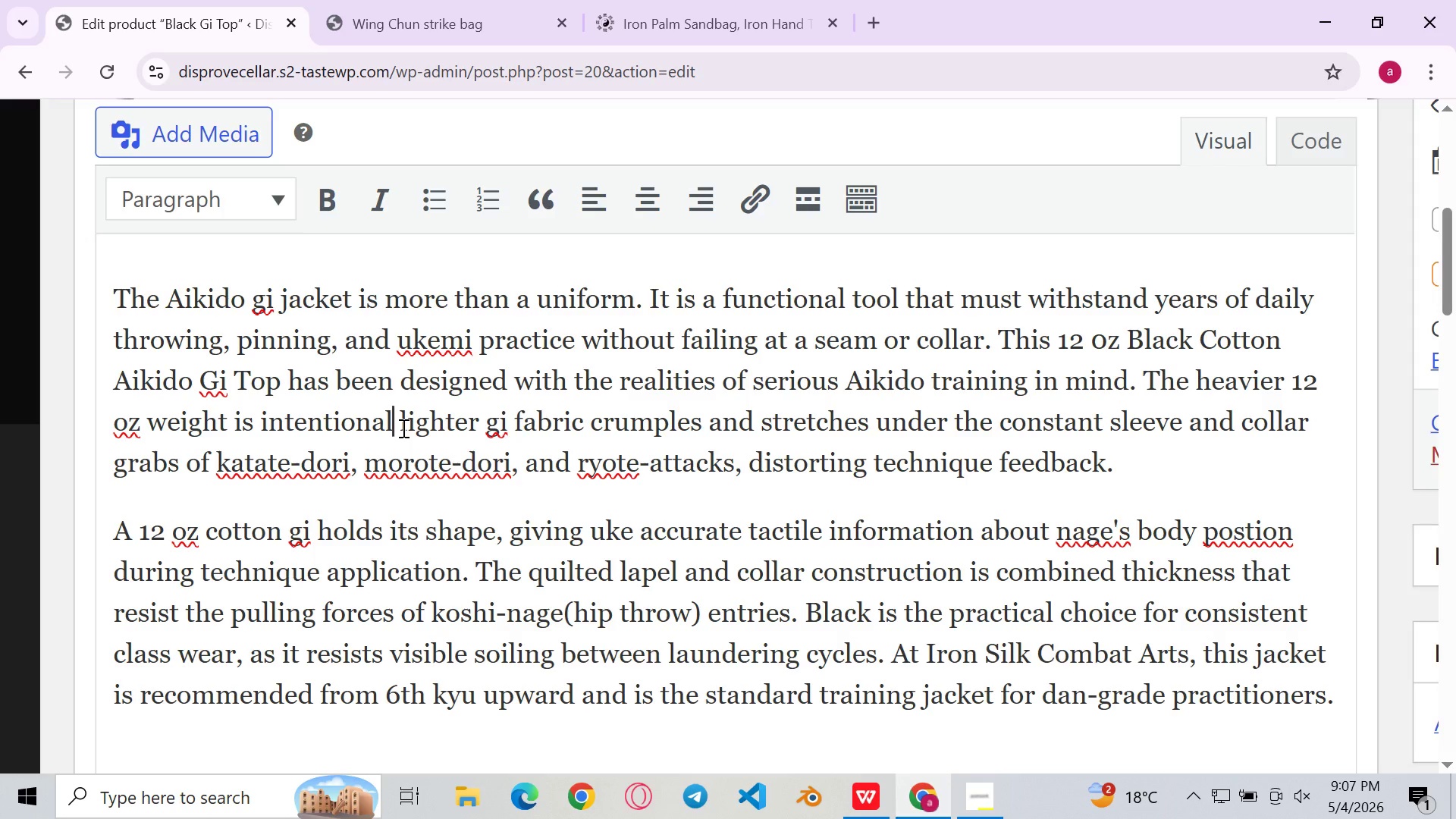 
key(Period)
 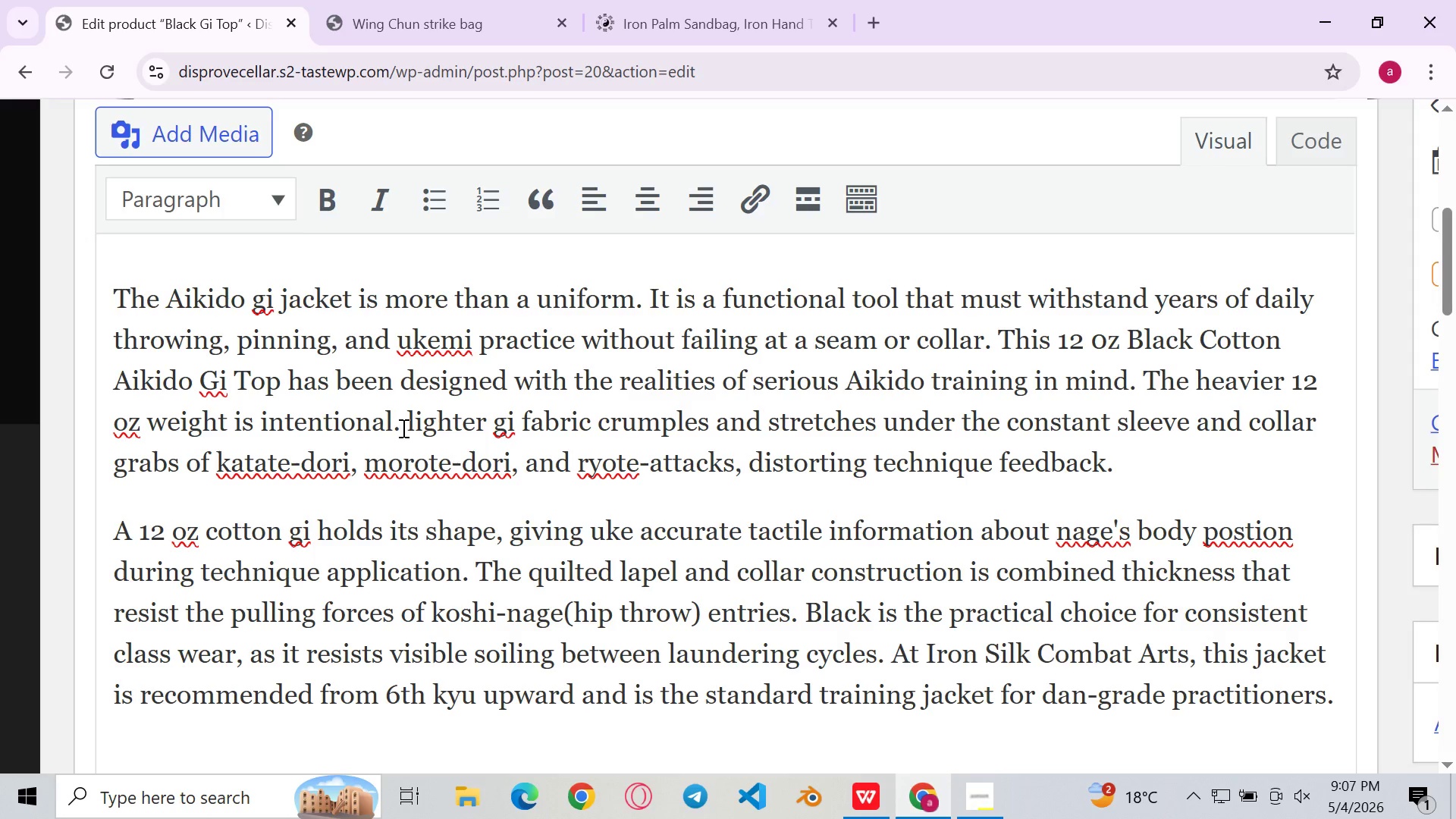 
key(ArrowRight)
 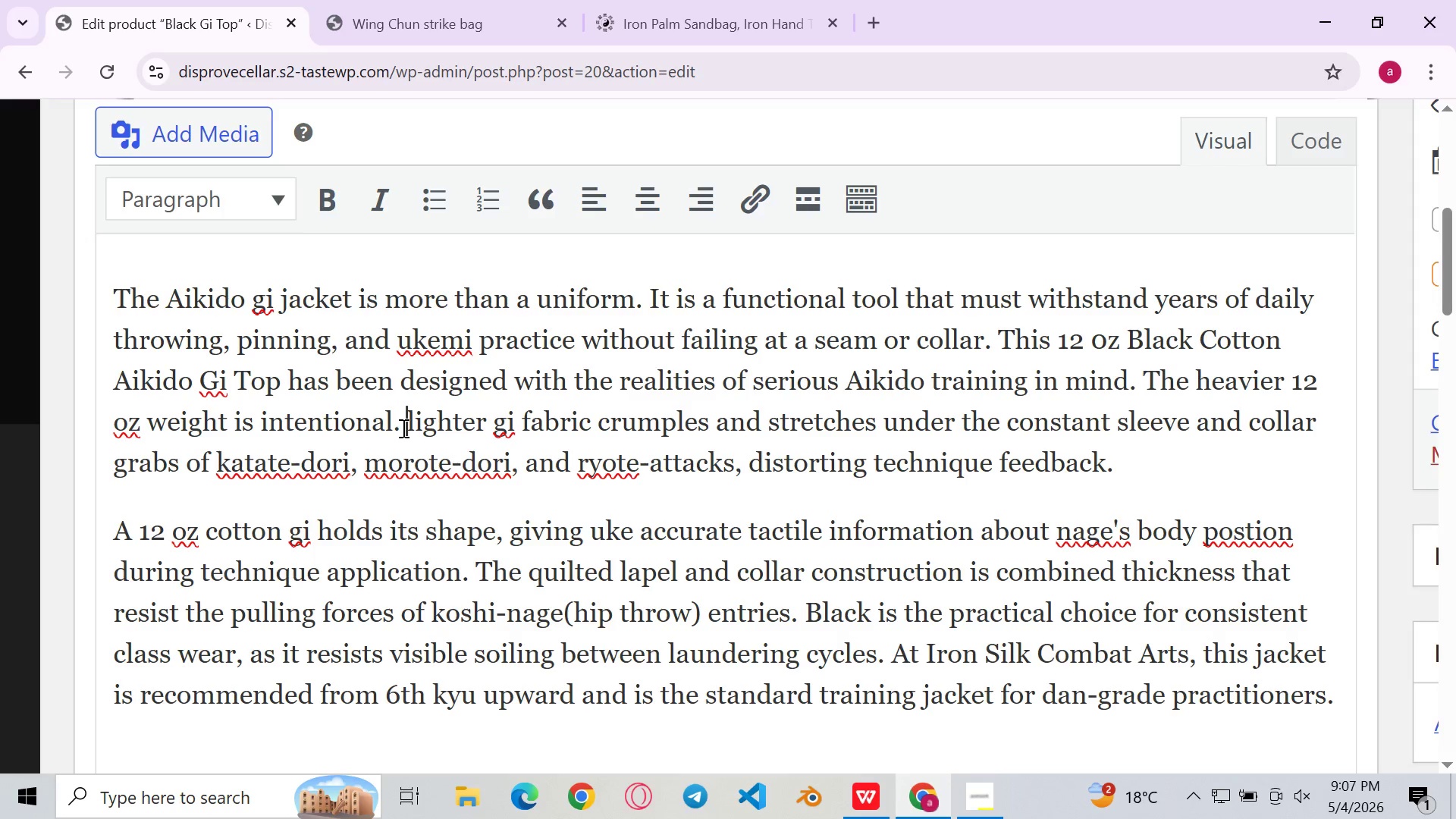 
key(ArrowRight)
 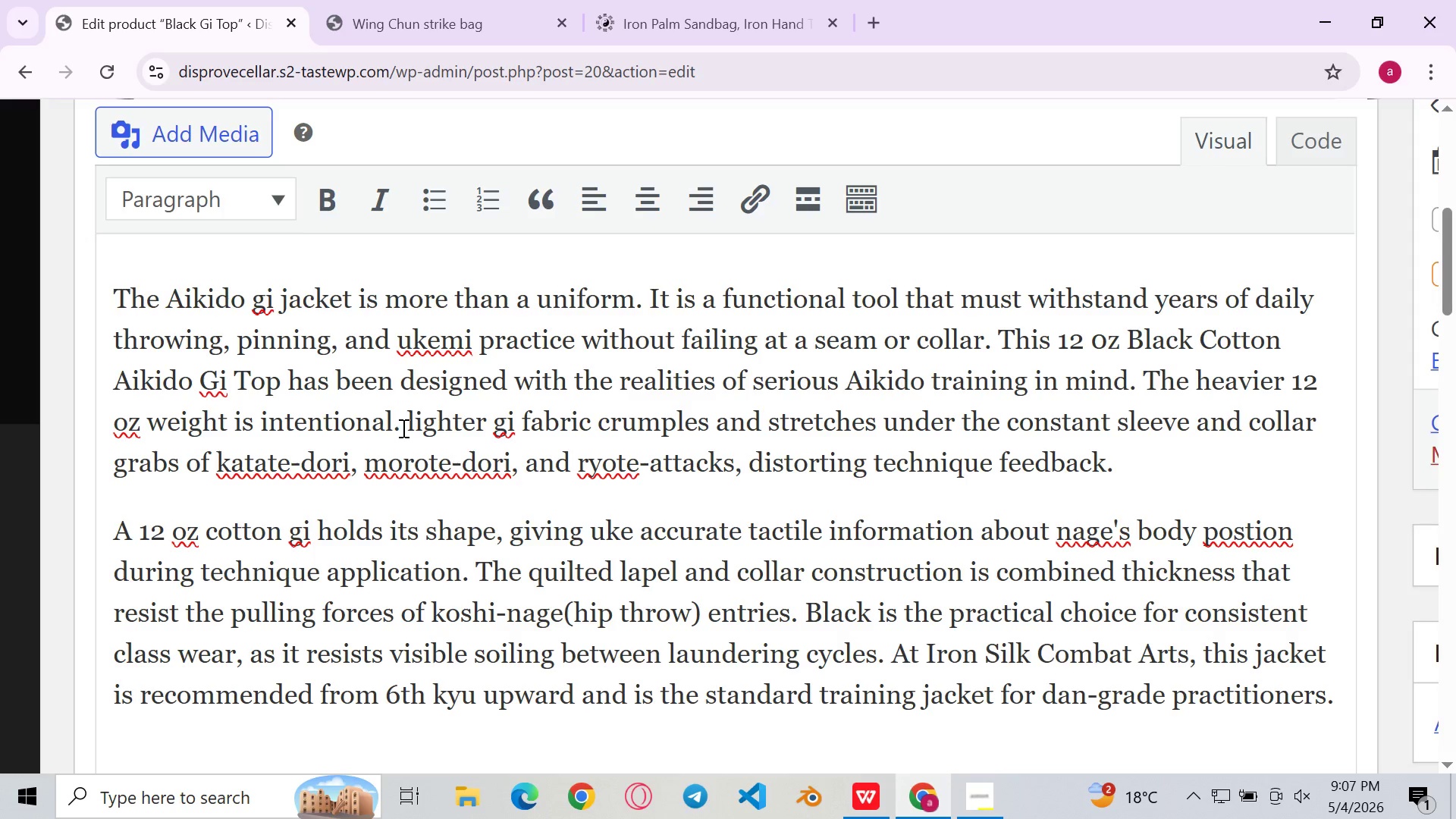 
key(Backspace)
 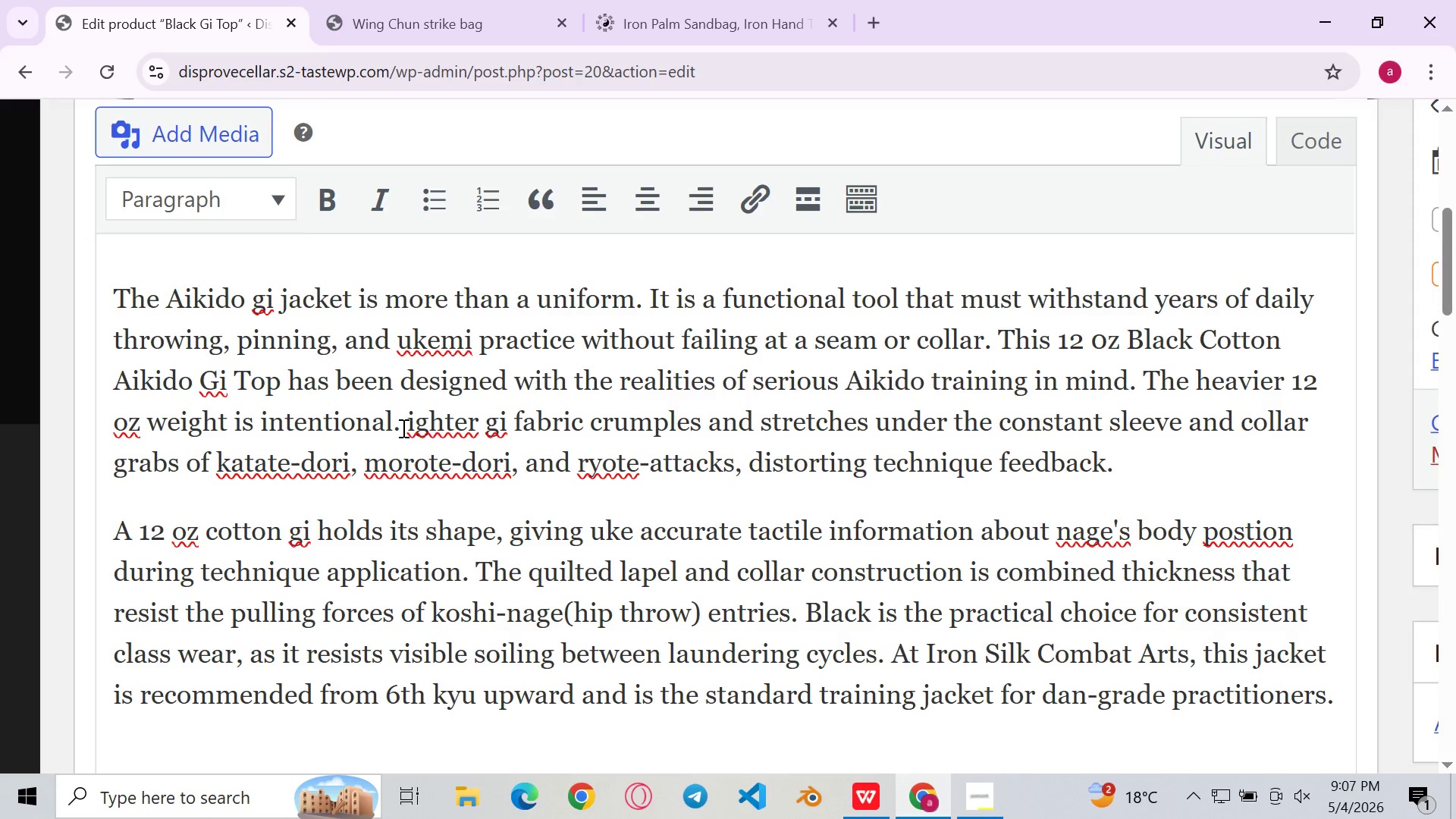 
key(Shift+L)
 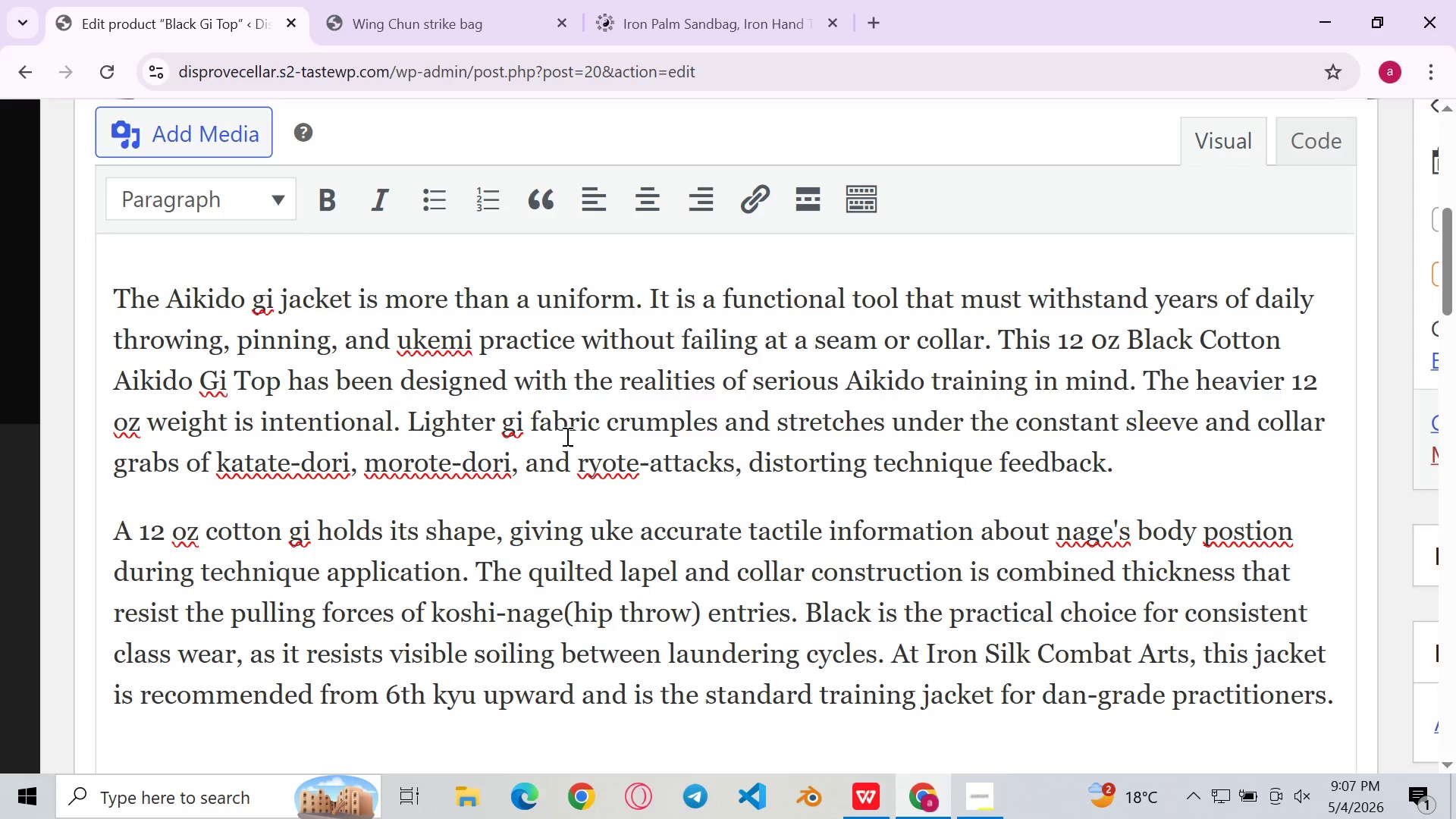 
left_click([566, 436])
 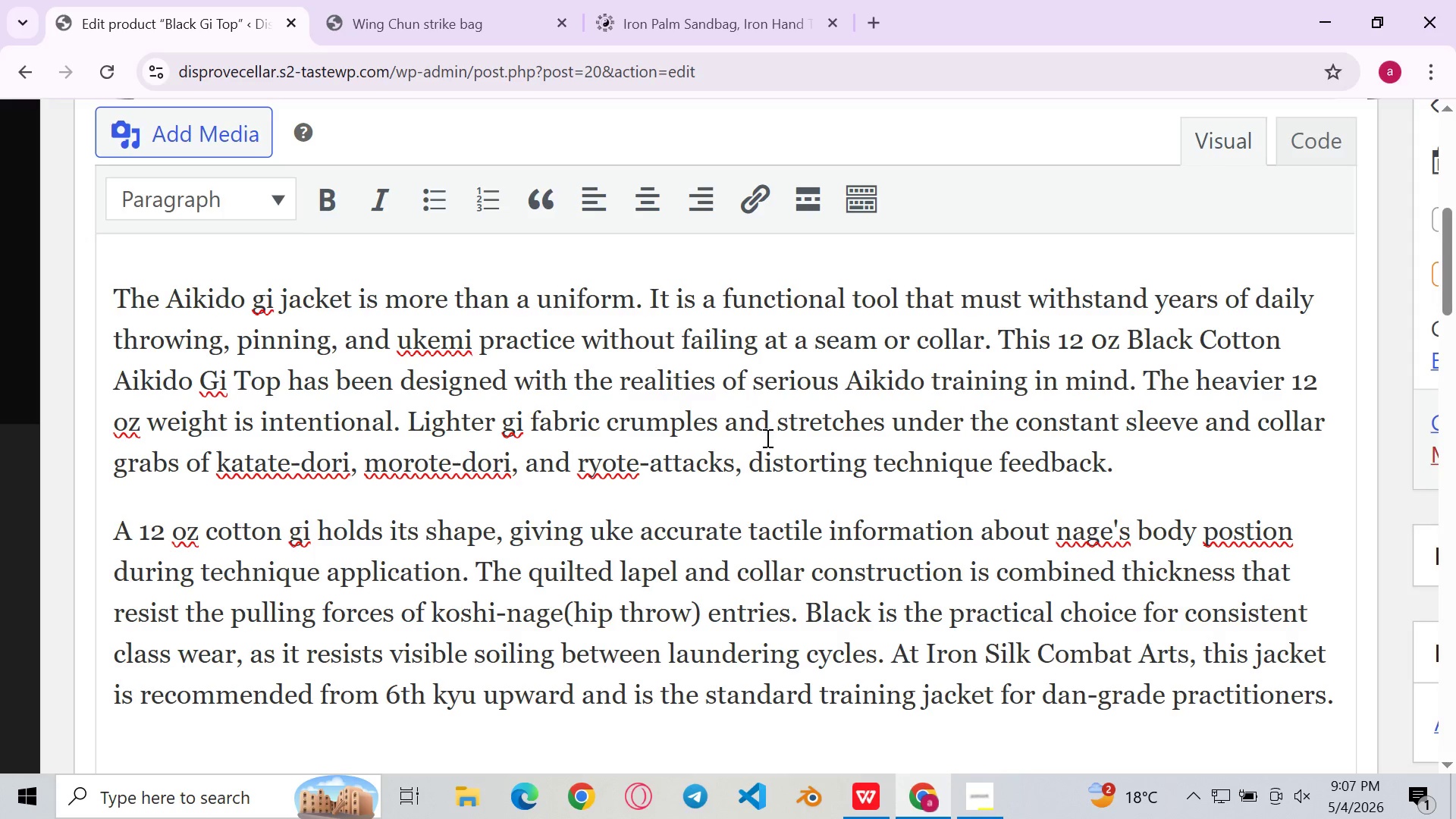 
left_click([766, 438])
 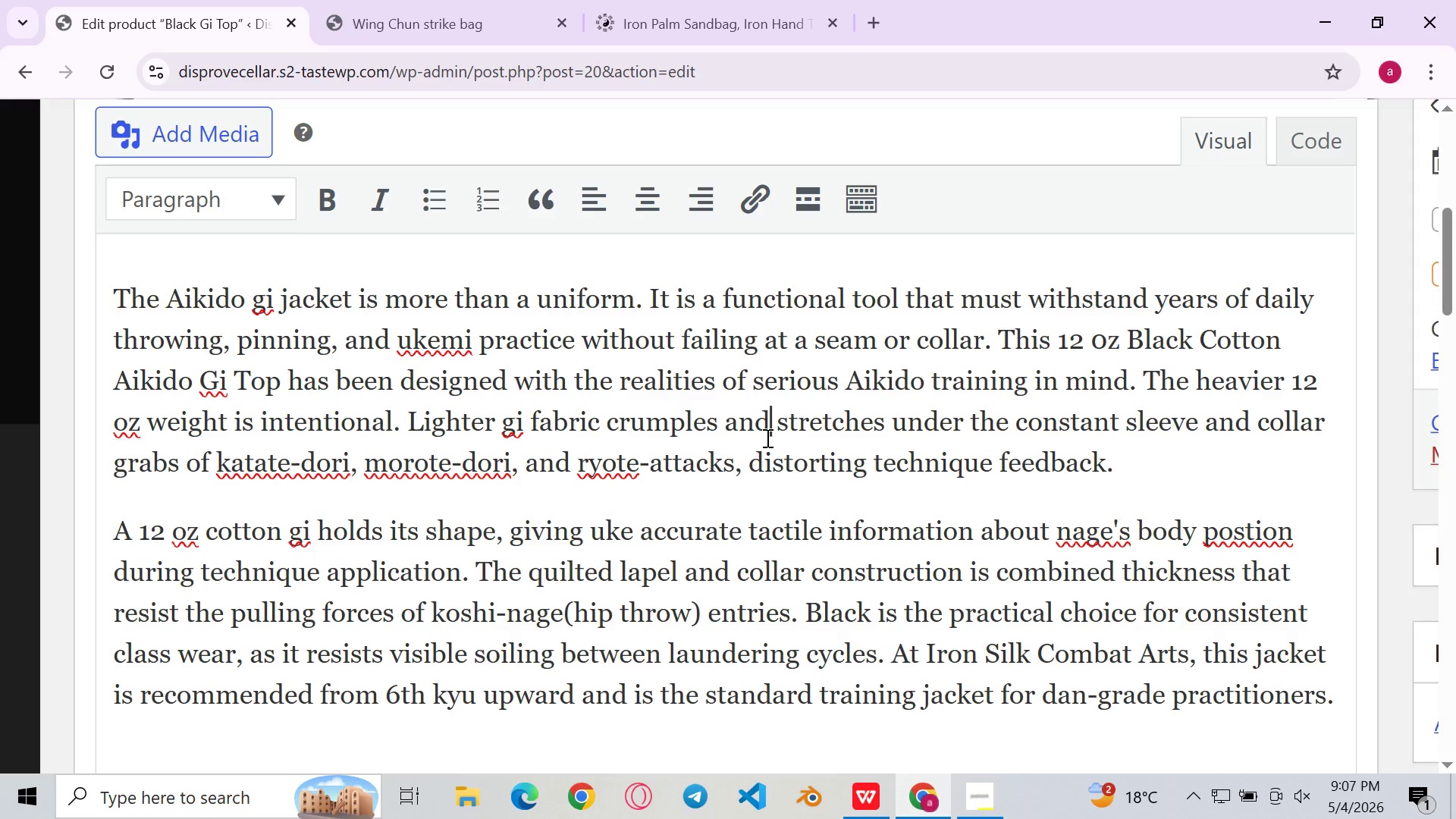 
left_click([755, 470])
 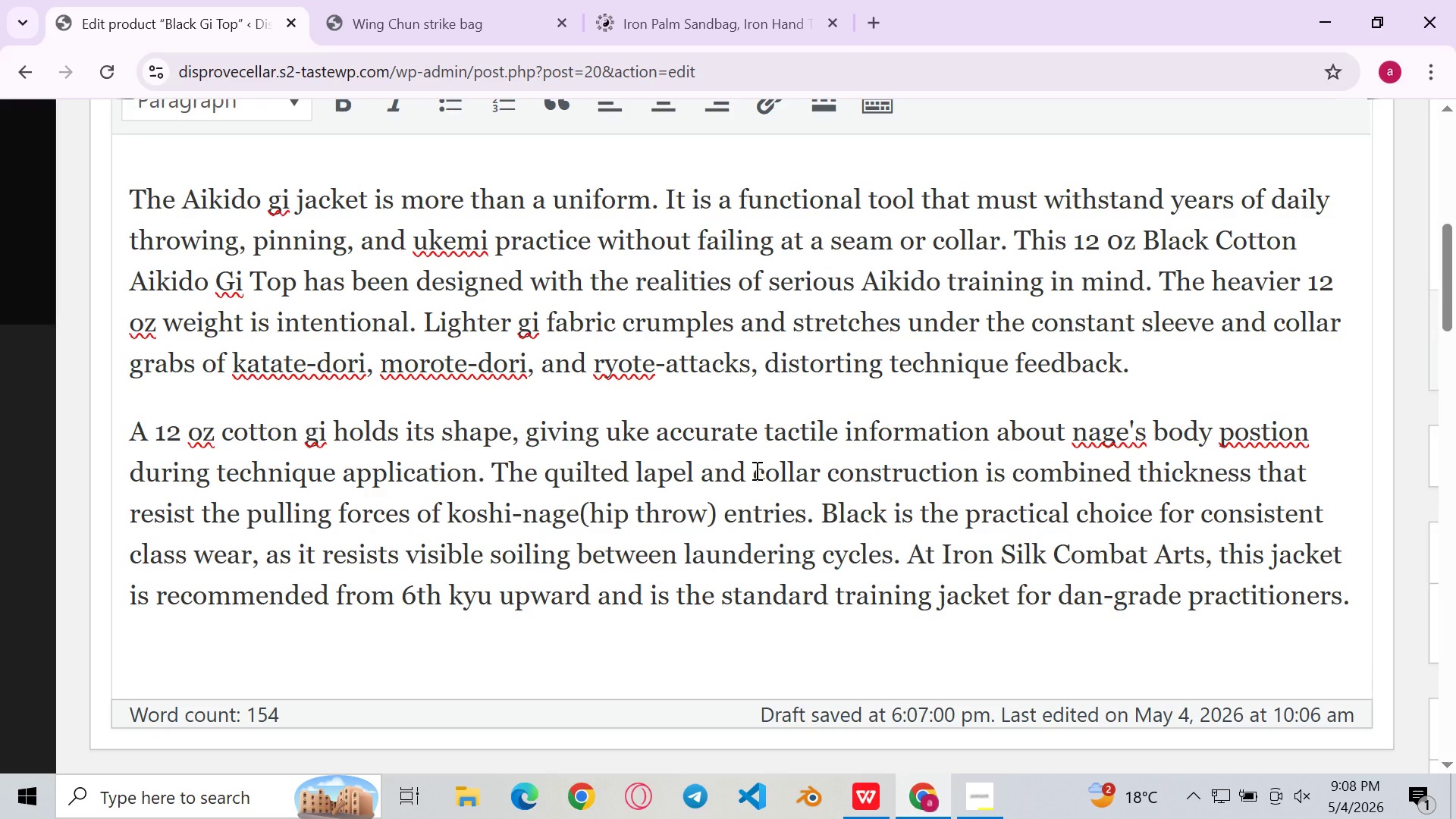 
wait(28.89)
 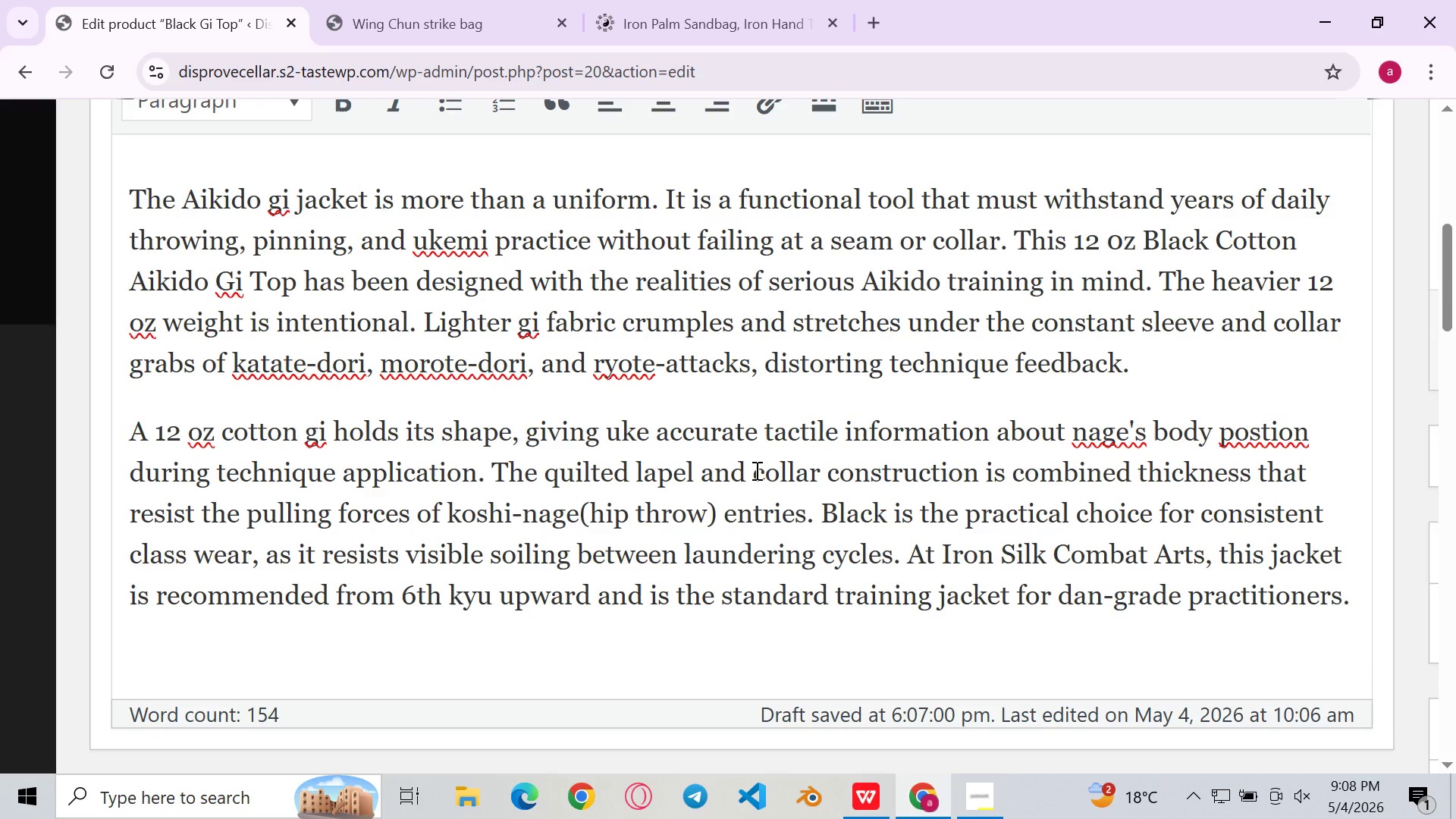 
left_click([658, 525])
 